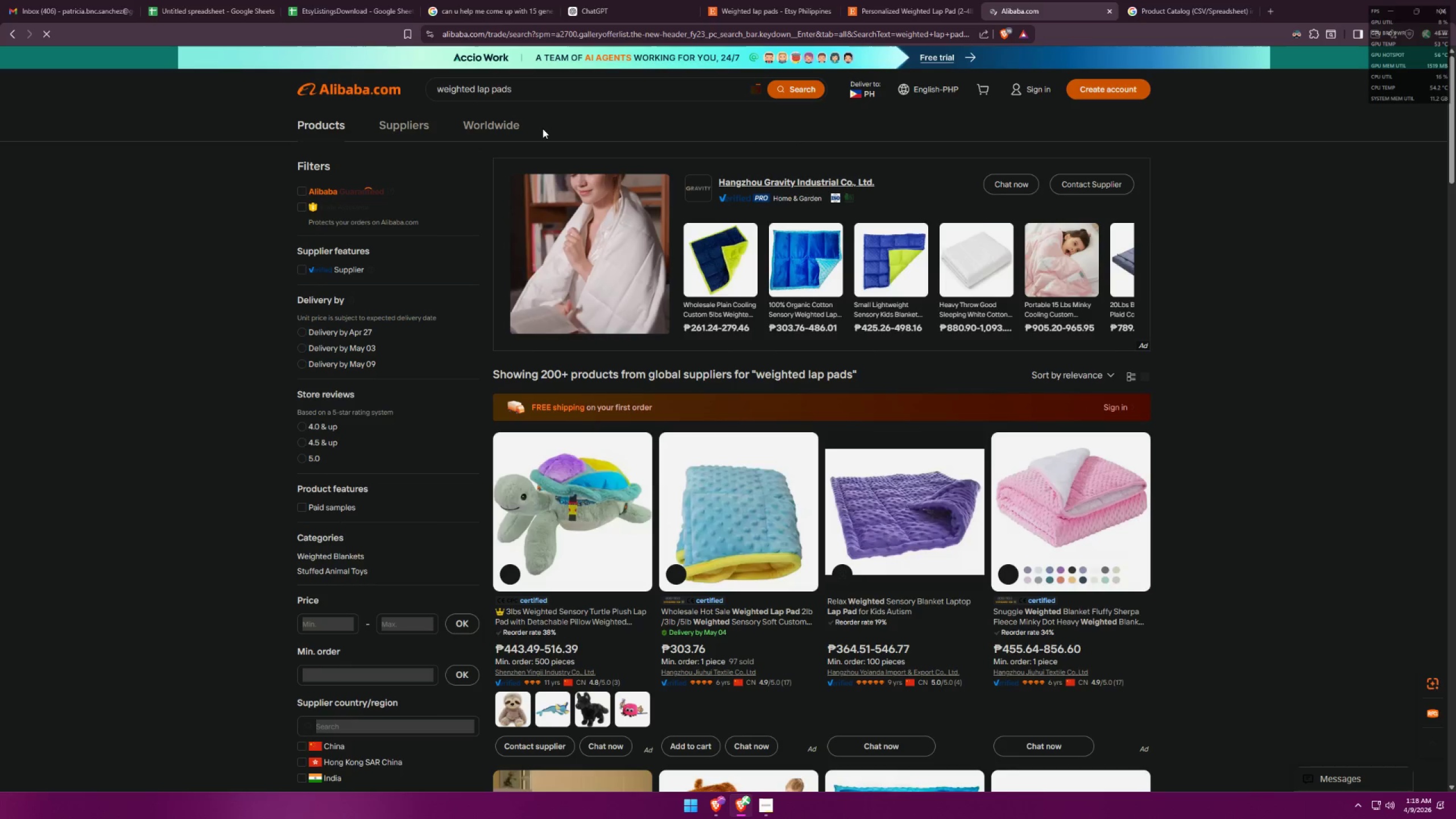 
mouse_move([729, 624])
 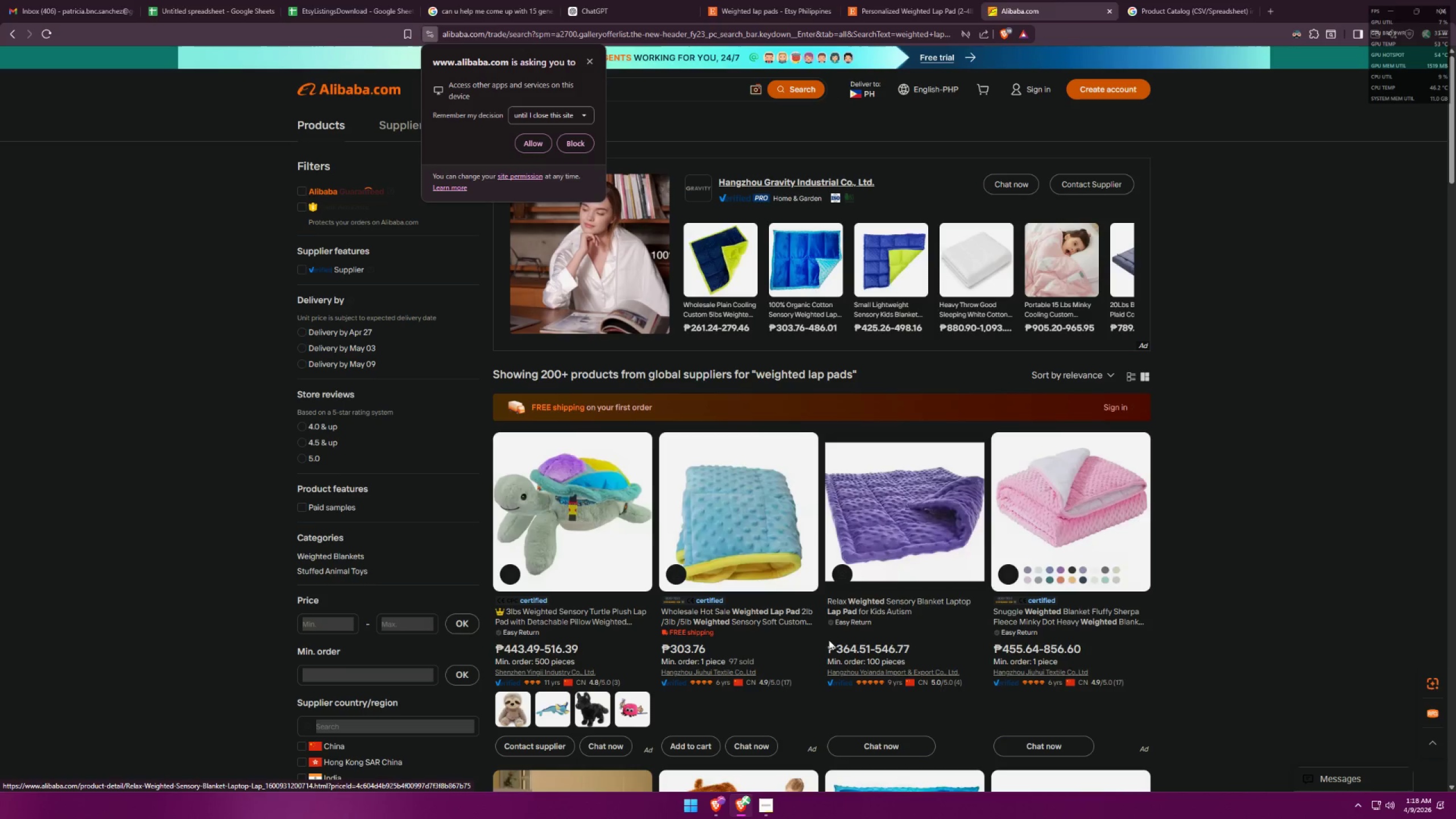 
wait(5.8)
 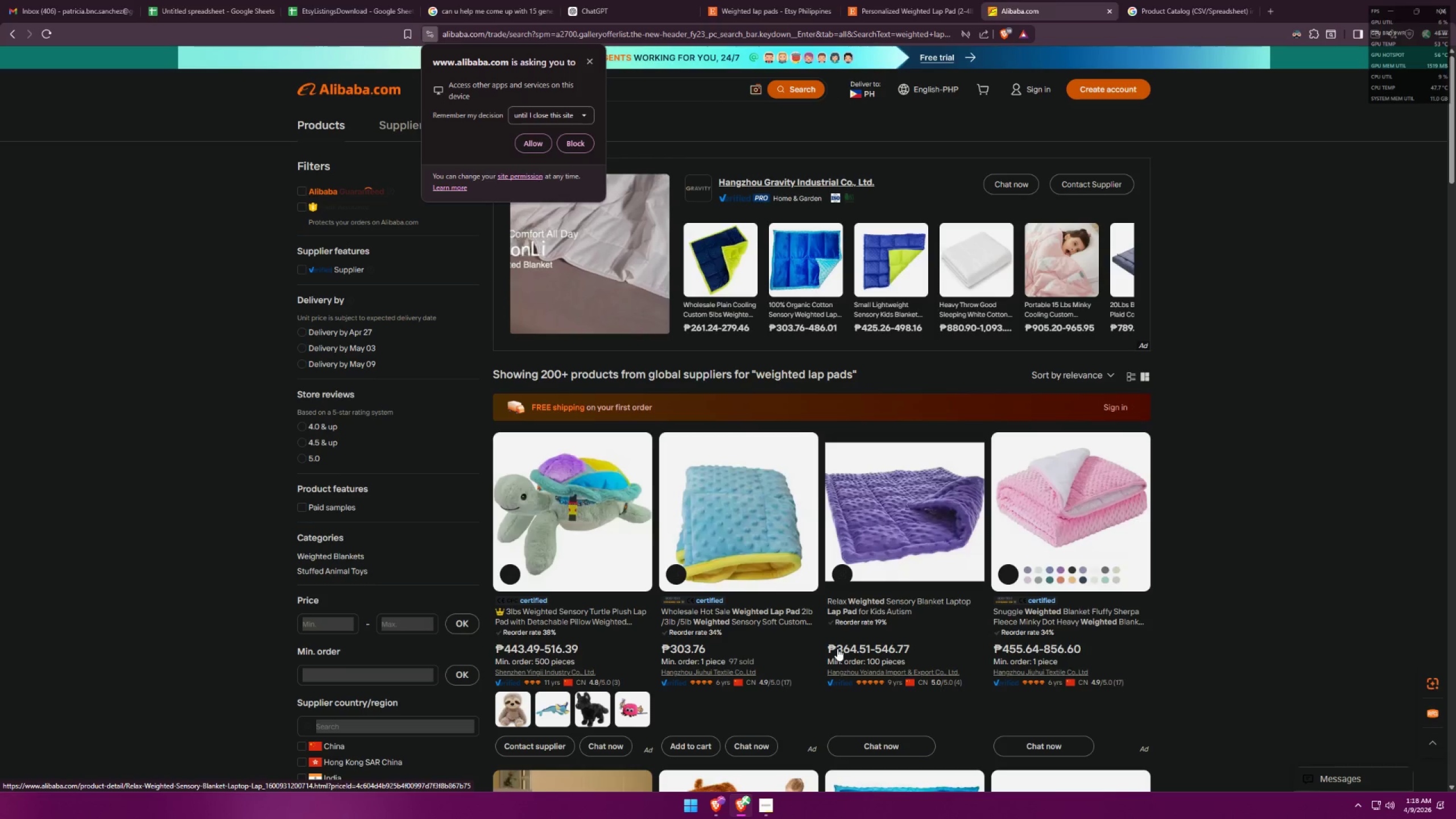 
left_click([759, 0])
 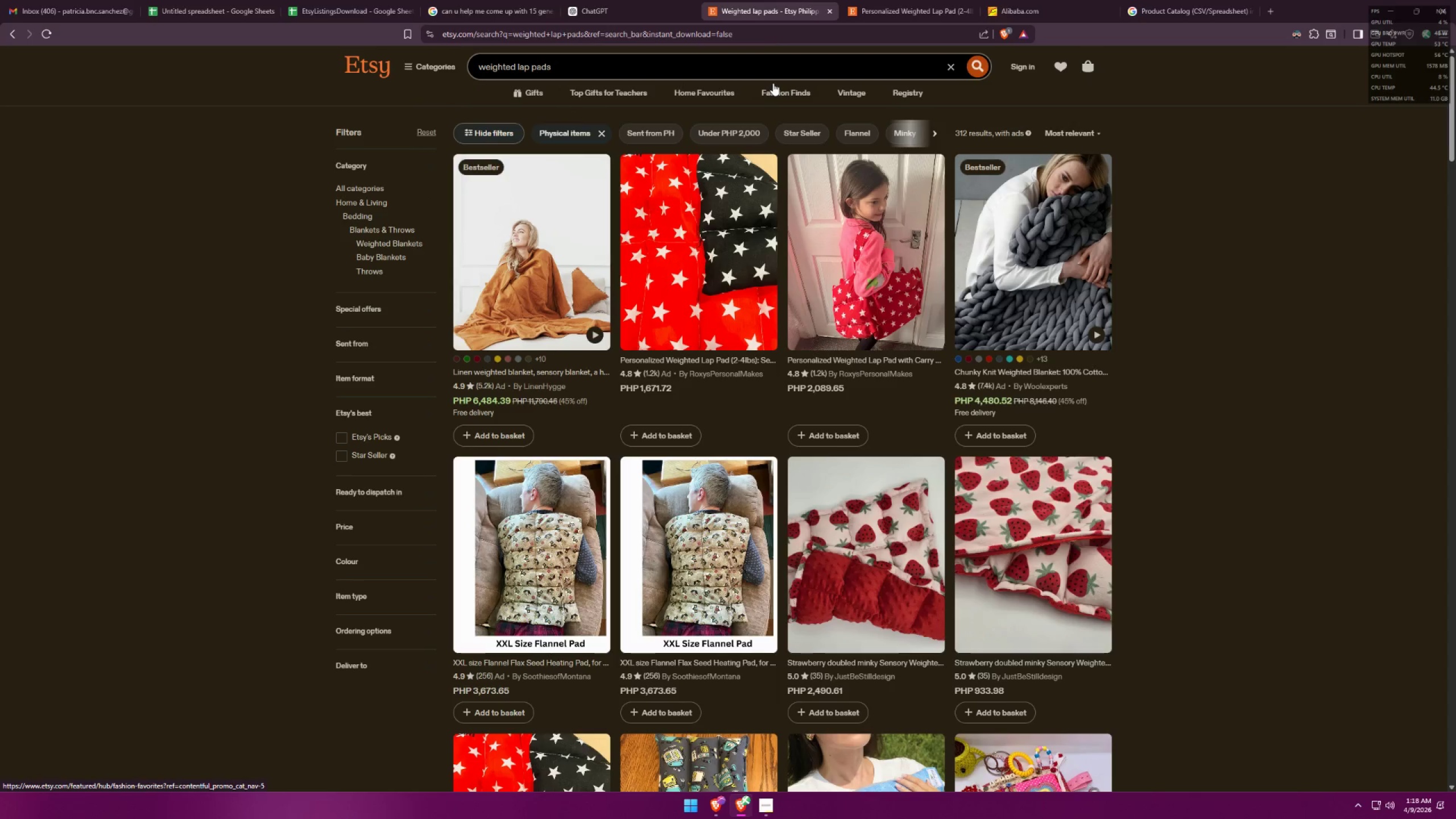 
wait(6.14)
 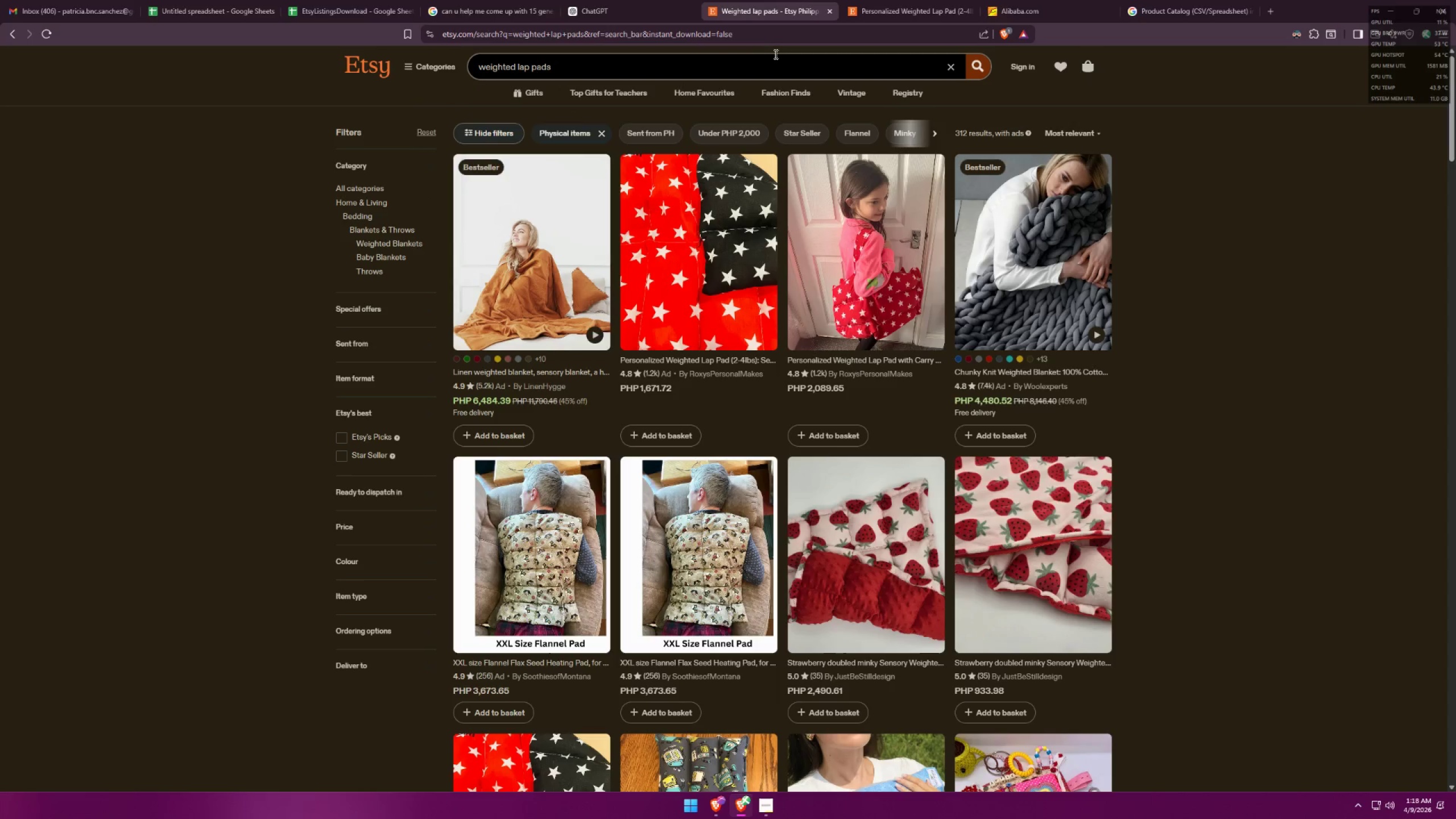 
left_click([5, 0])
 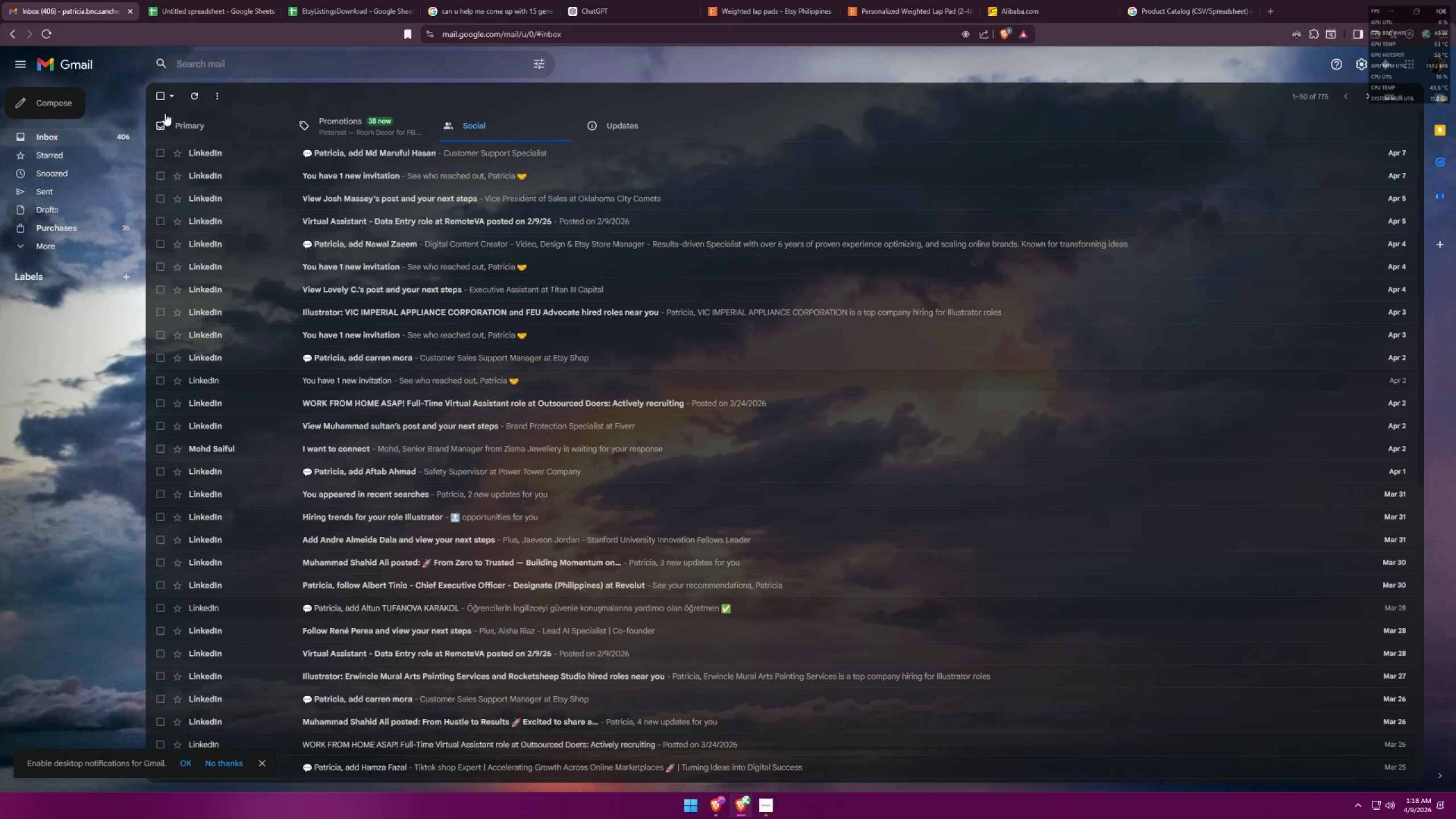 
left_click([173, 0])
 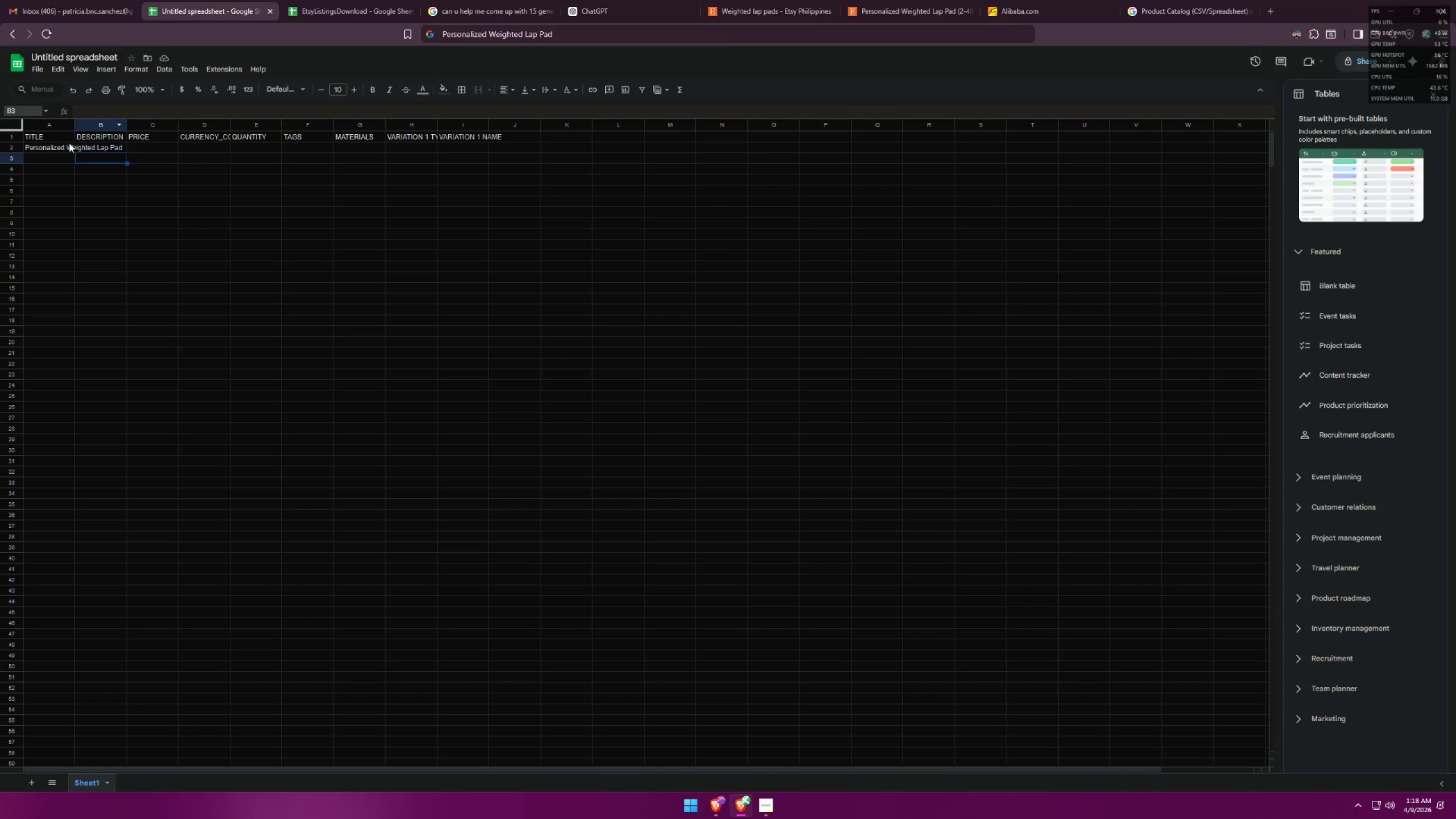 
double_click([62, 145])
 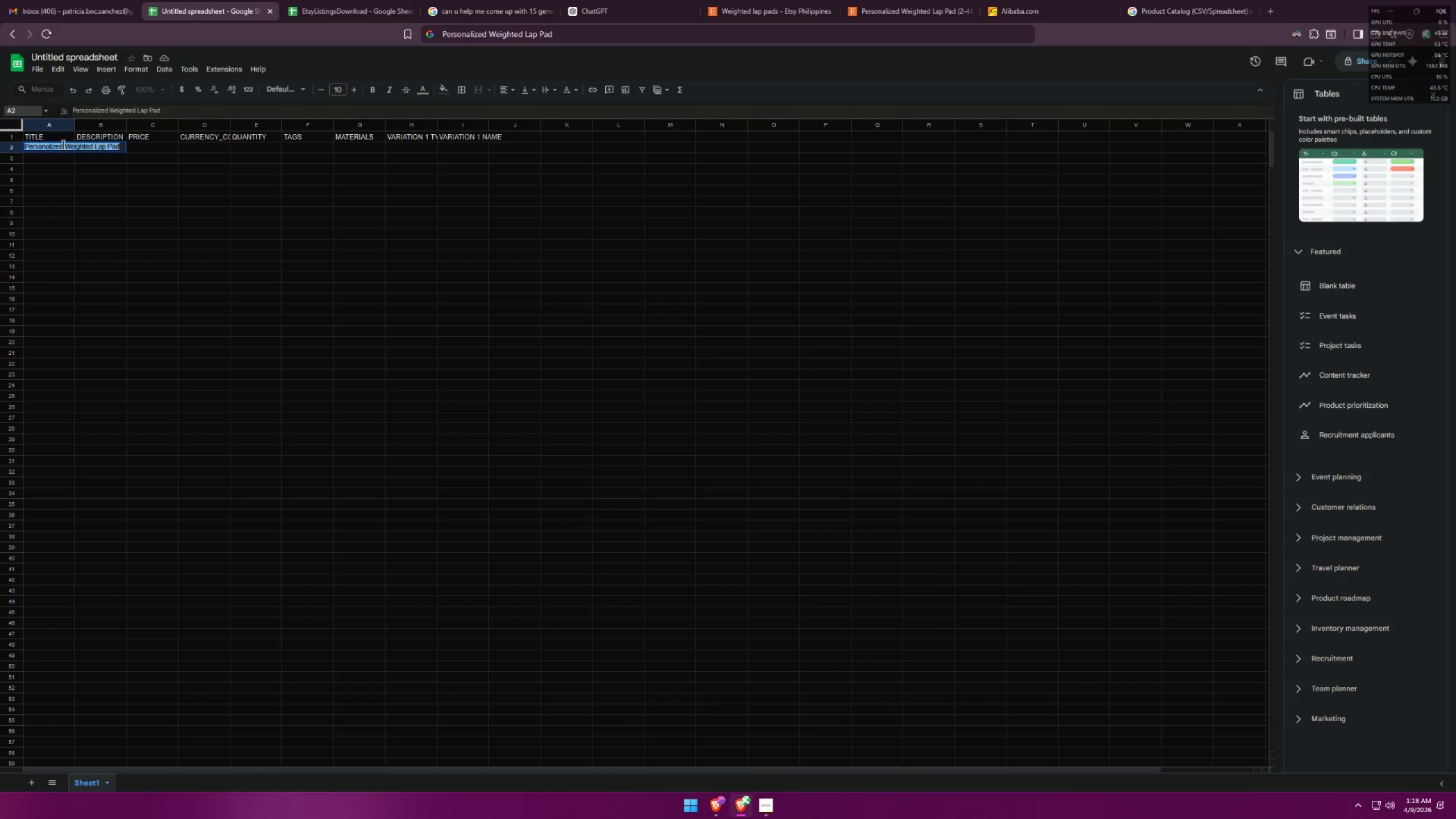 
triple_click([62, 144])
 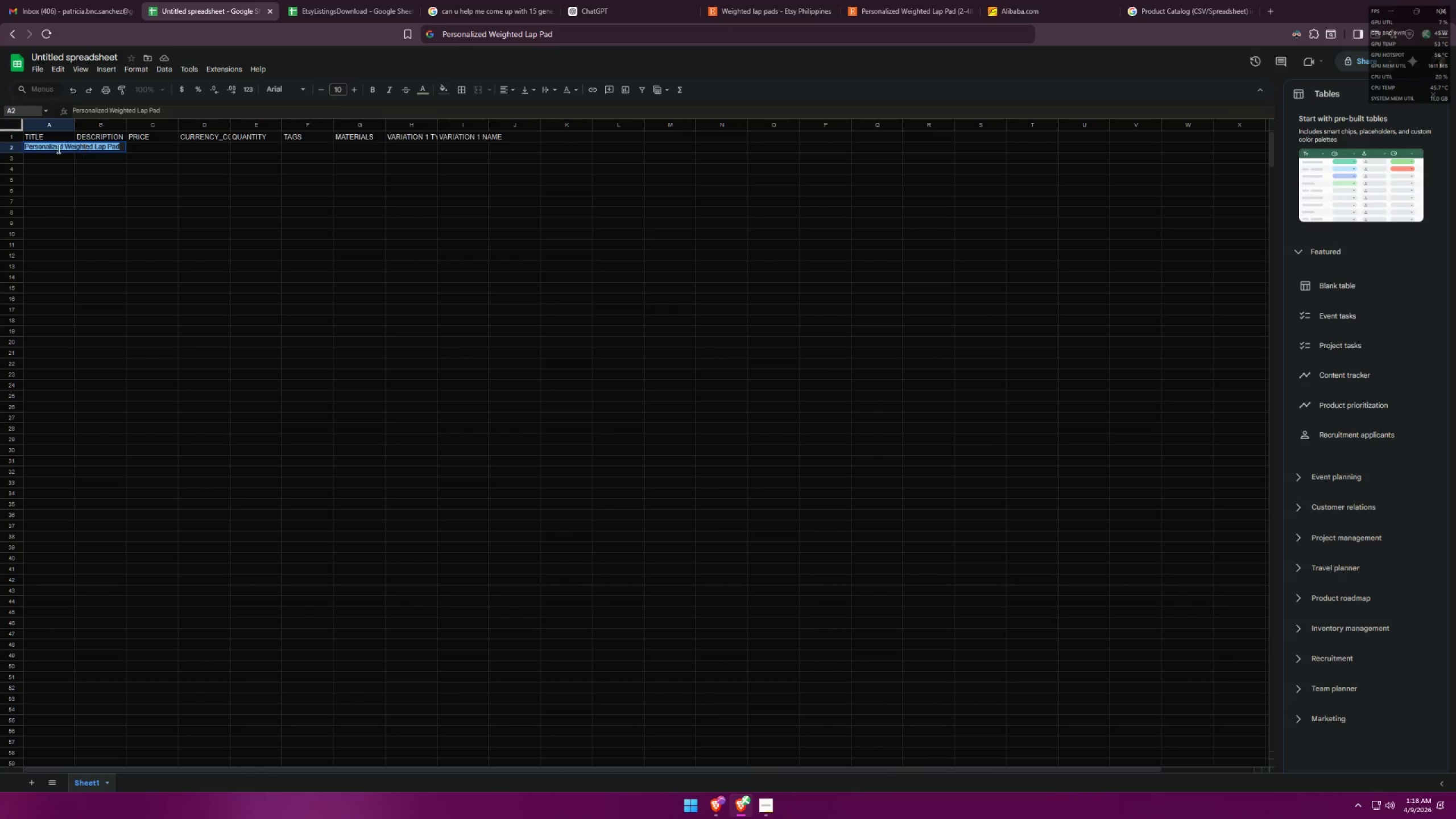 
left_click([57, 147])
 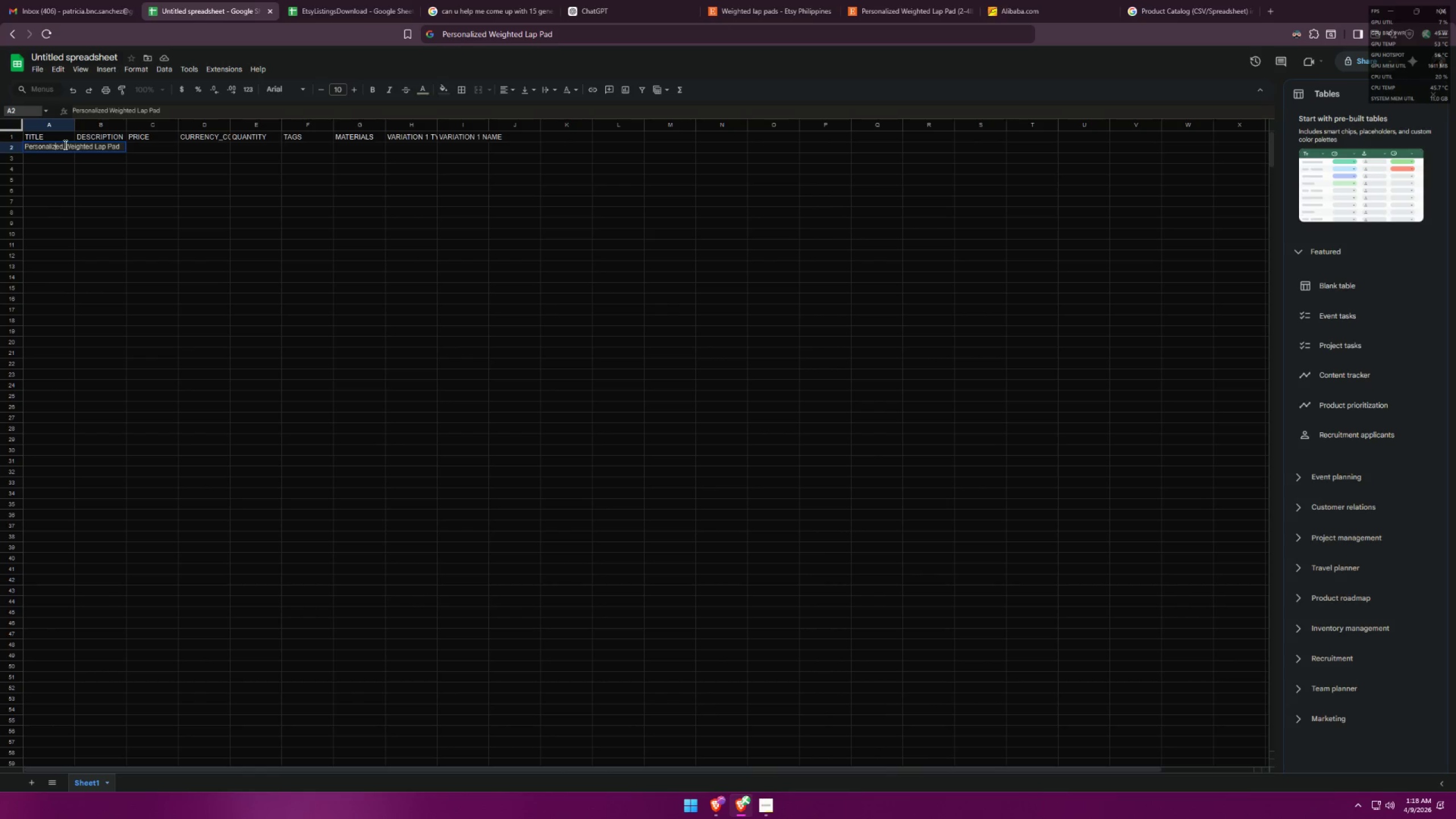 
left_click_drag(start_coordinate=[64, 144], to_coordinate=[6, 139])
 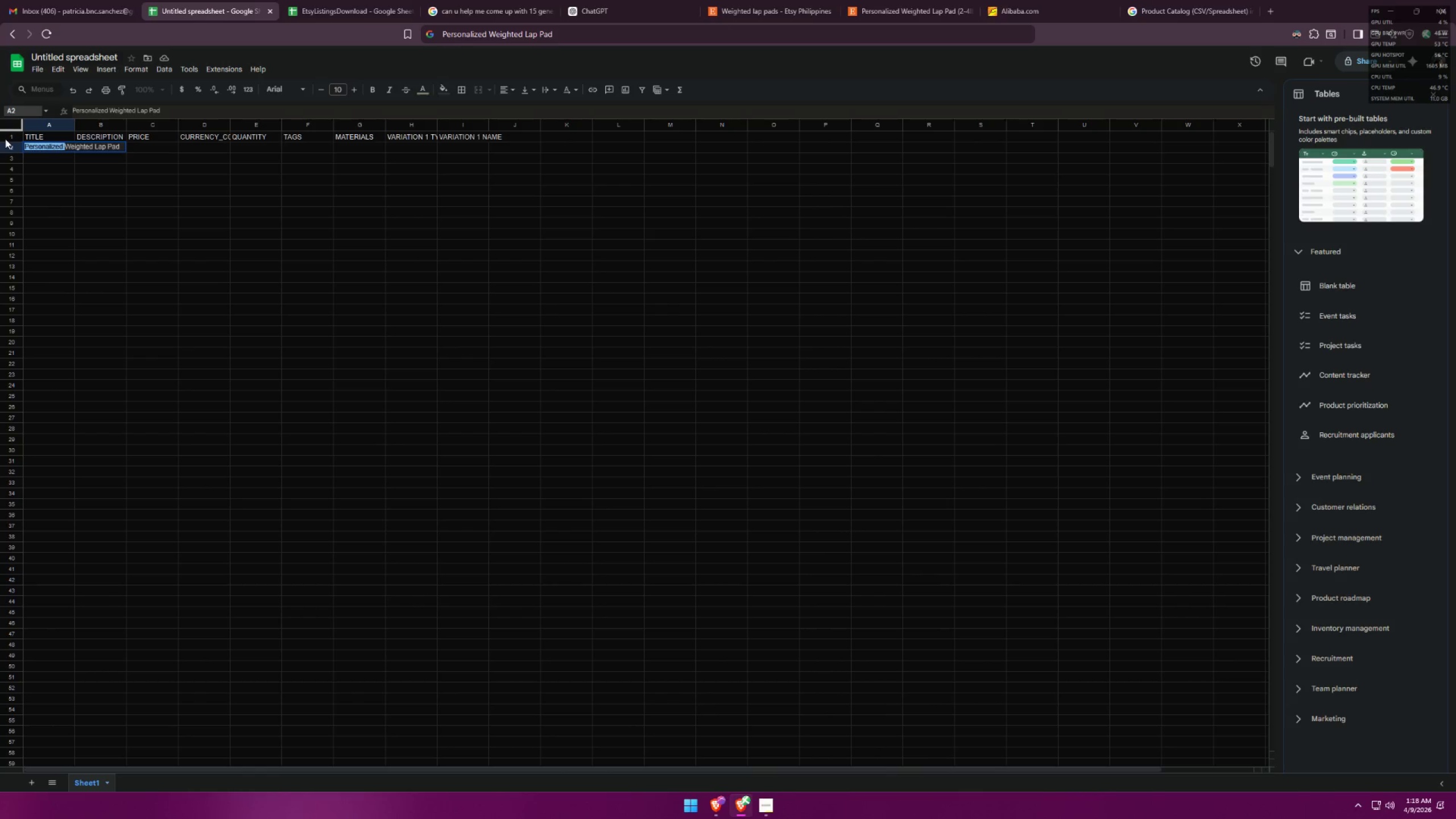 
type(Soft Chunky )
 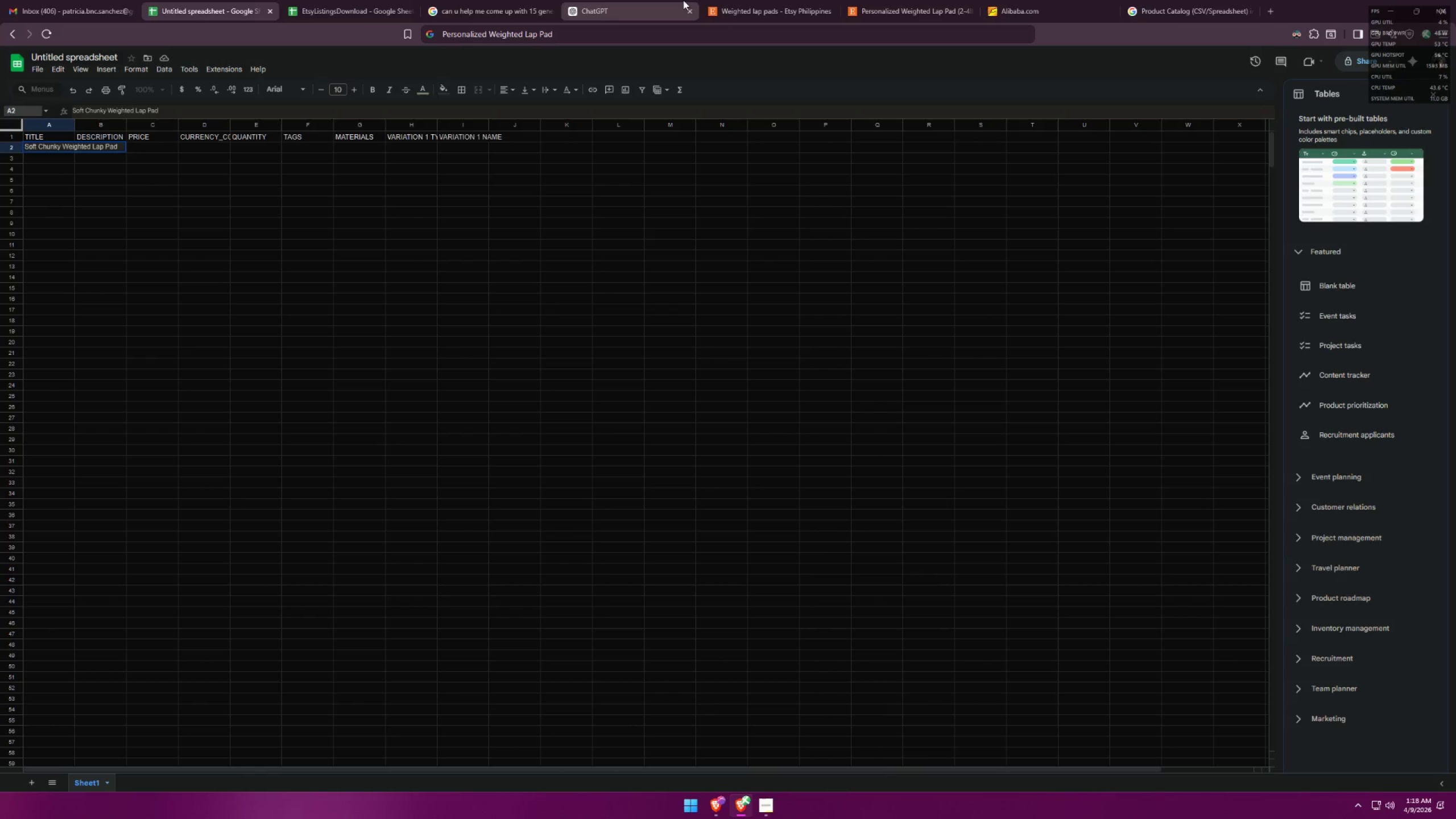 
left_click([649, 0])
 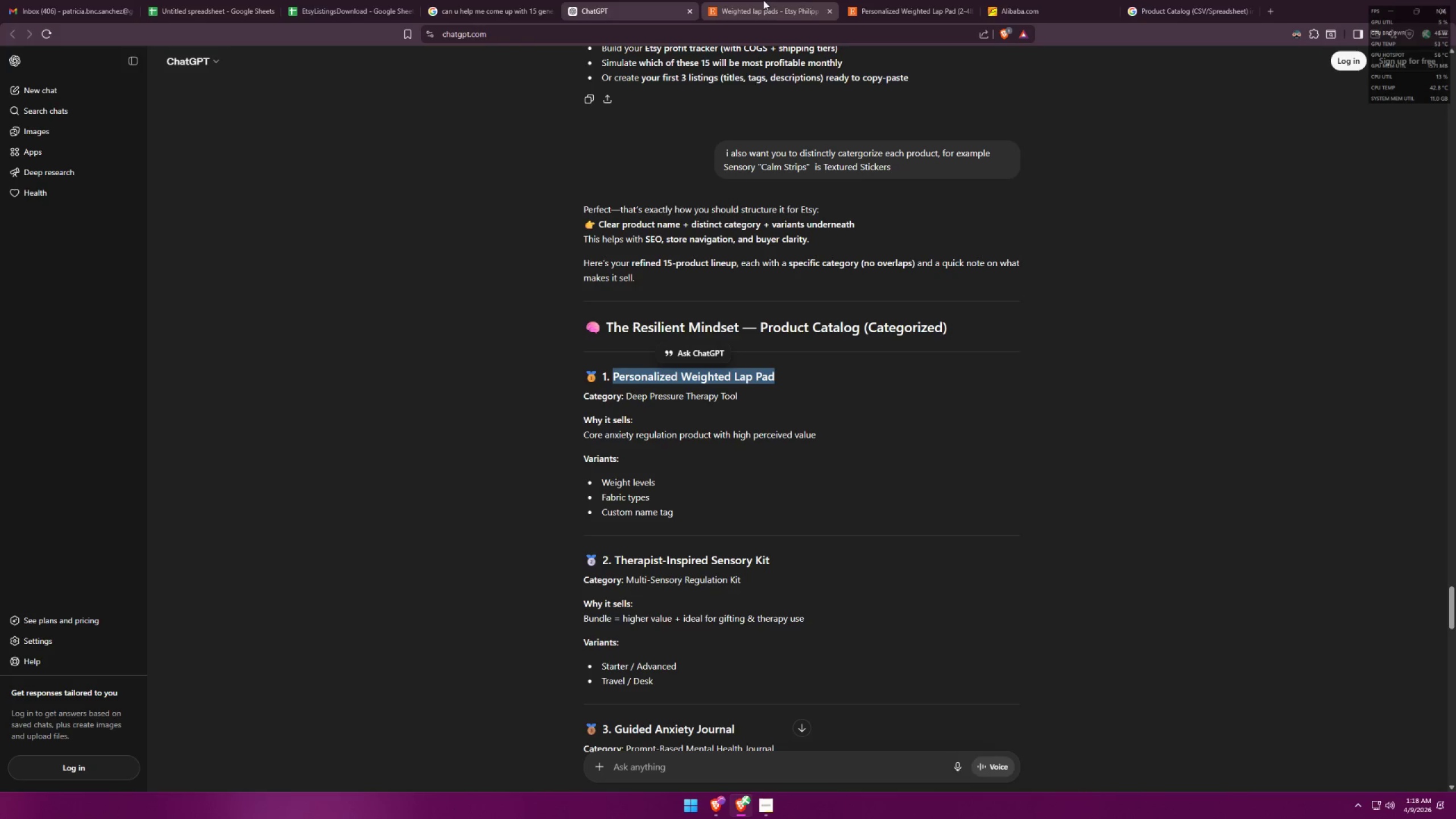 
left_click([743, 0])
 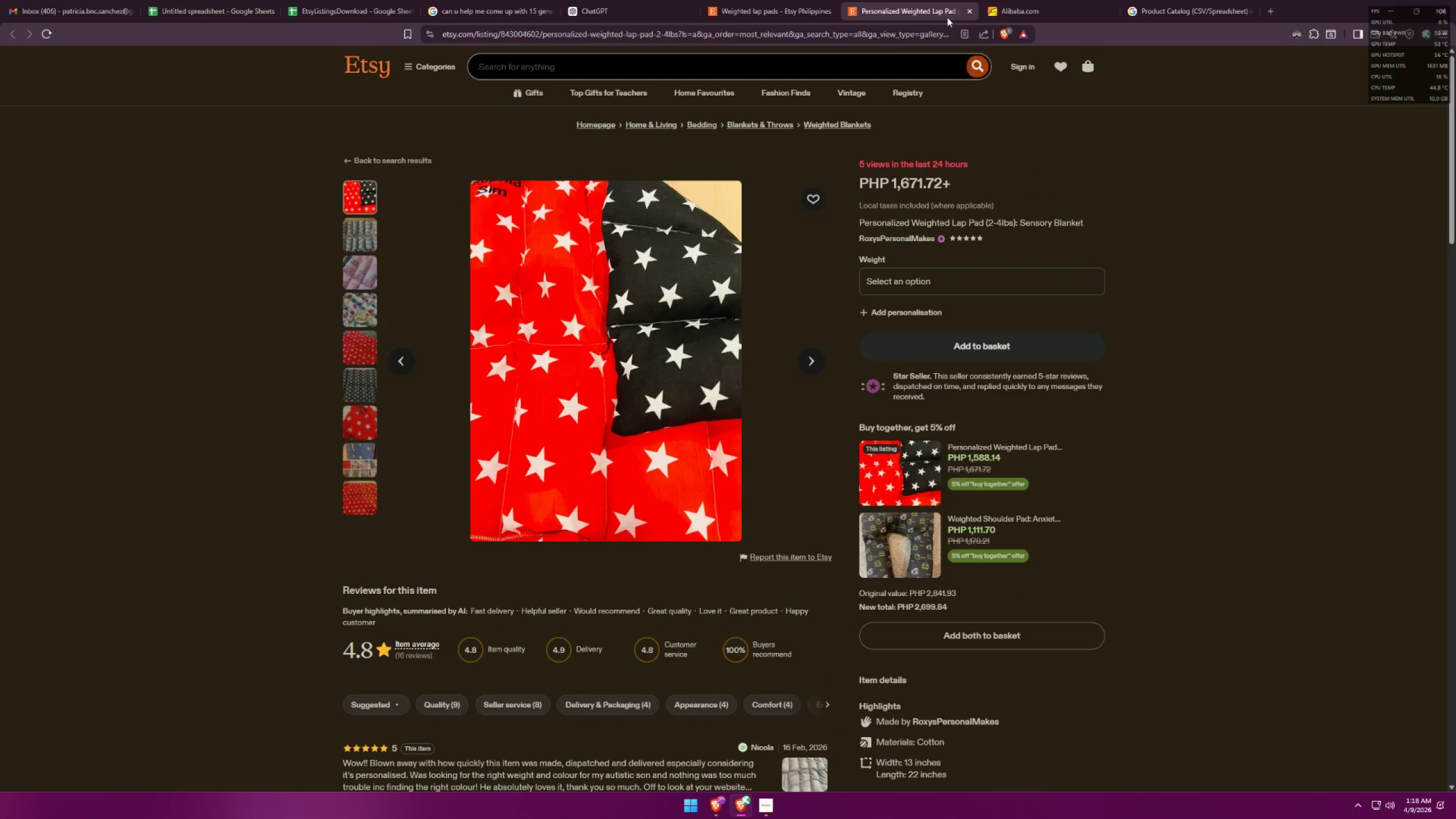 
left_click([997, 0])
 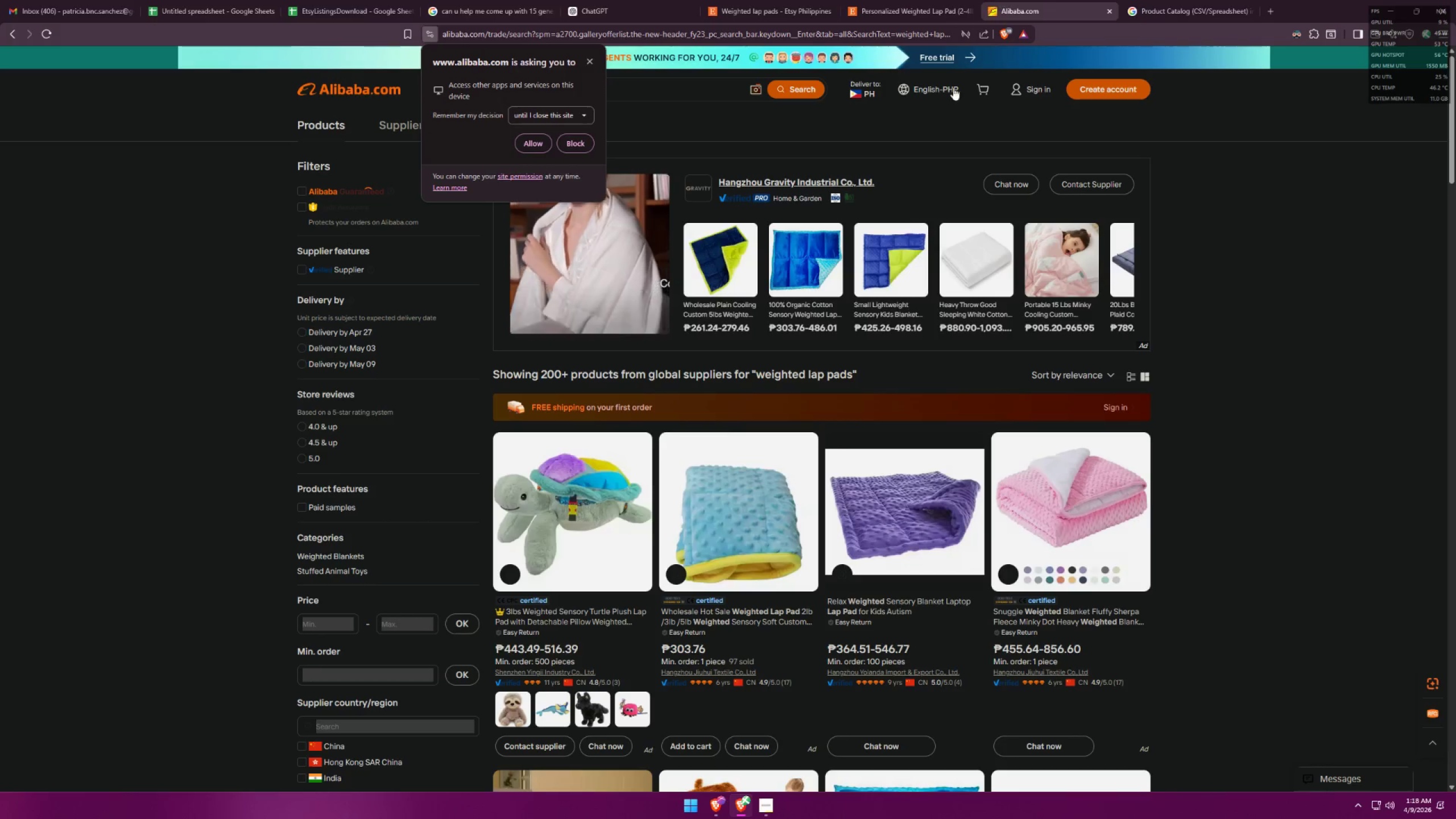 
scroll: coordinate [744, 489], scroll_direction: down, amount: 4.0
 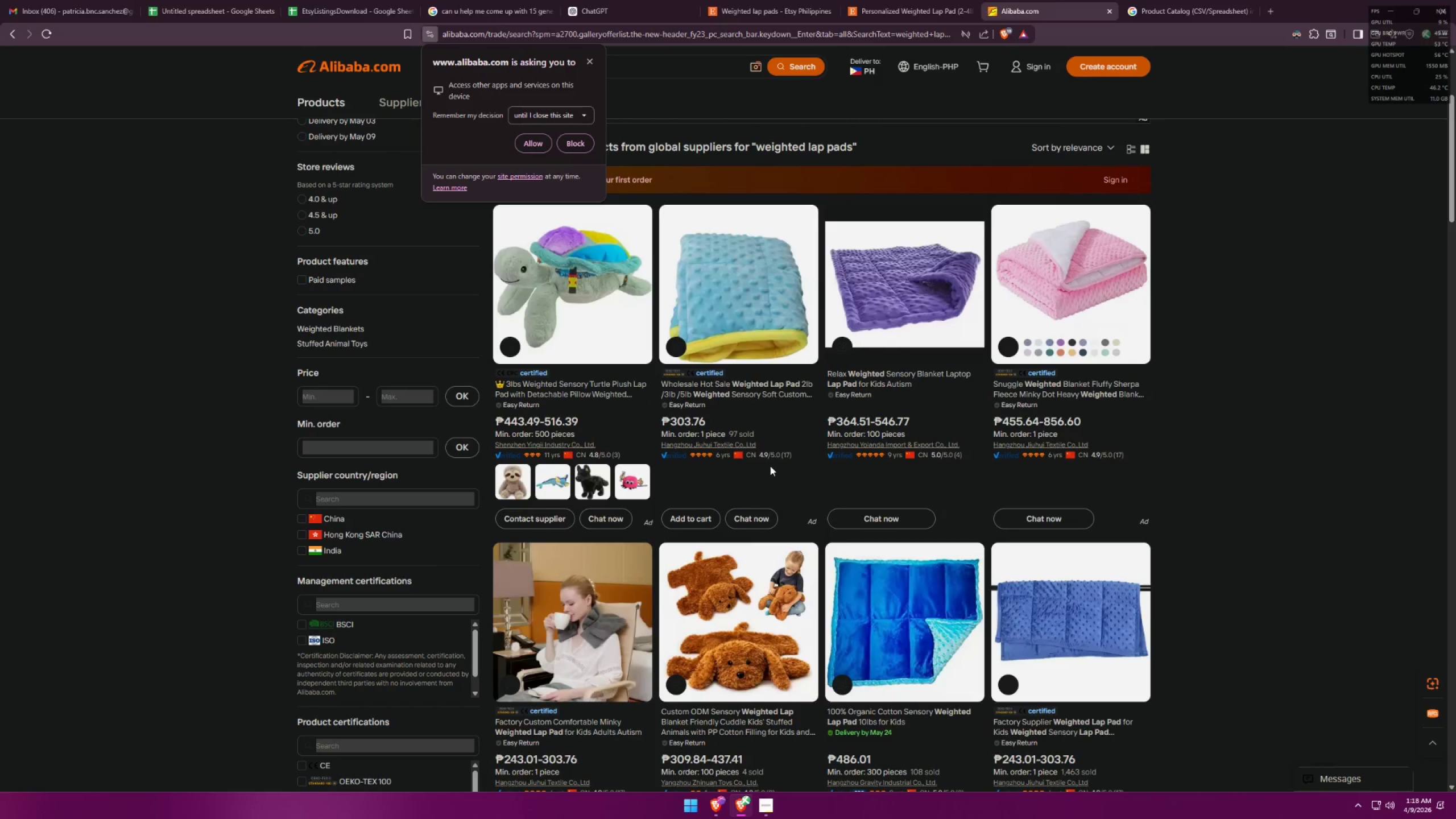 
mouse_move([775, 452])
 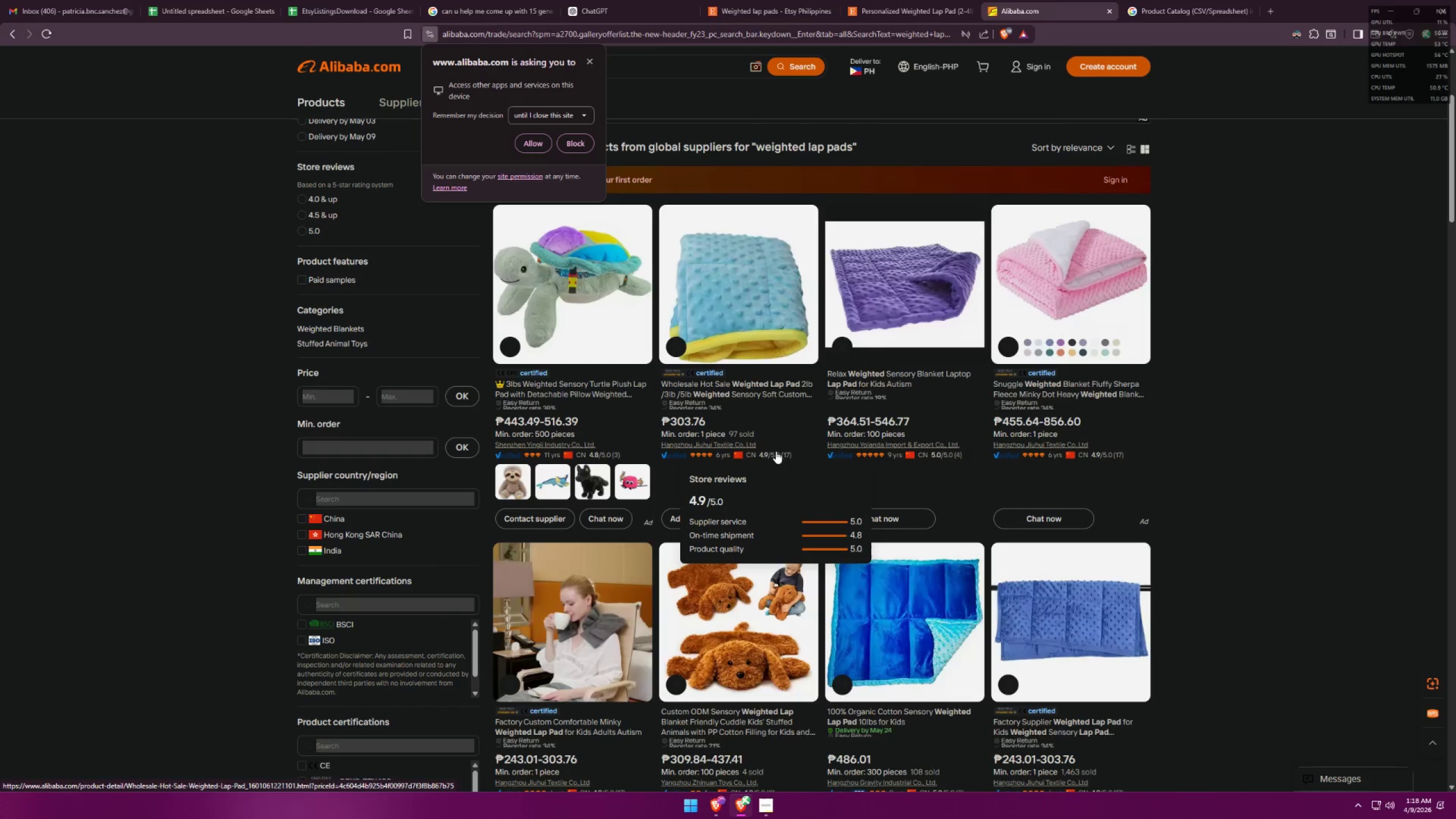 
mouse_move([780, 416])
 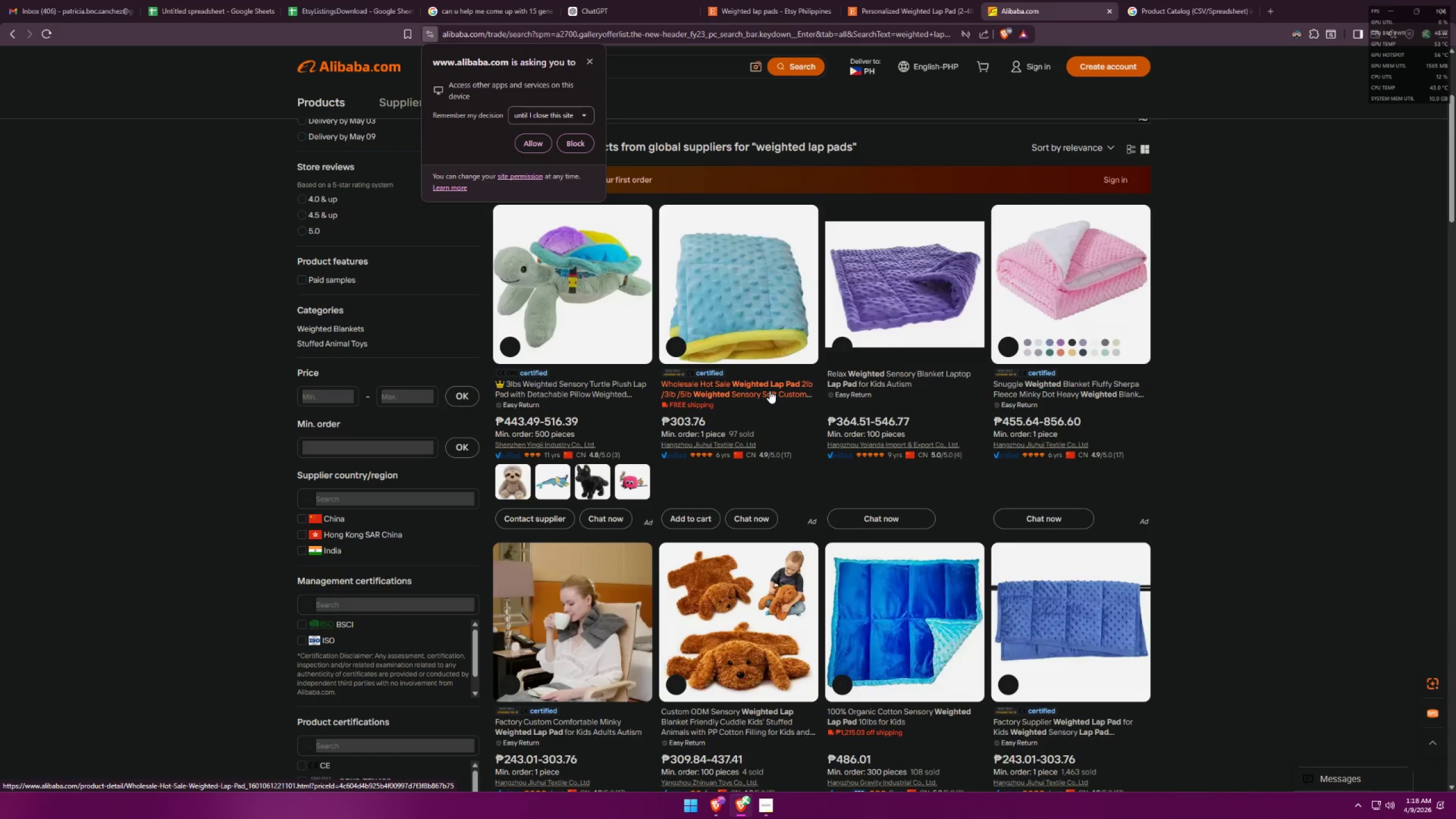 
left_click([1191, 0])
 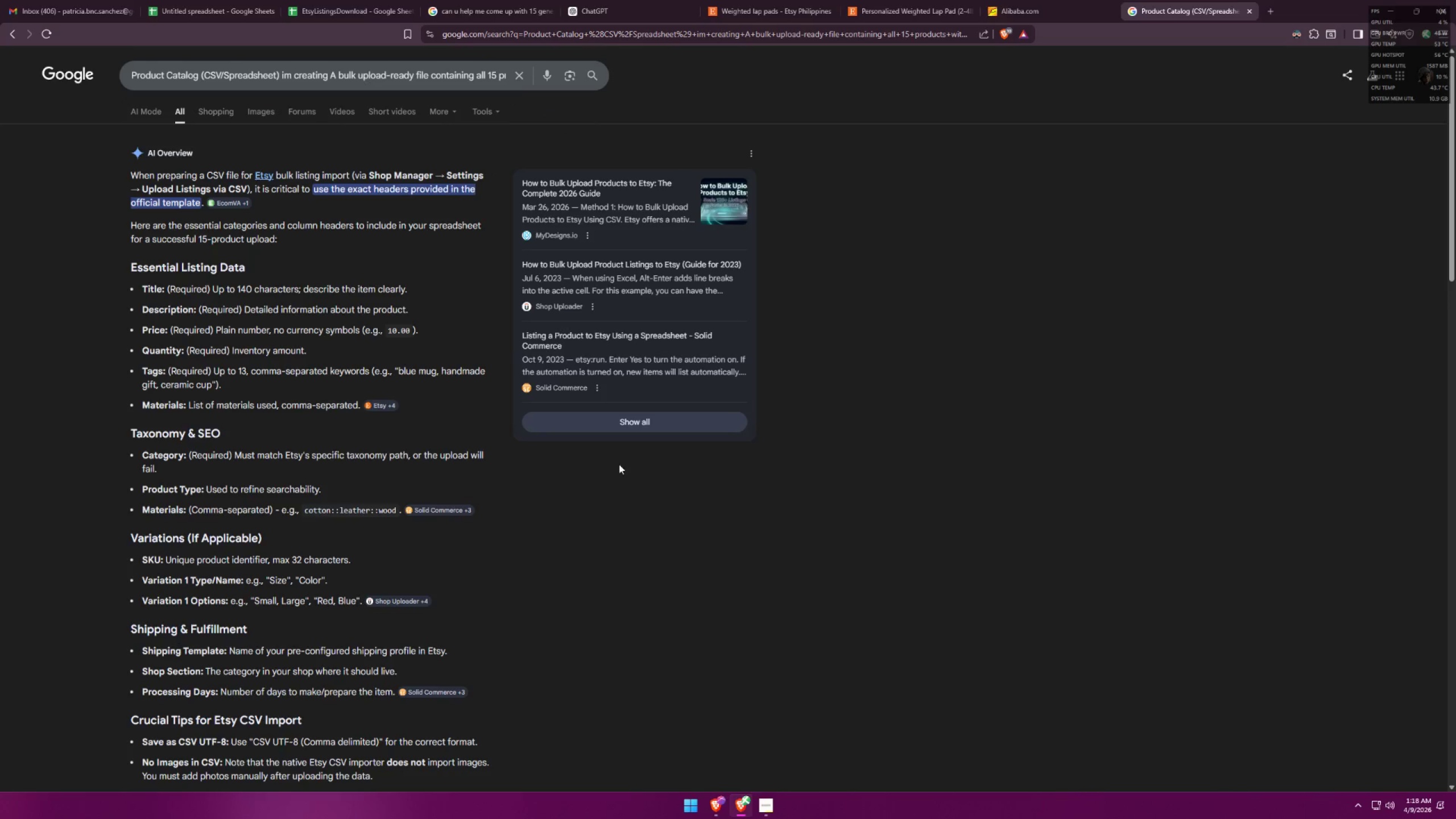 
wait(10.28)
 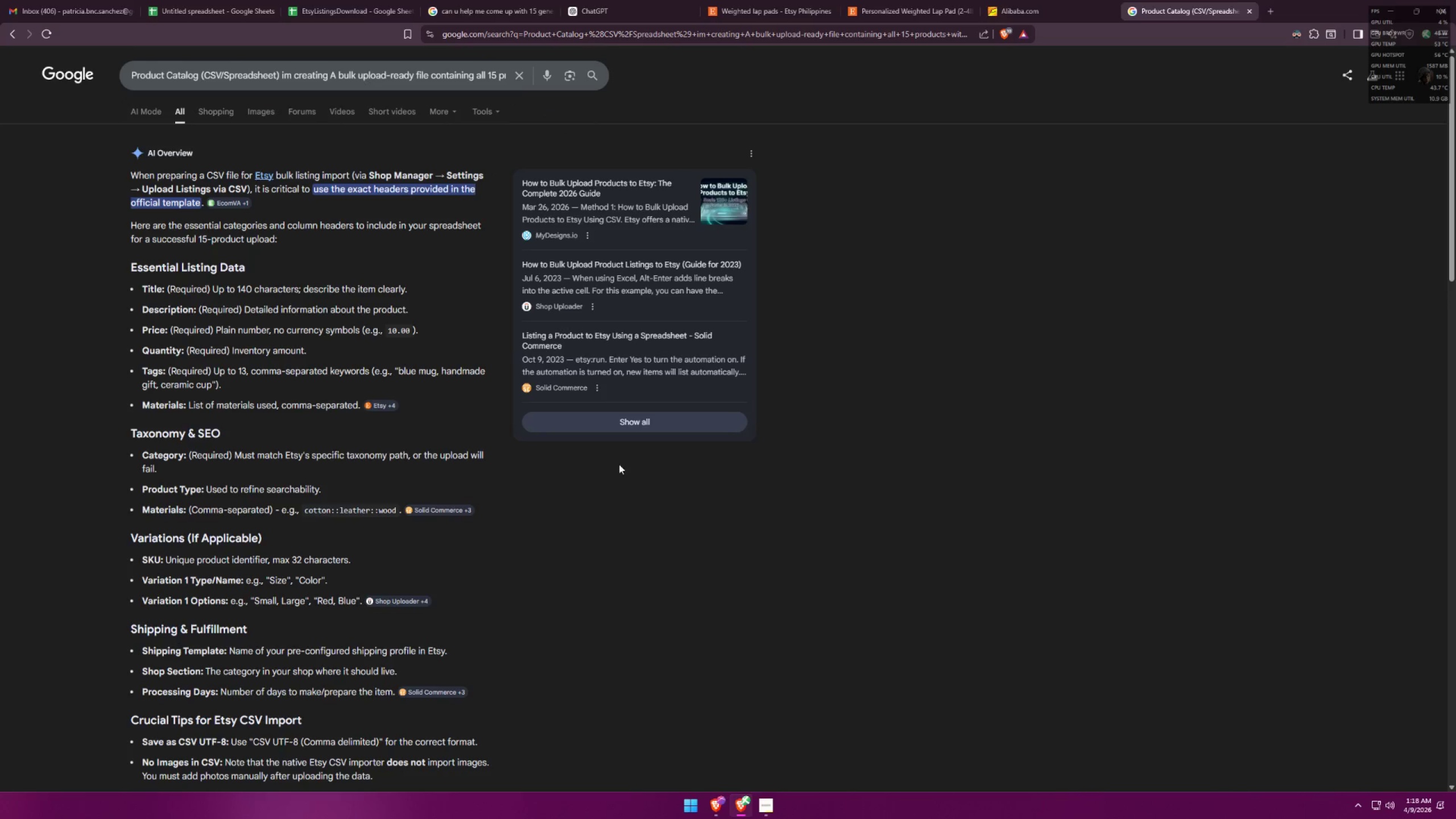 
mouse_move([942, 0])
 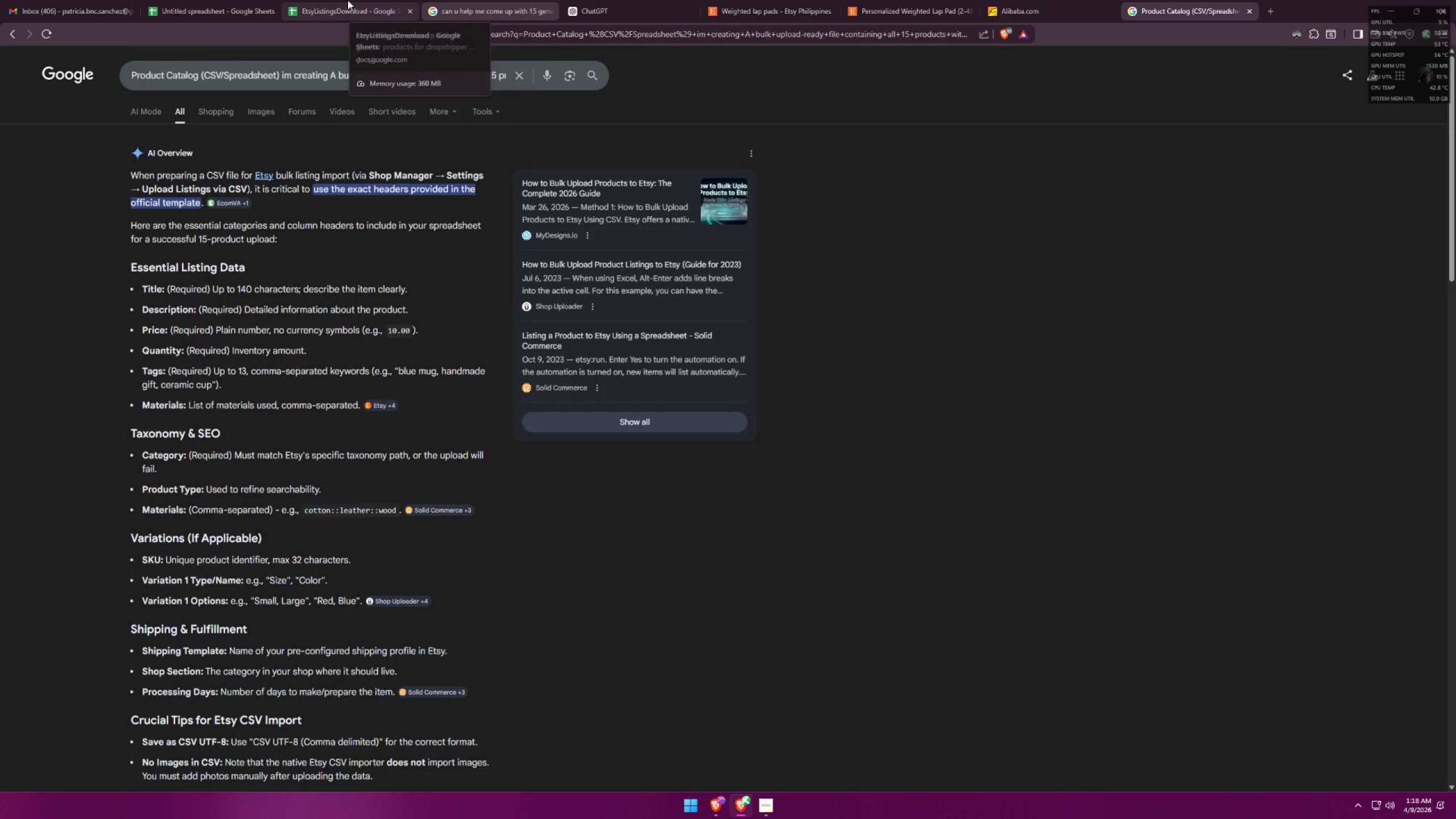 
left_click([309, 0])
 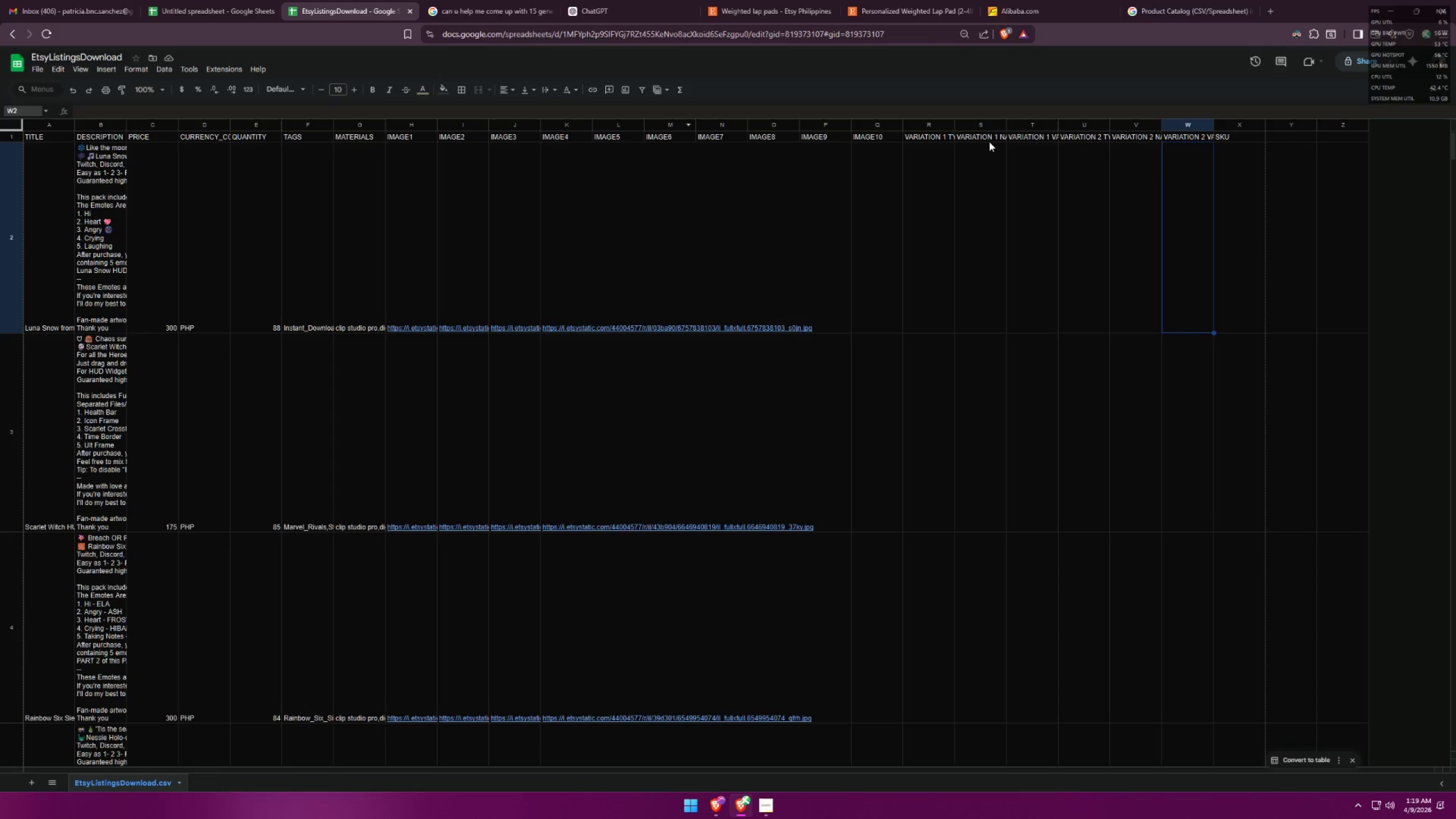 
wait(6.03)
 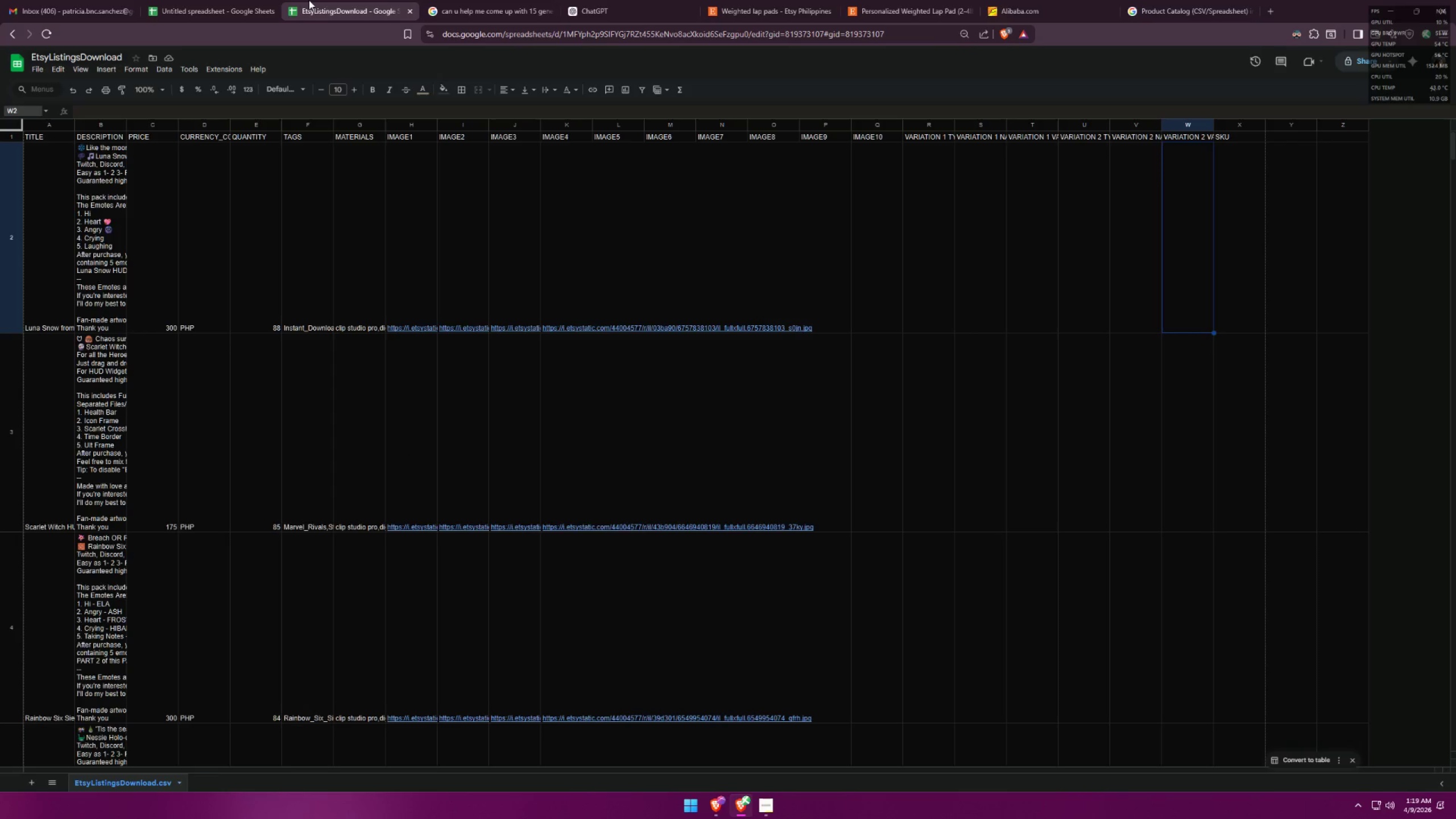 
left_click([1034, 137])
 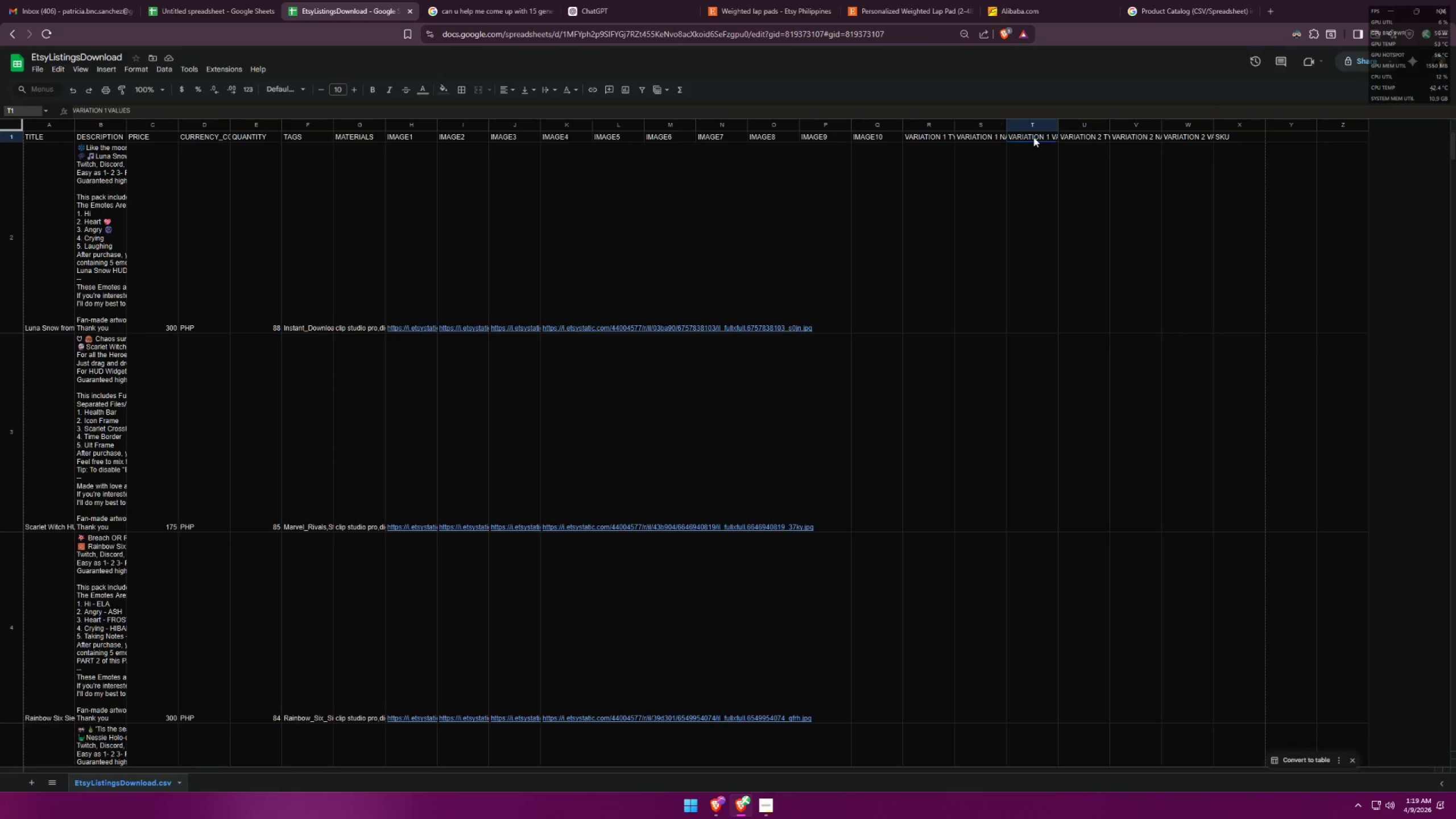 
triple_click([1033, 137])
 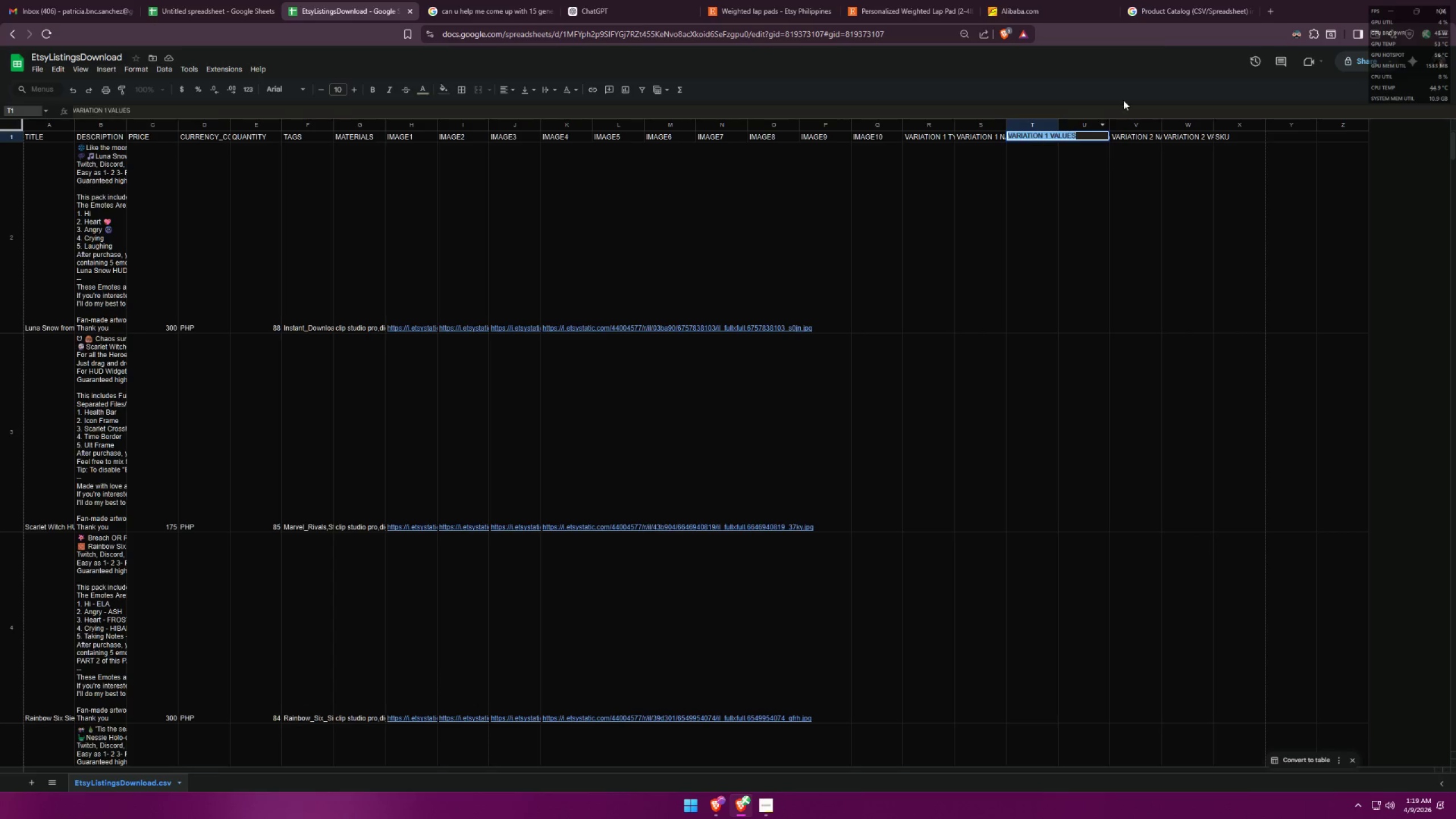 
left_click([1171, 0])
 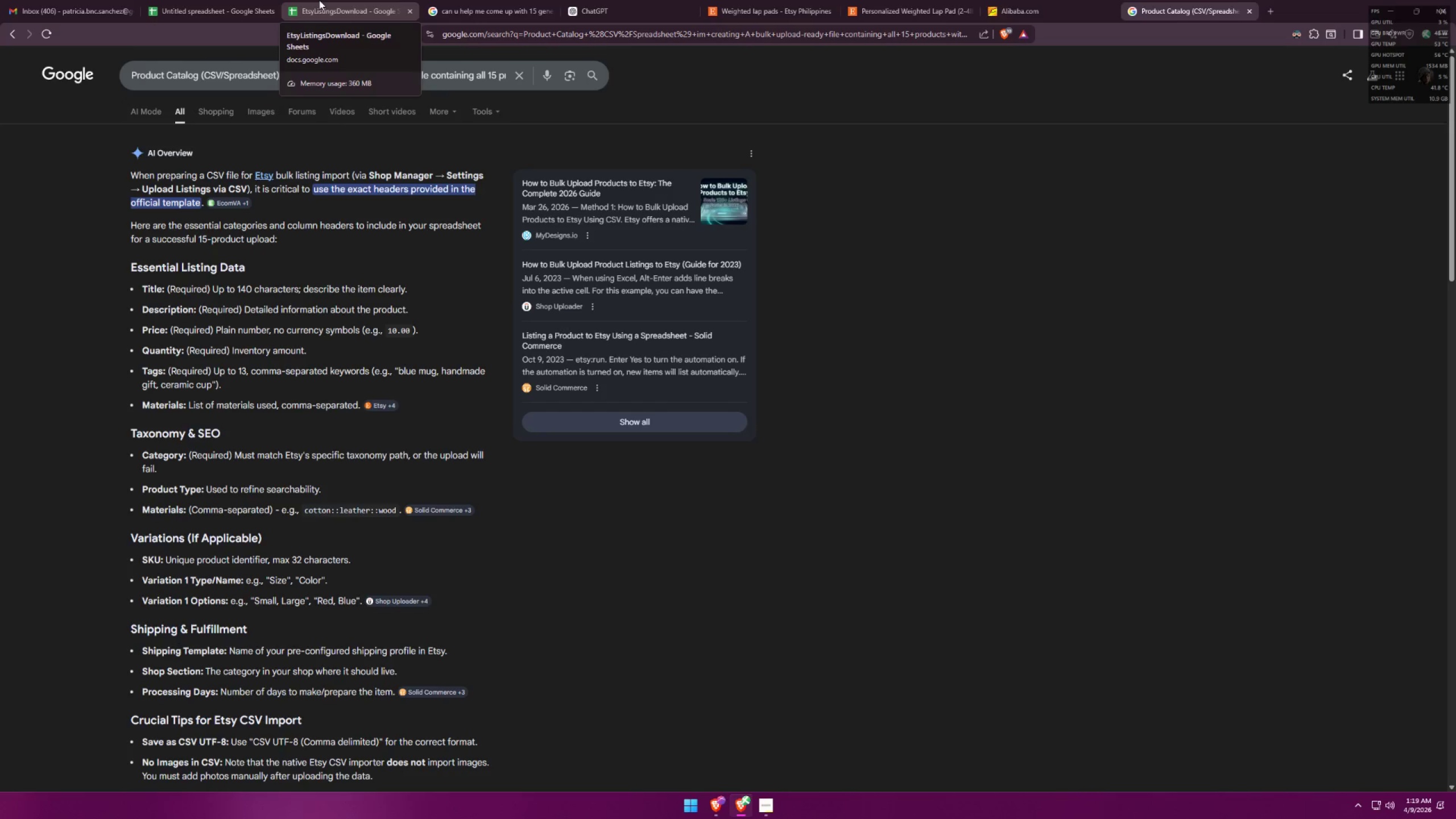 
wait(20.94)
 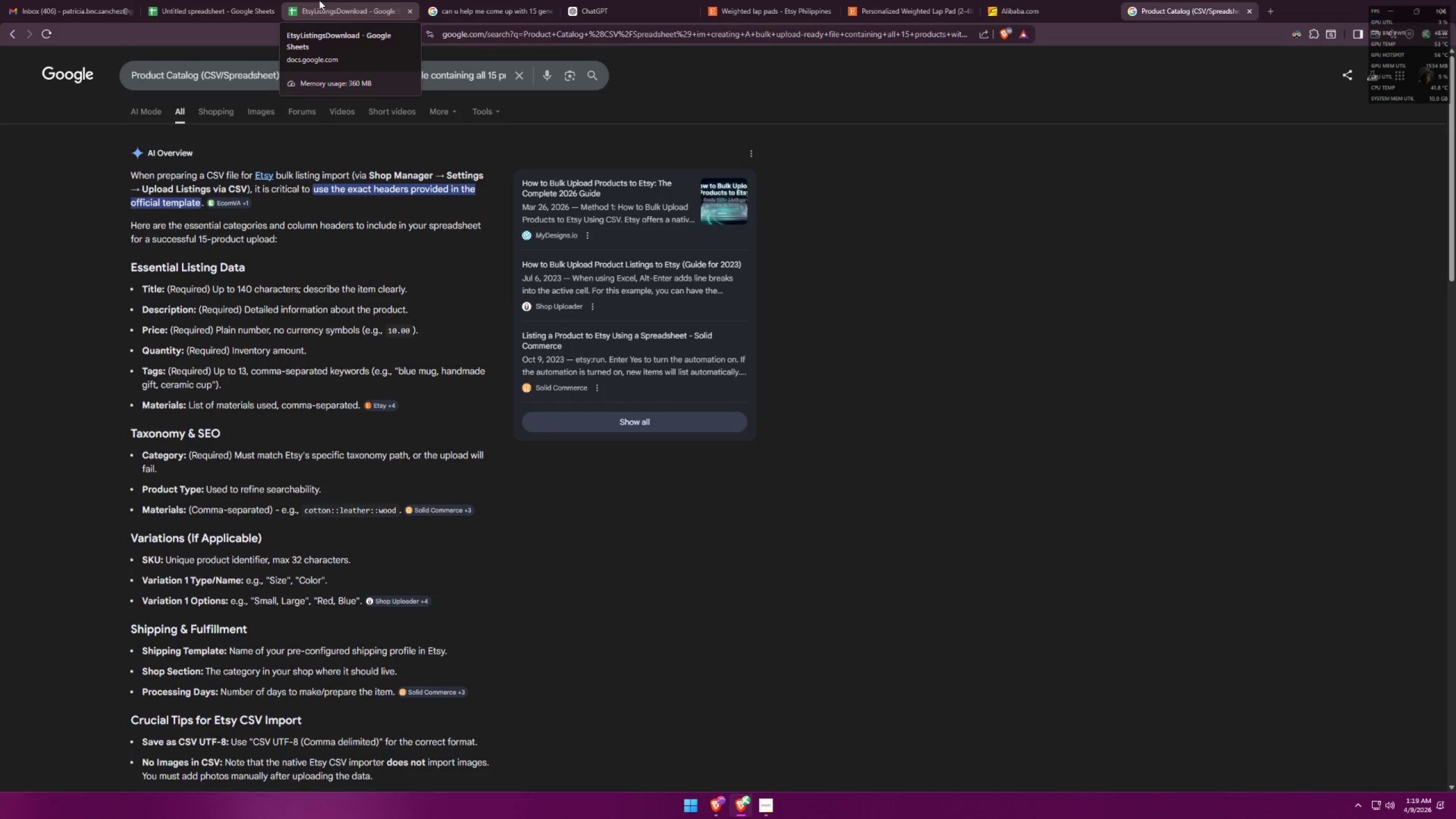 
left_click([1003, 0])
 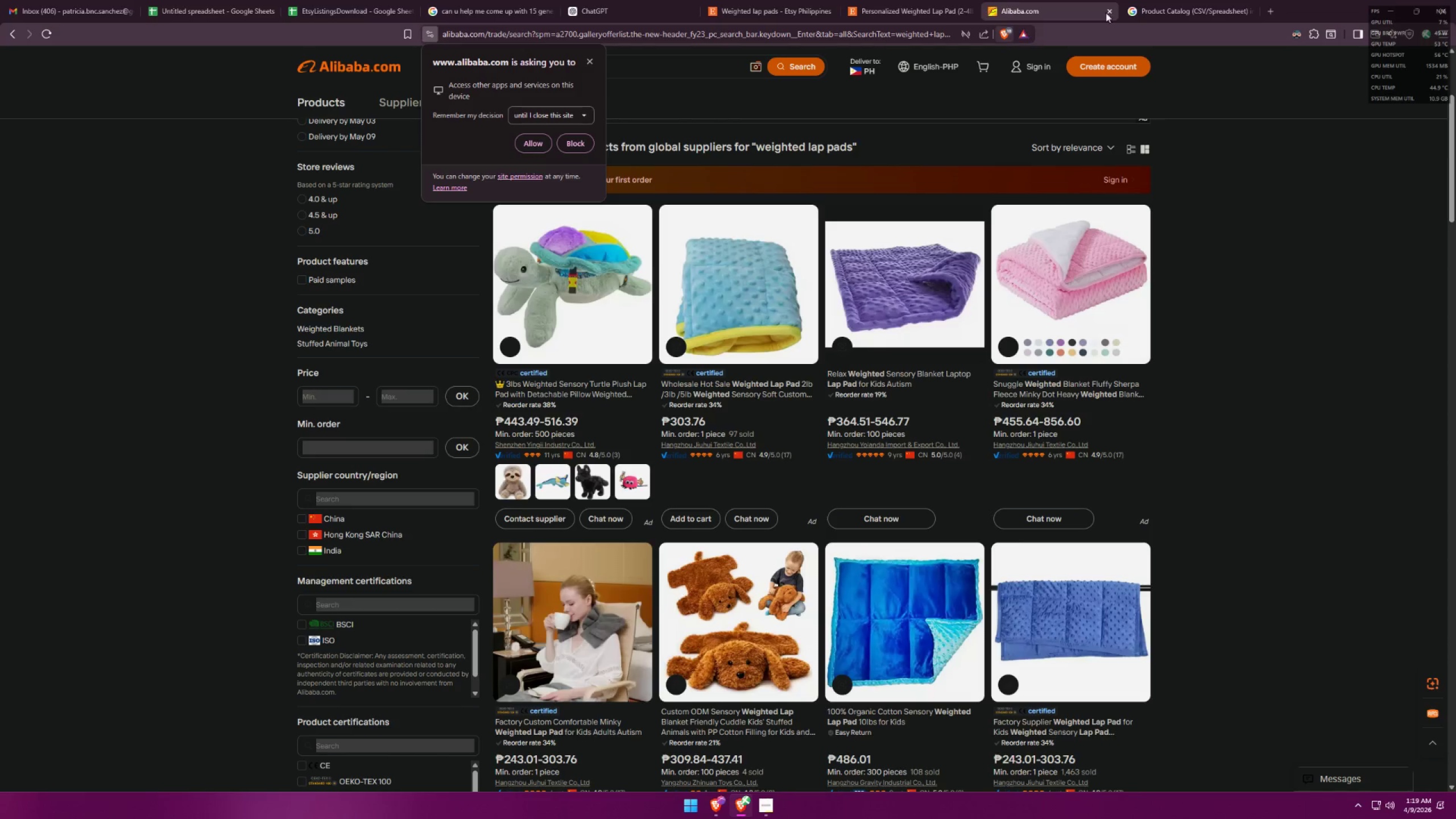 
left_click([1186, 0])
 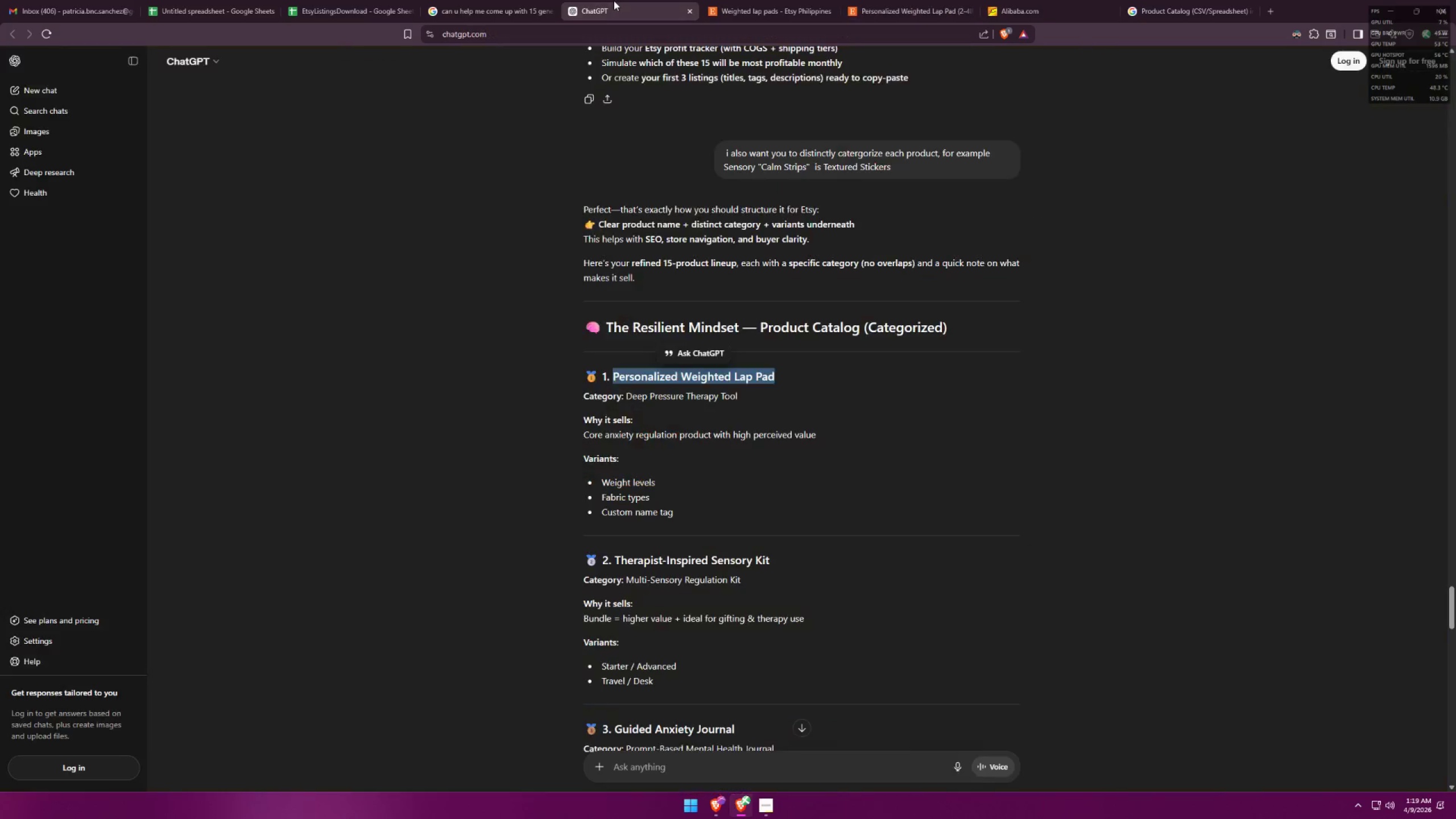 
wait(5.22)
 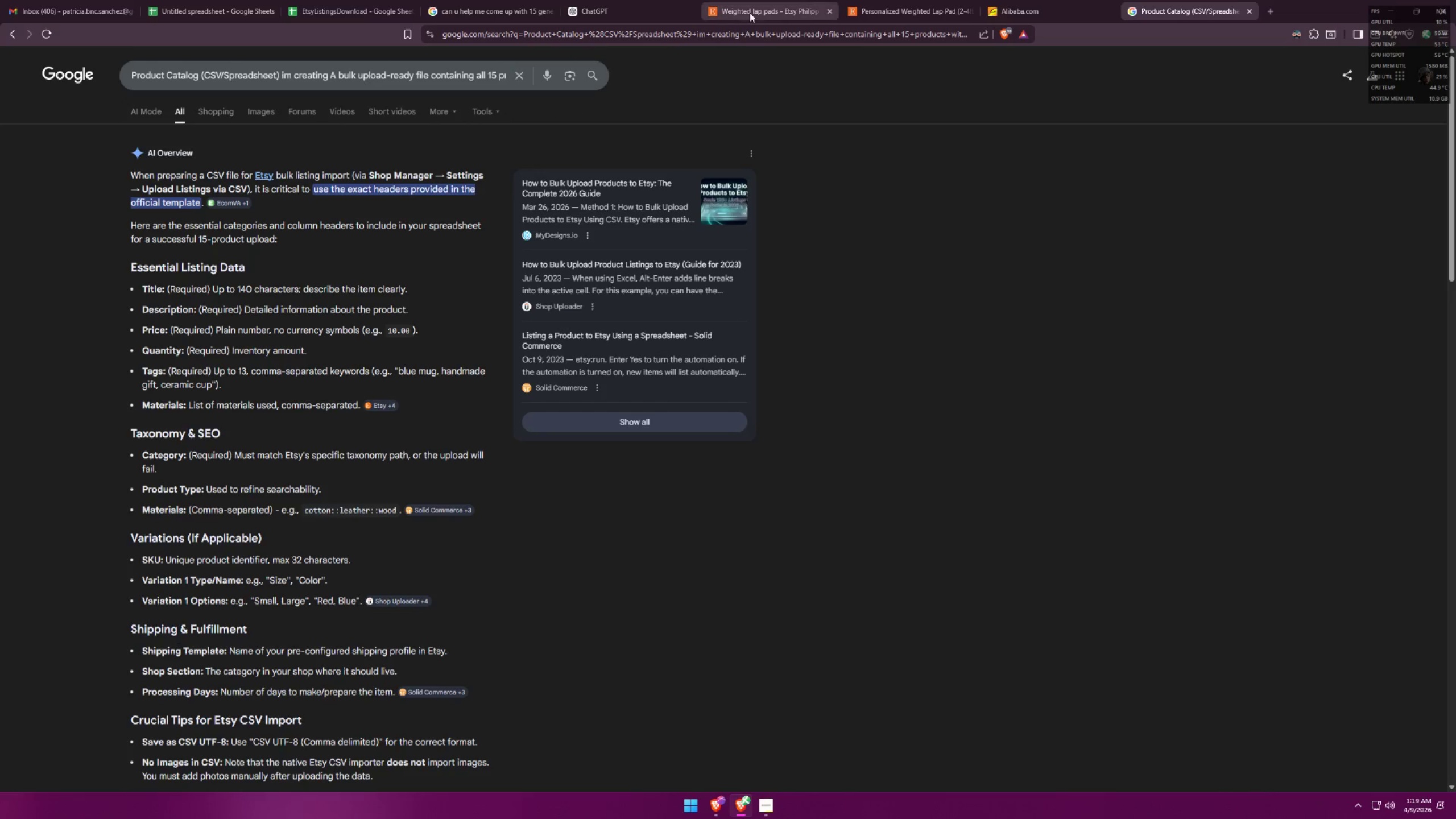 
left_click([821, 0])
 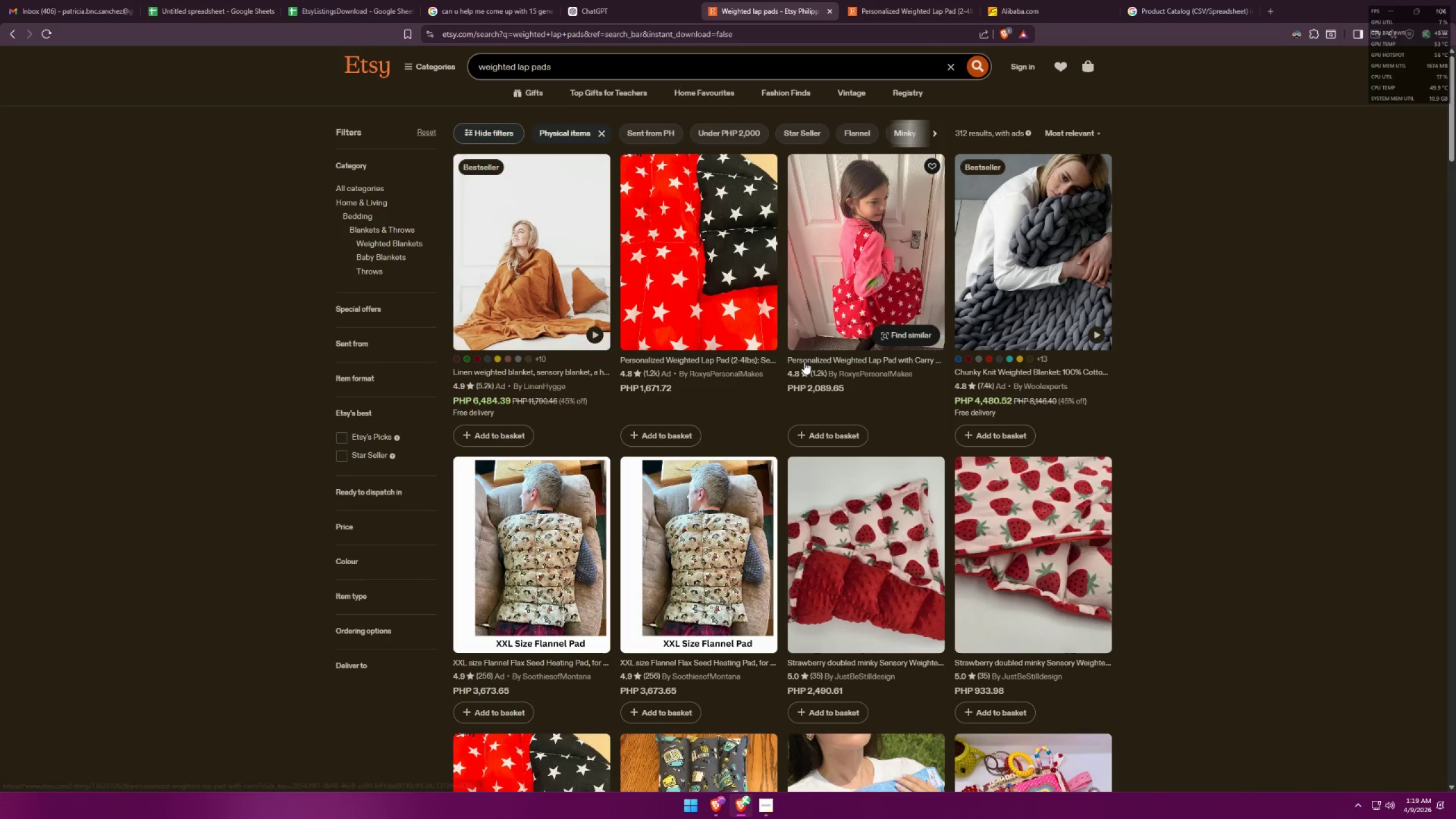 
scroll: coordinate [793, 315], scroll_direction: down, amount: 7.0
 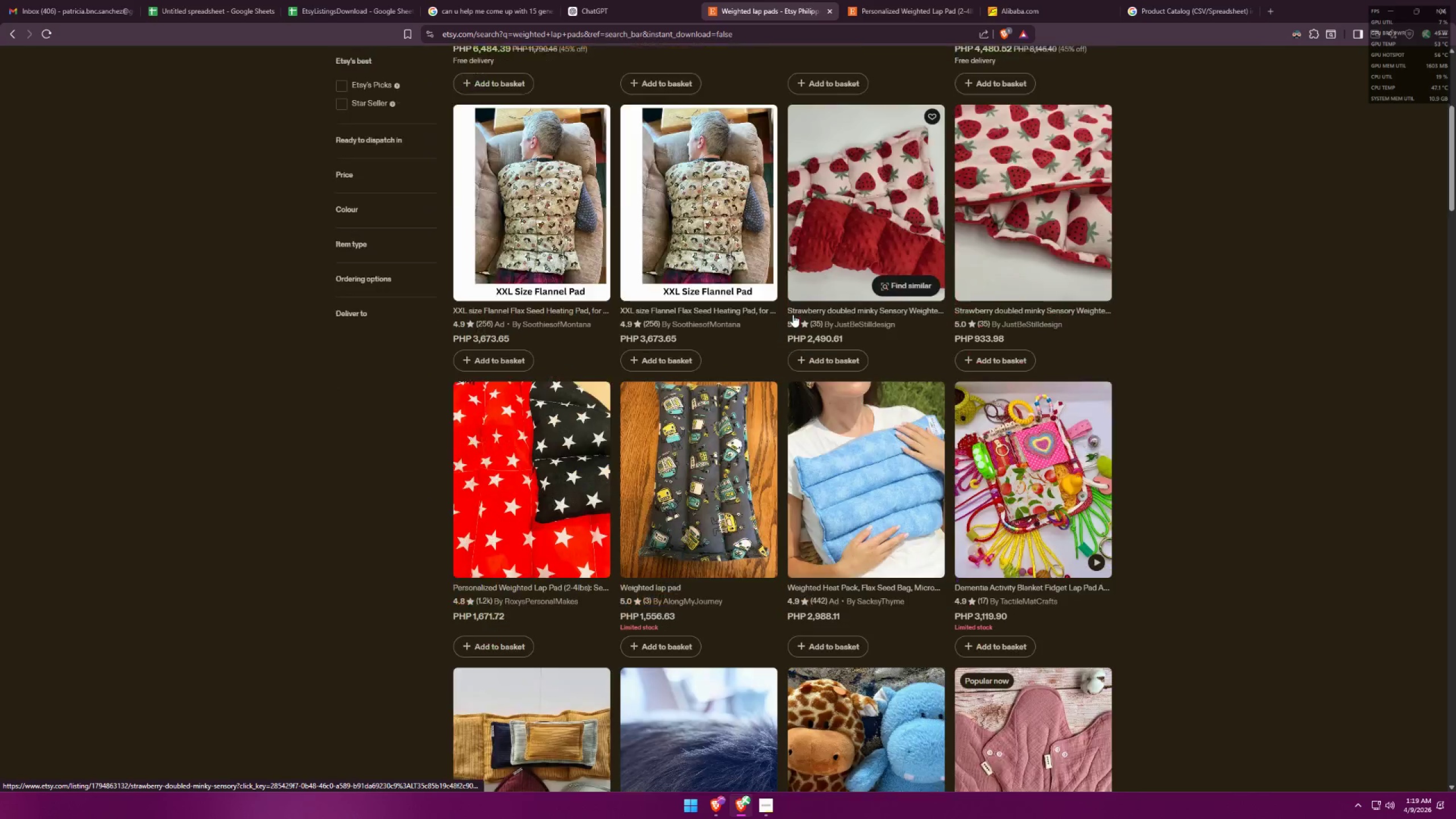 
mouse_move([786, 326])
 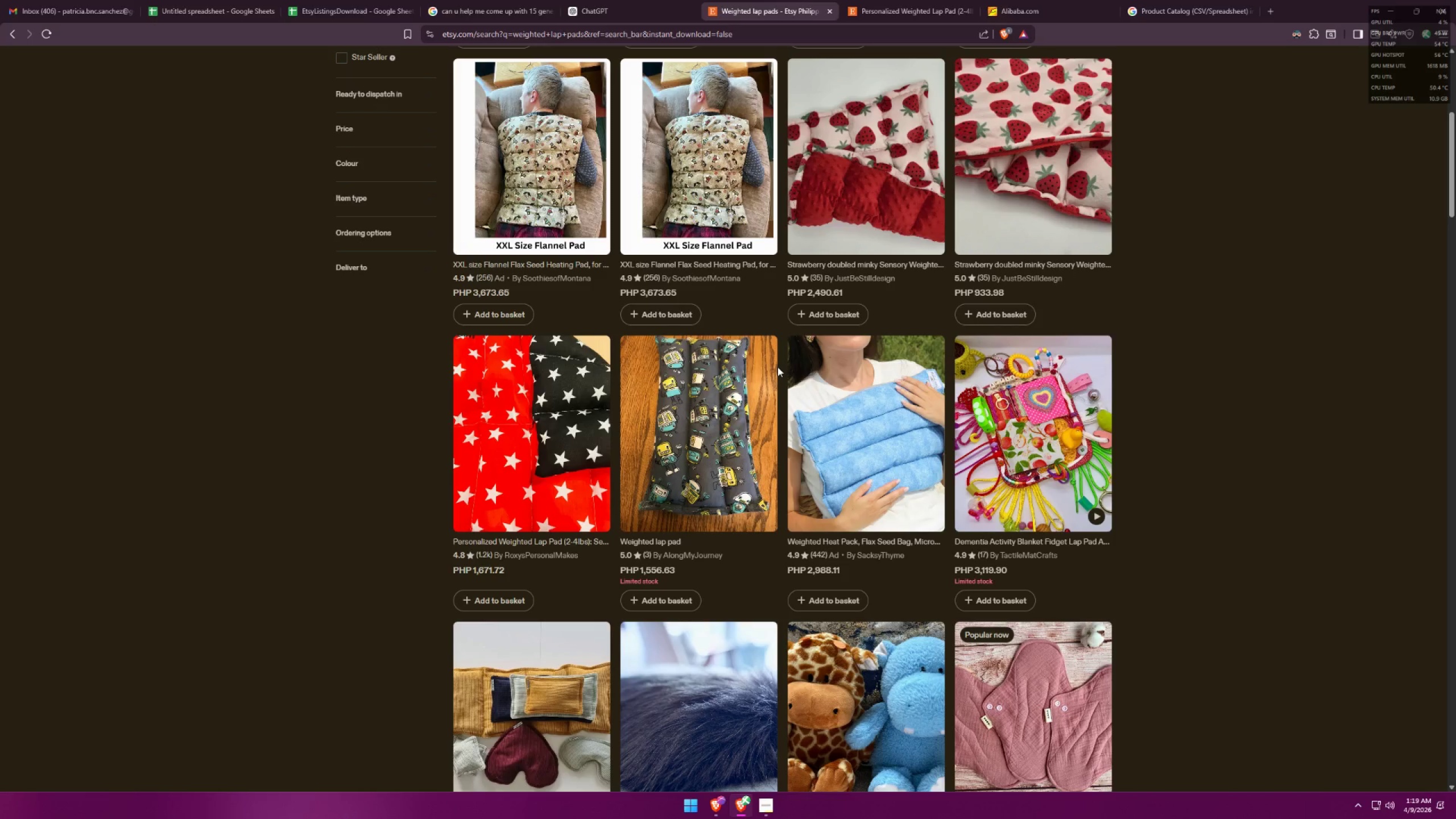 
scroll: coordinate [777, 371], scroll_direction: down, amount: 3.0
 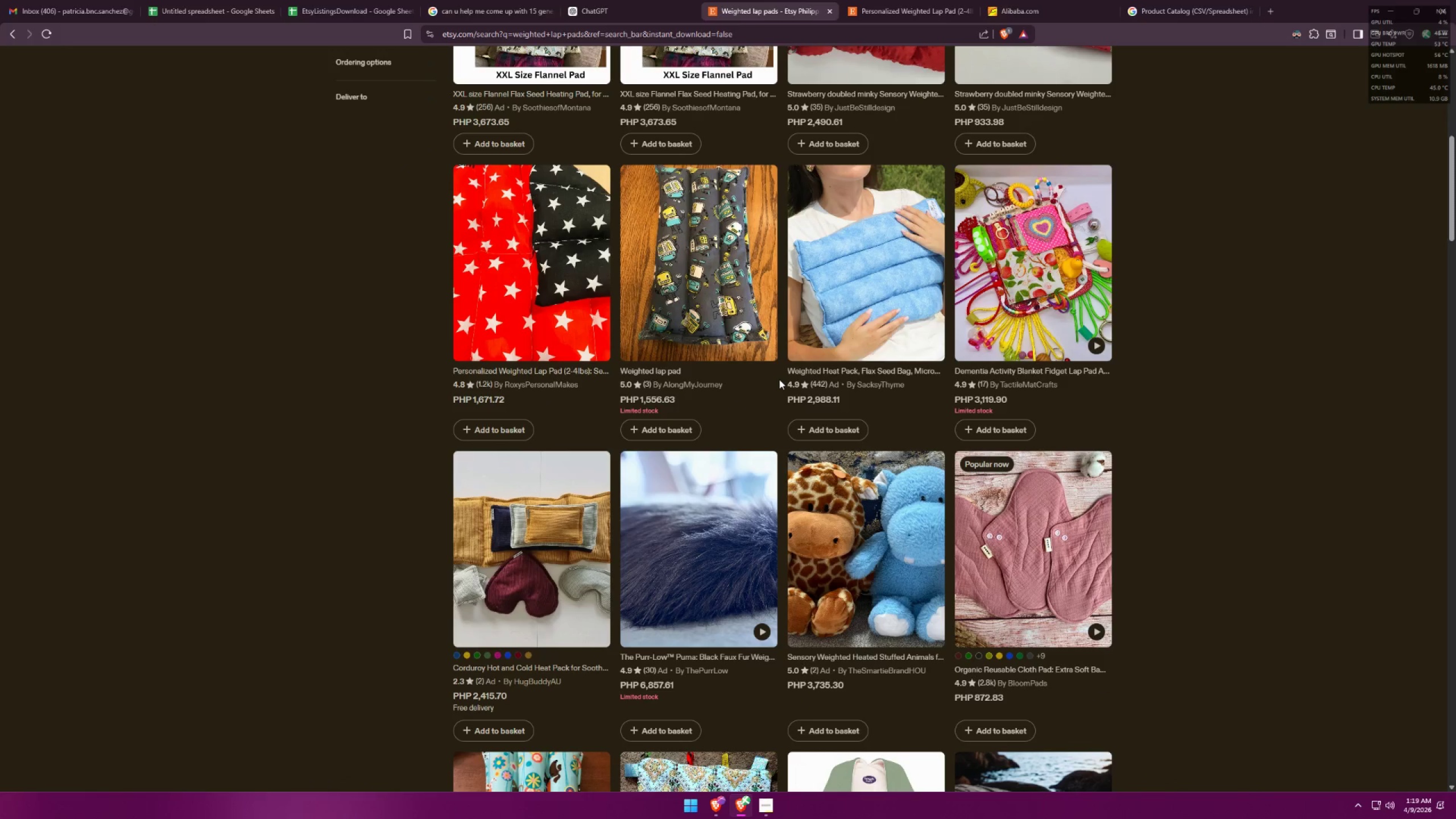 
wait(6.35)
 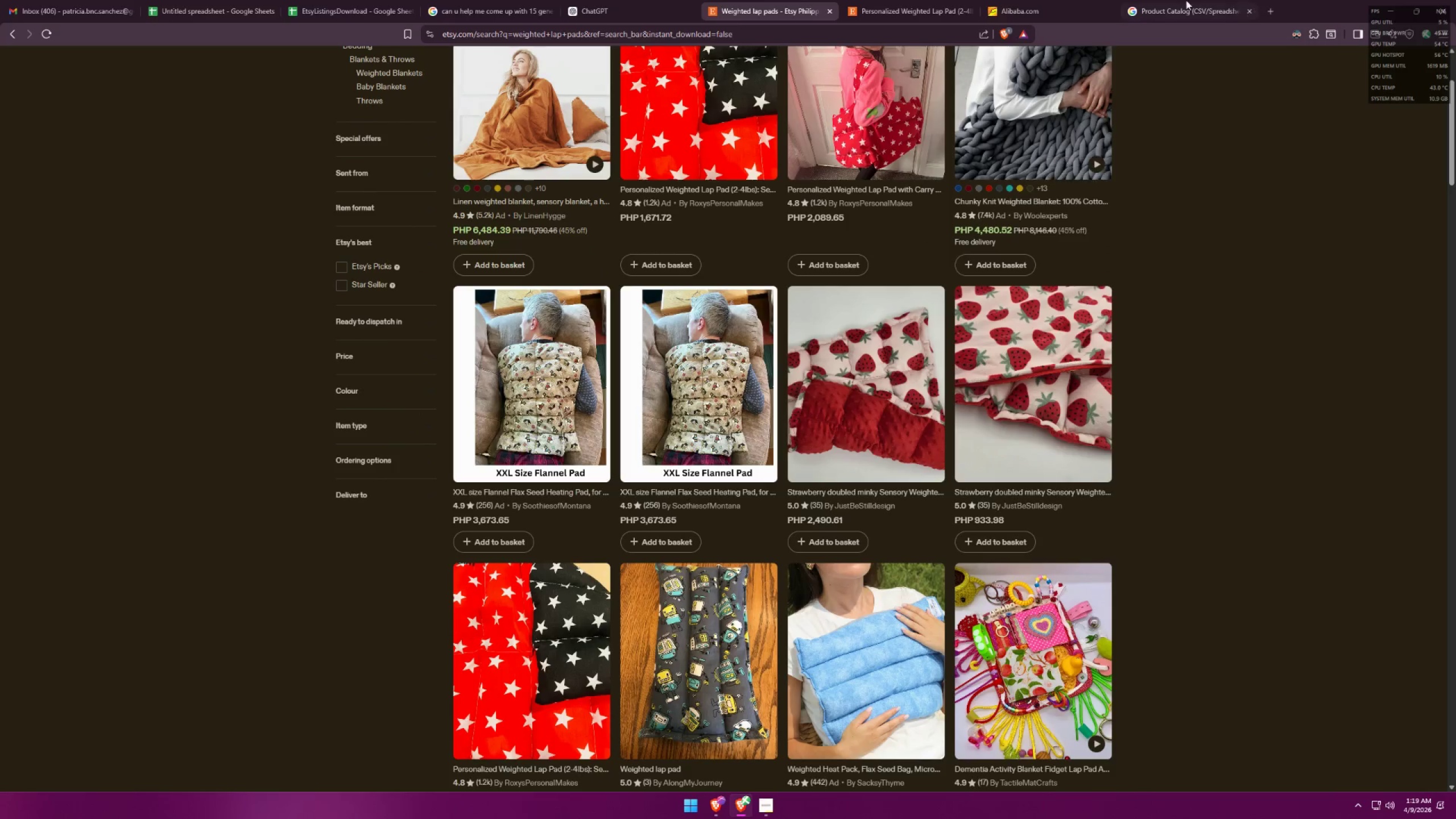 
left_click([1196, 0])
 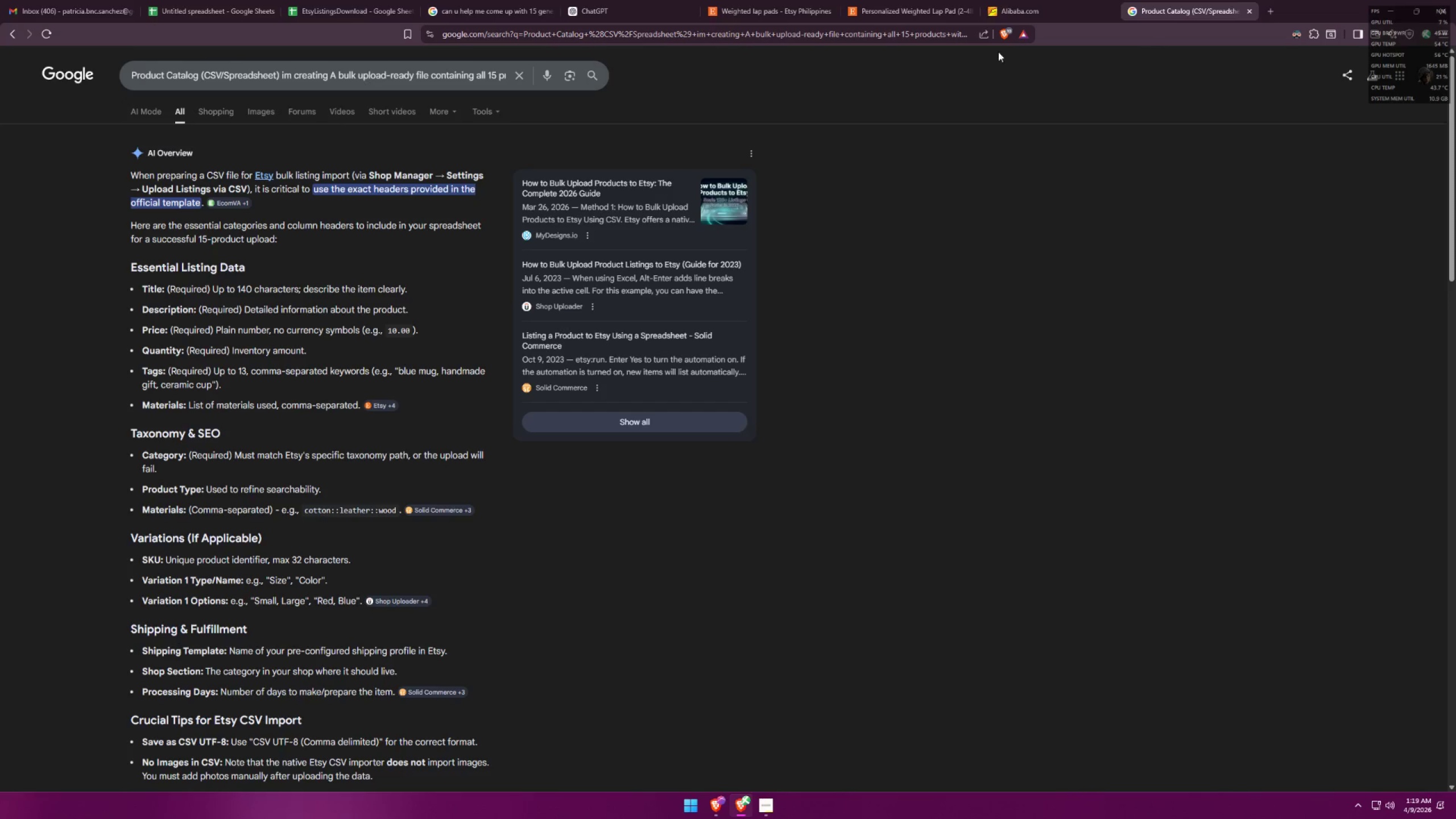 
scroll: coordinate [858, 299], scroll_direction: up, amount: 7.0
 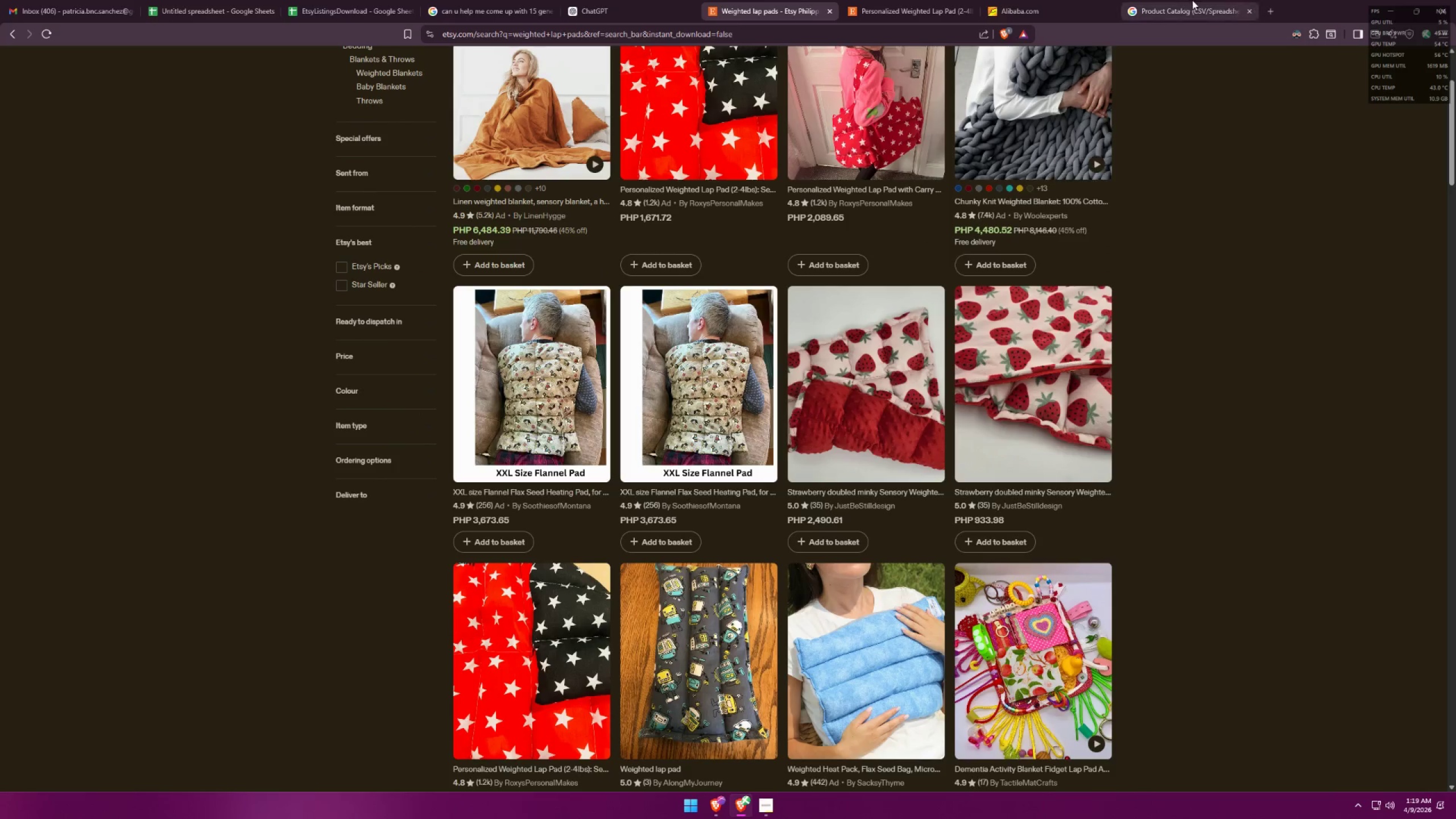 
left_click([781, 0])
 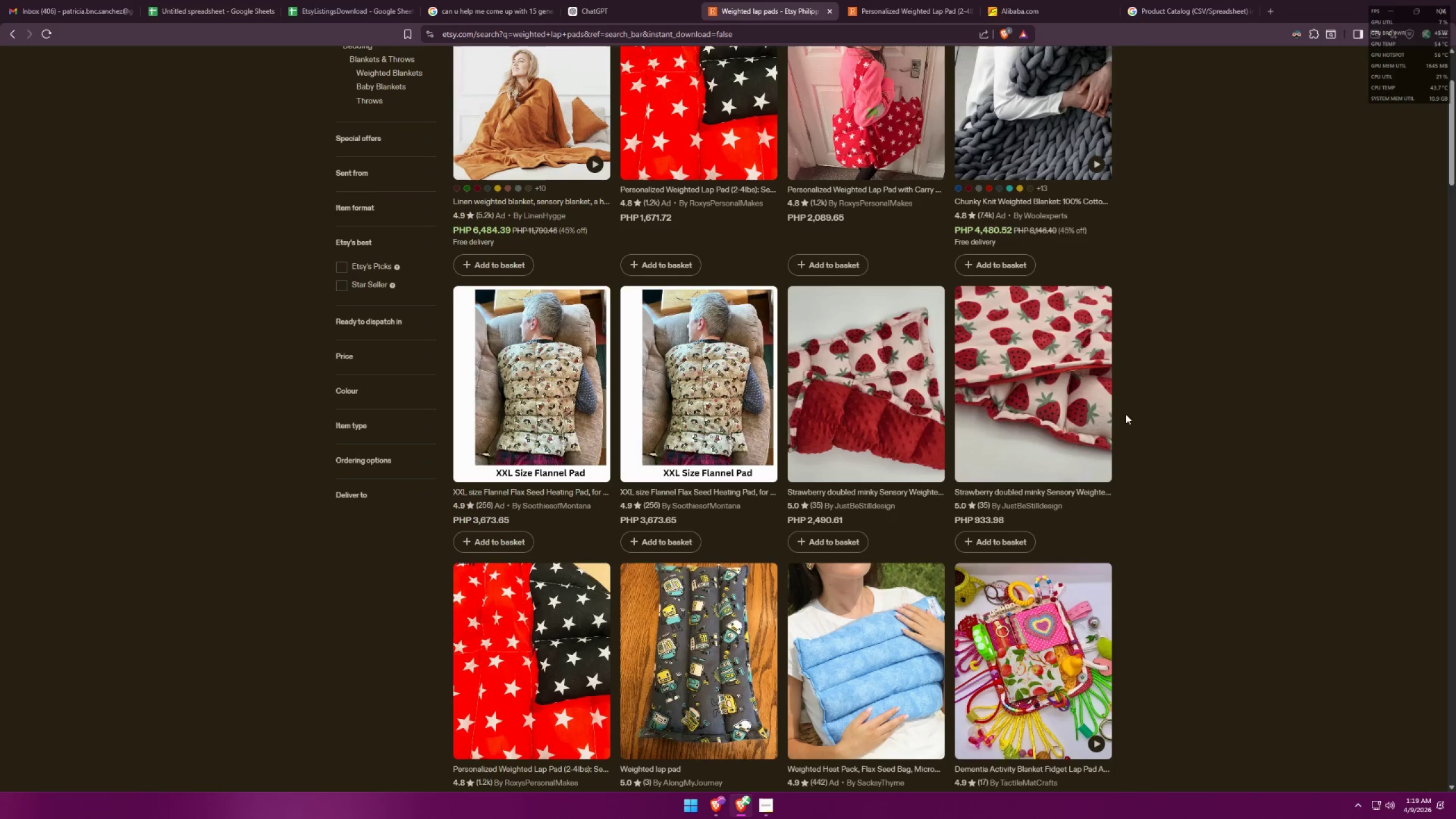 
scroll: coordinate [1190, 281], scroll_direction: up, amount: 1.0
 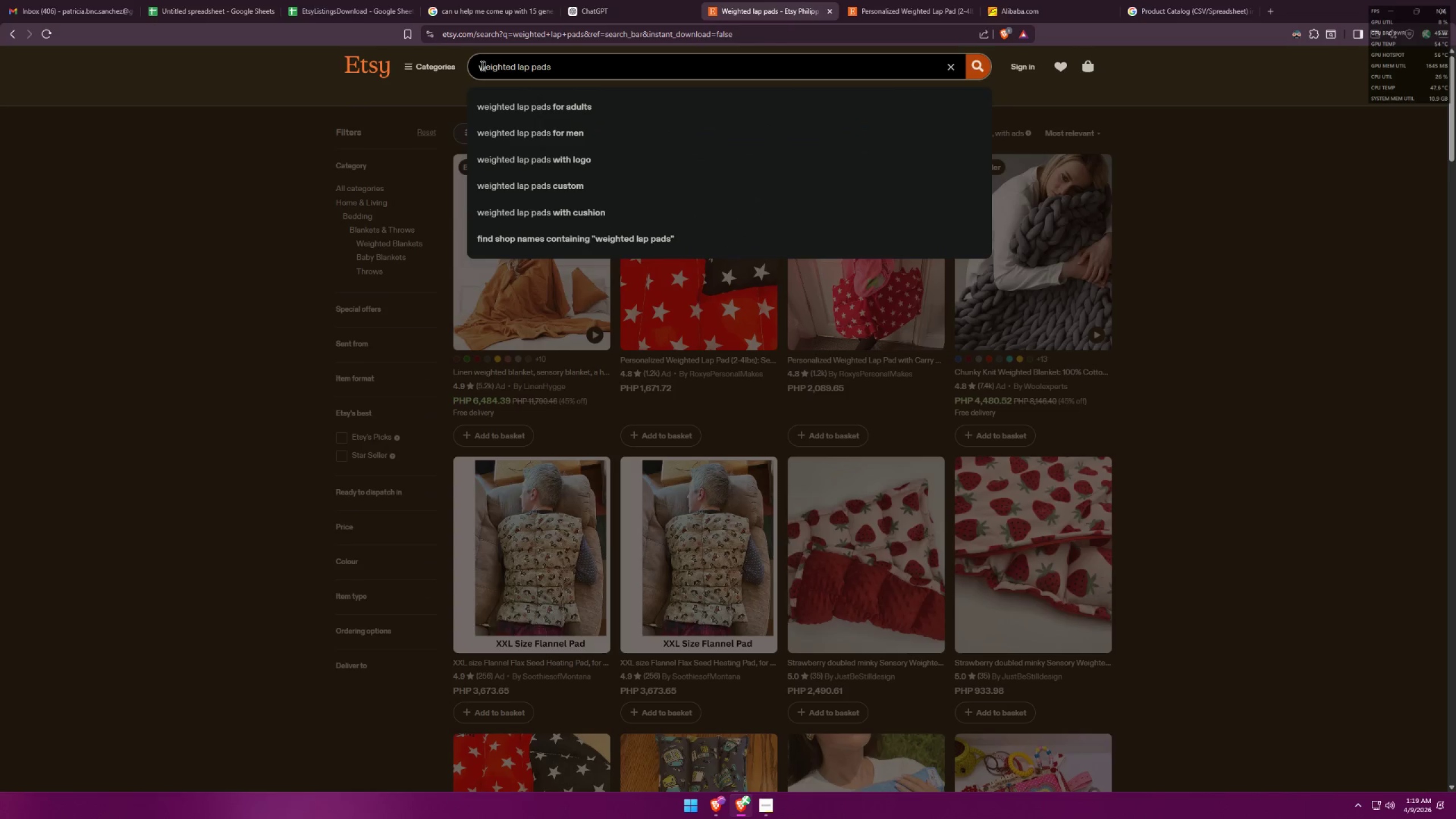 
type(sensory )
 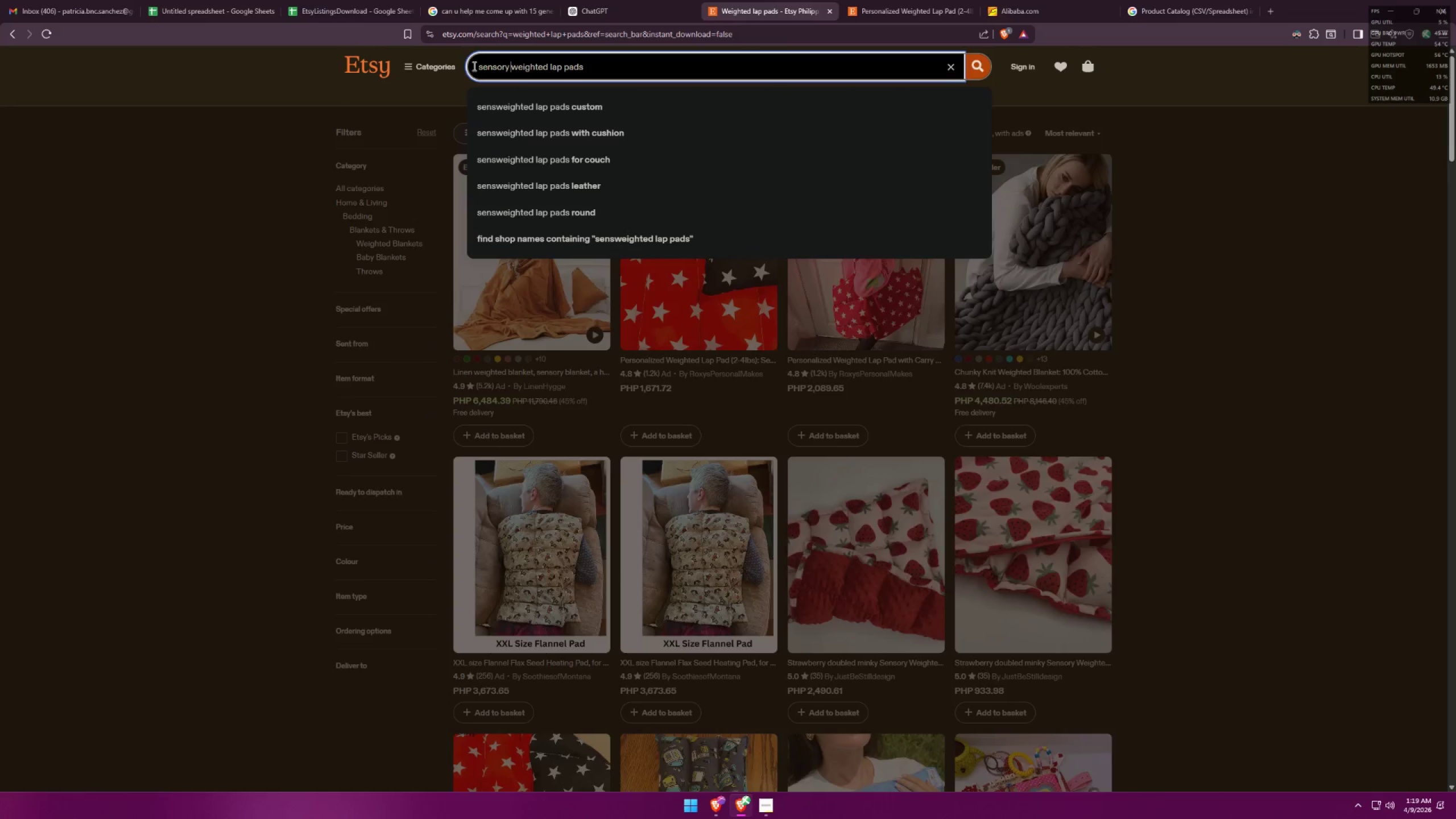 
key(Enter)
 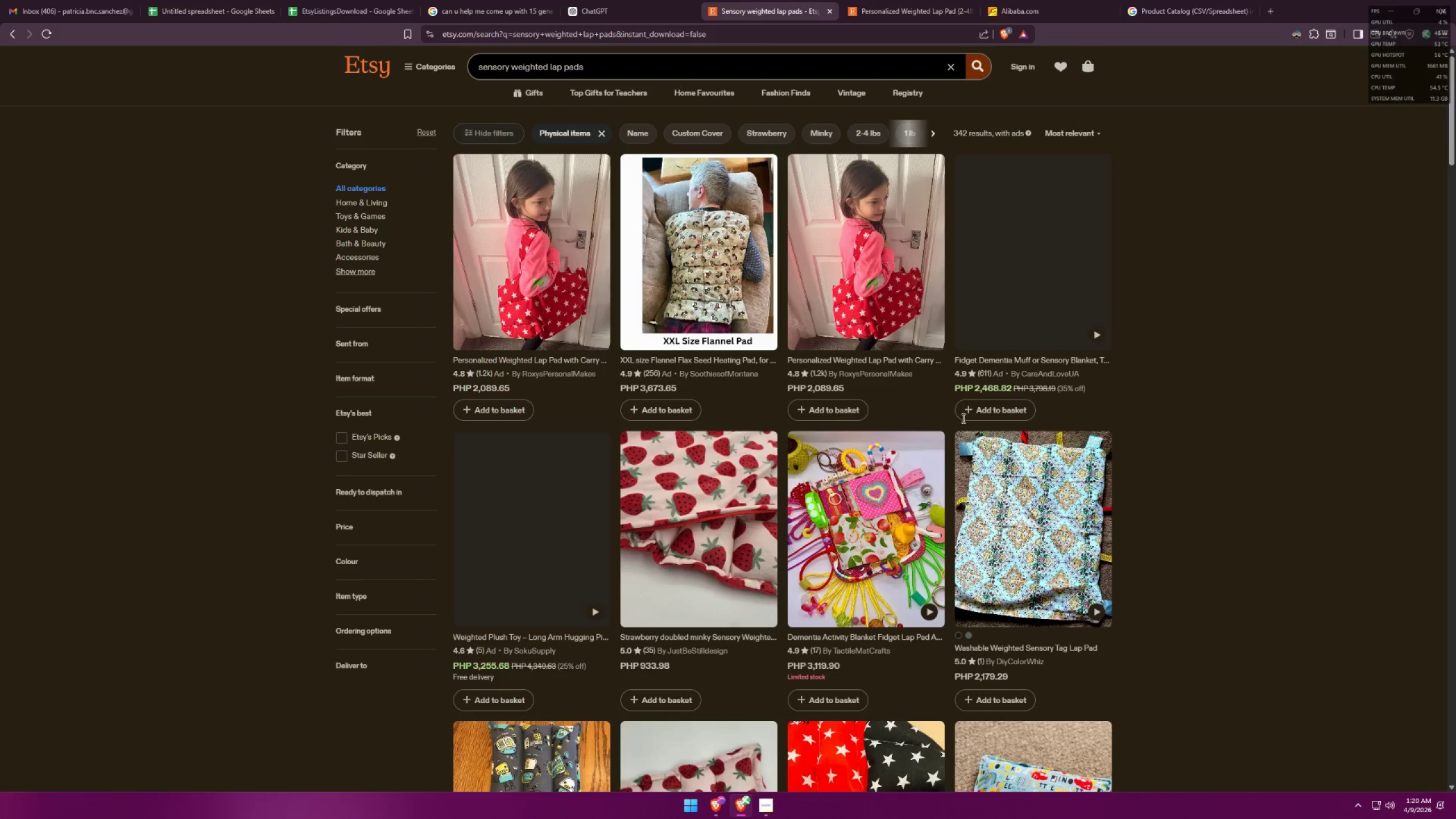 
wait(11.66)
 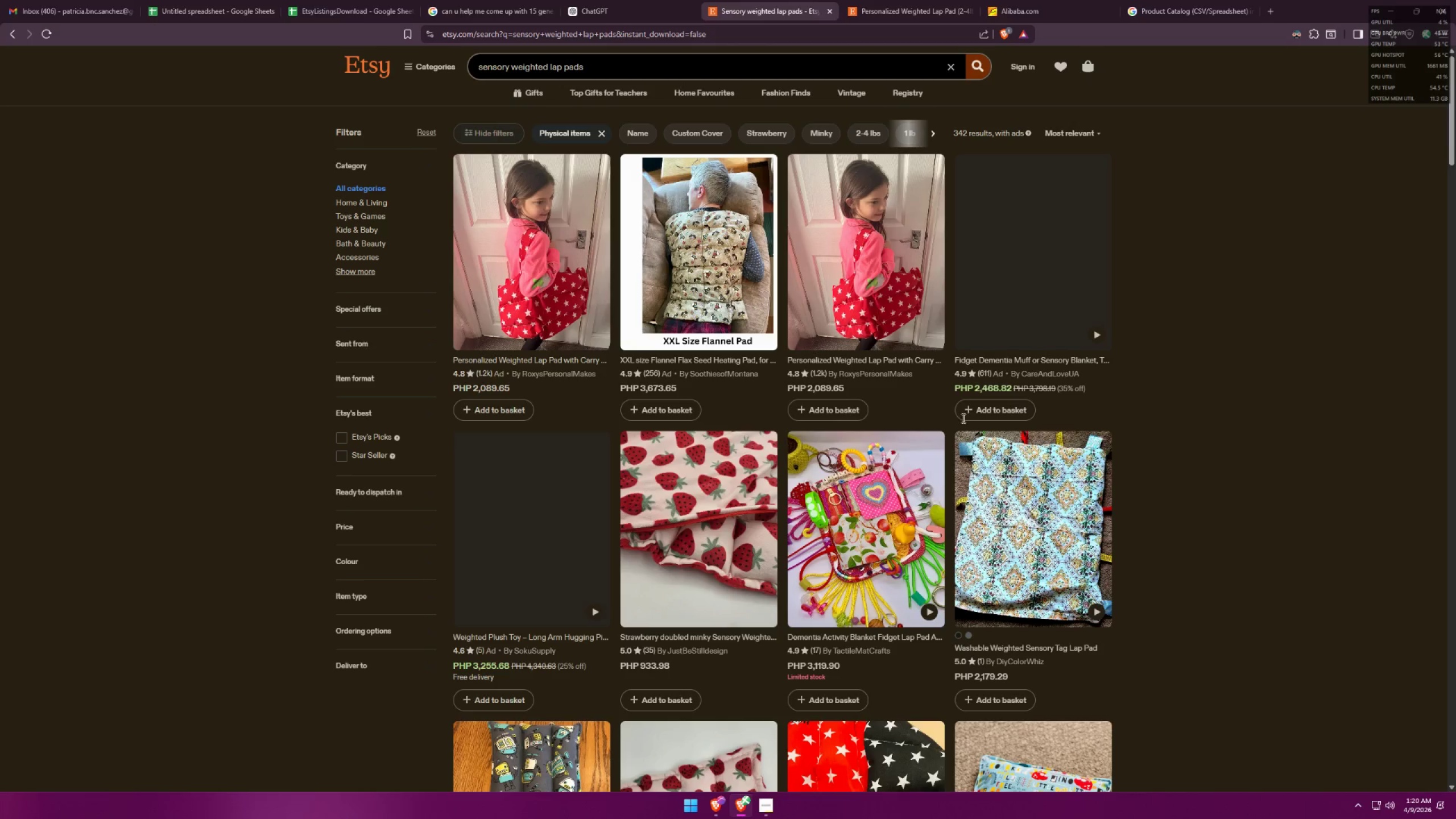 
scroll: coordinate [958, 431], scroll_direction: down, amount: 5.0
 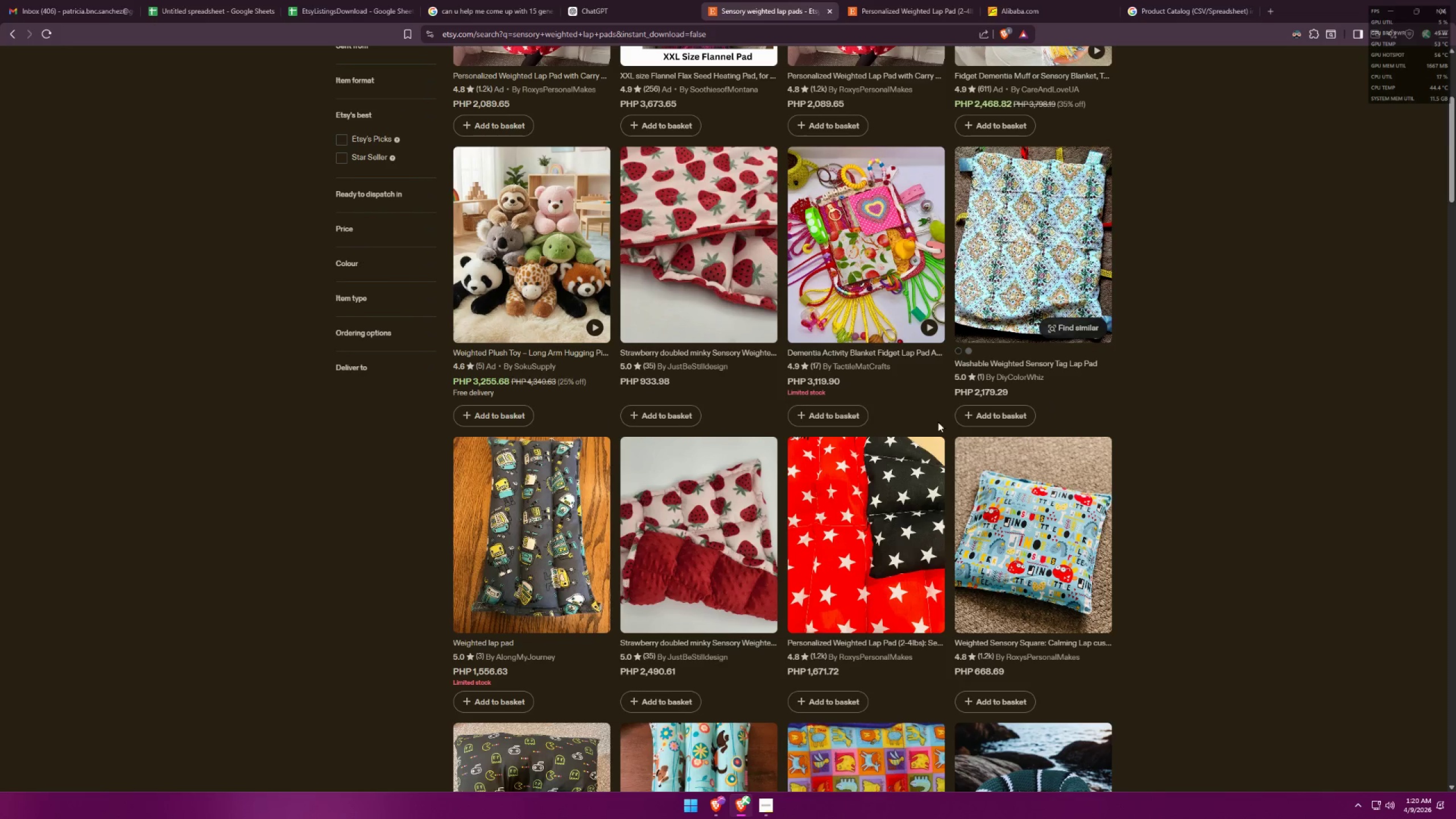 
mouse_move([557, 529])
 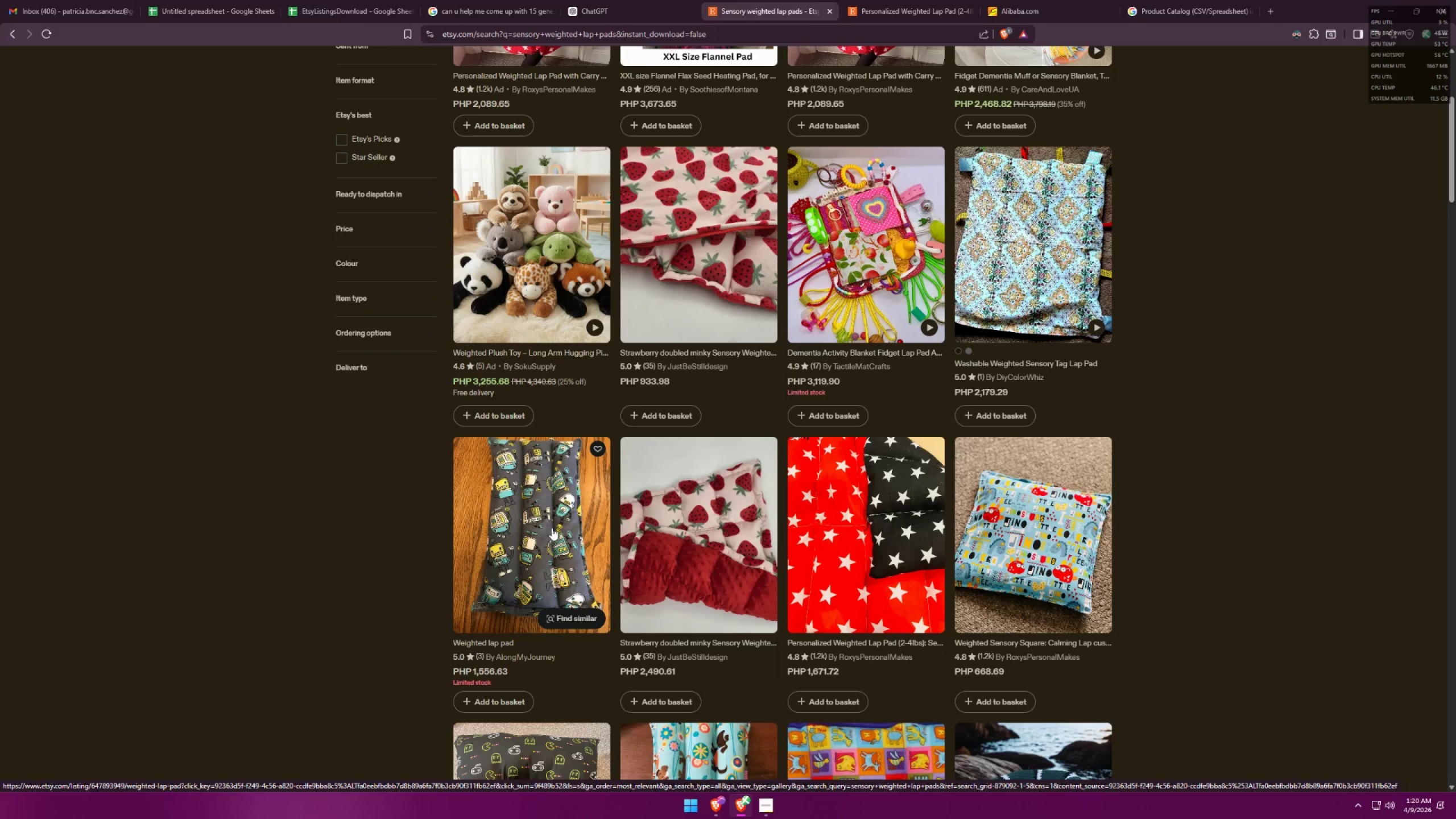 
scroll: coordinate [552, 528], scroll_direction: down, amount: 3.0
 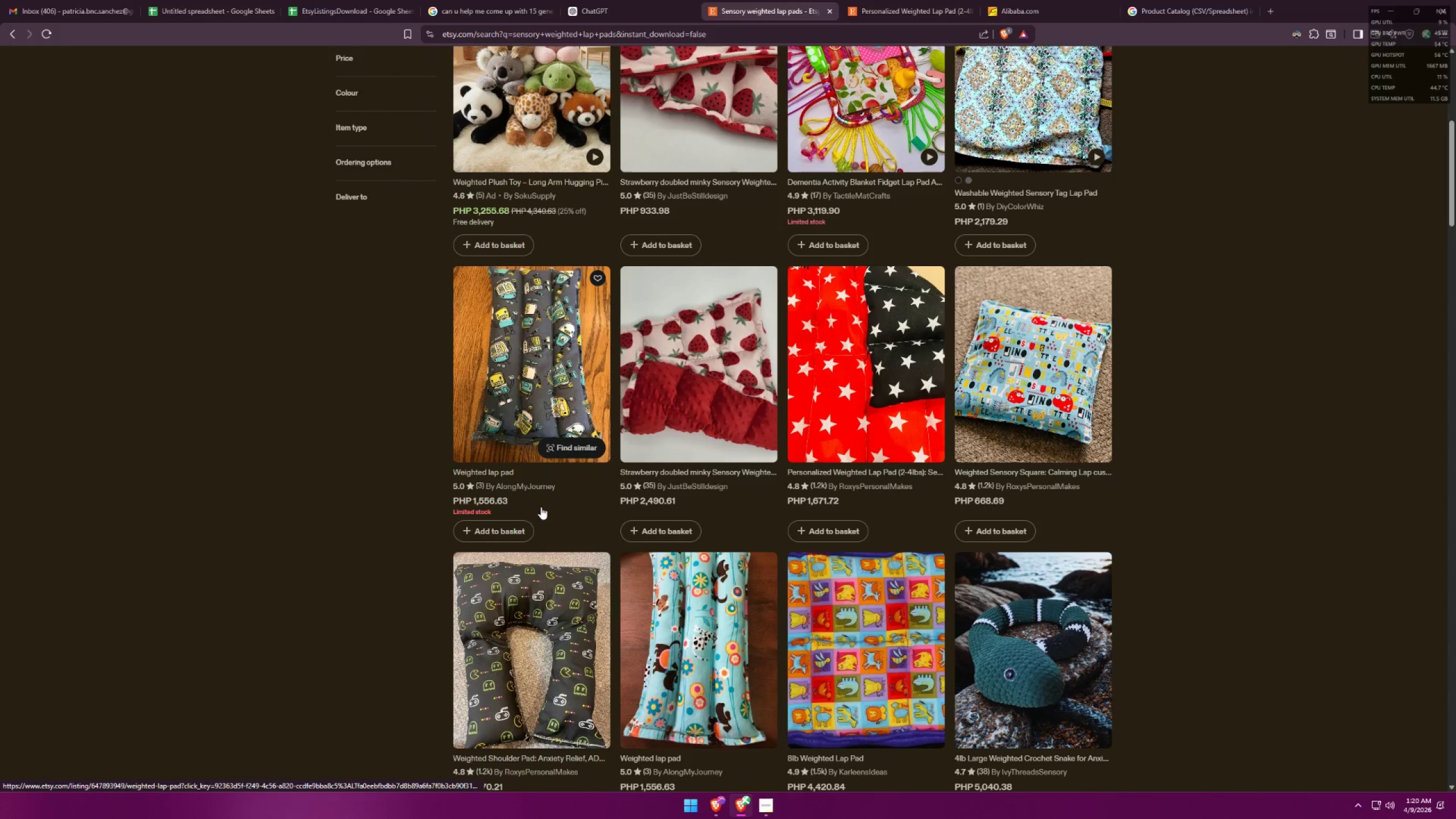 
mouse_move([551, 395])
 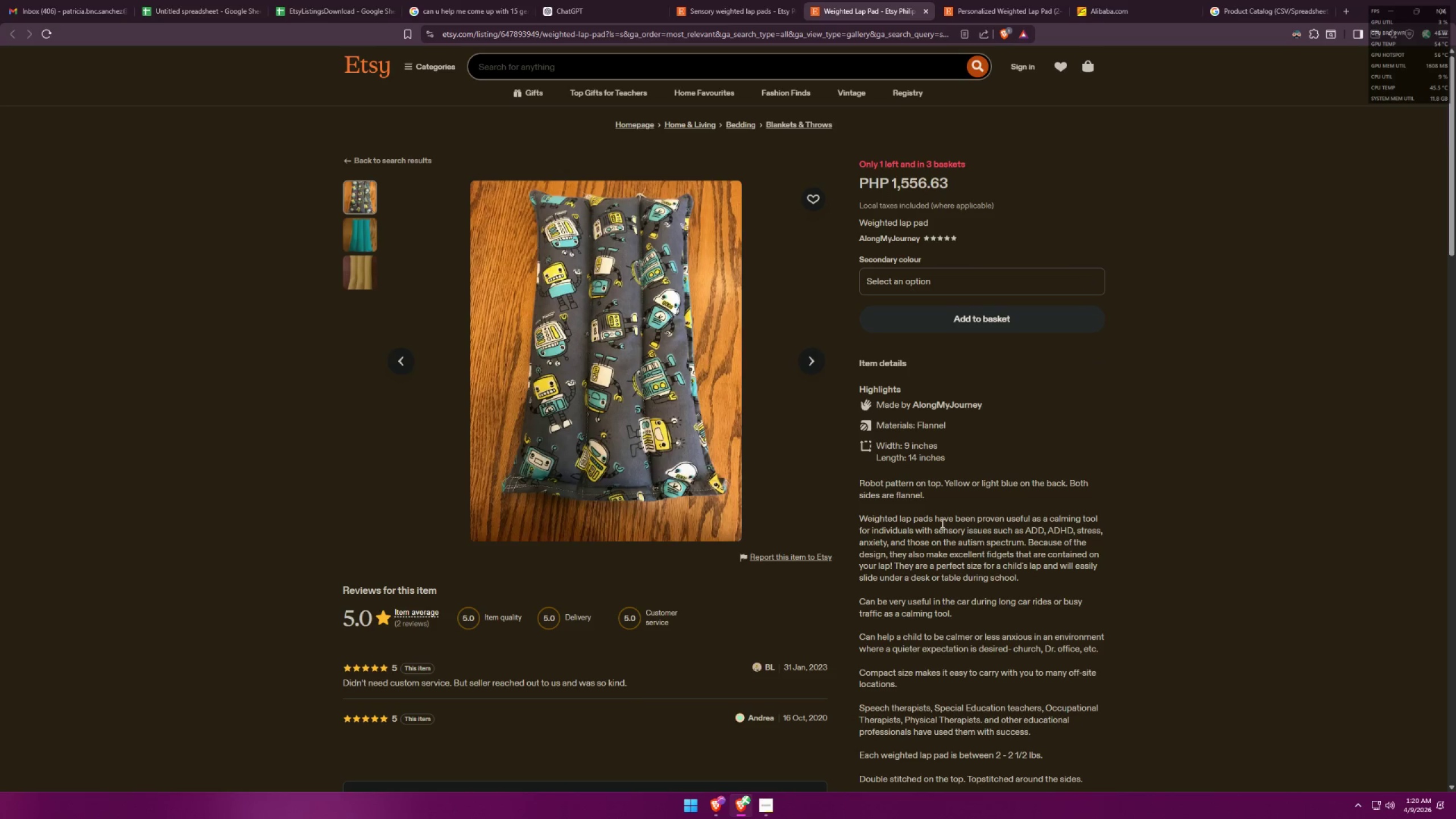 
wait(15.21)
 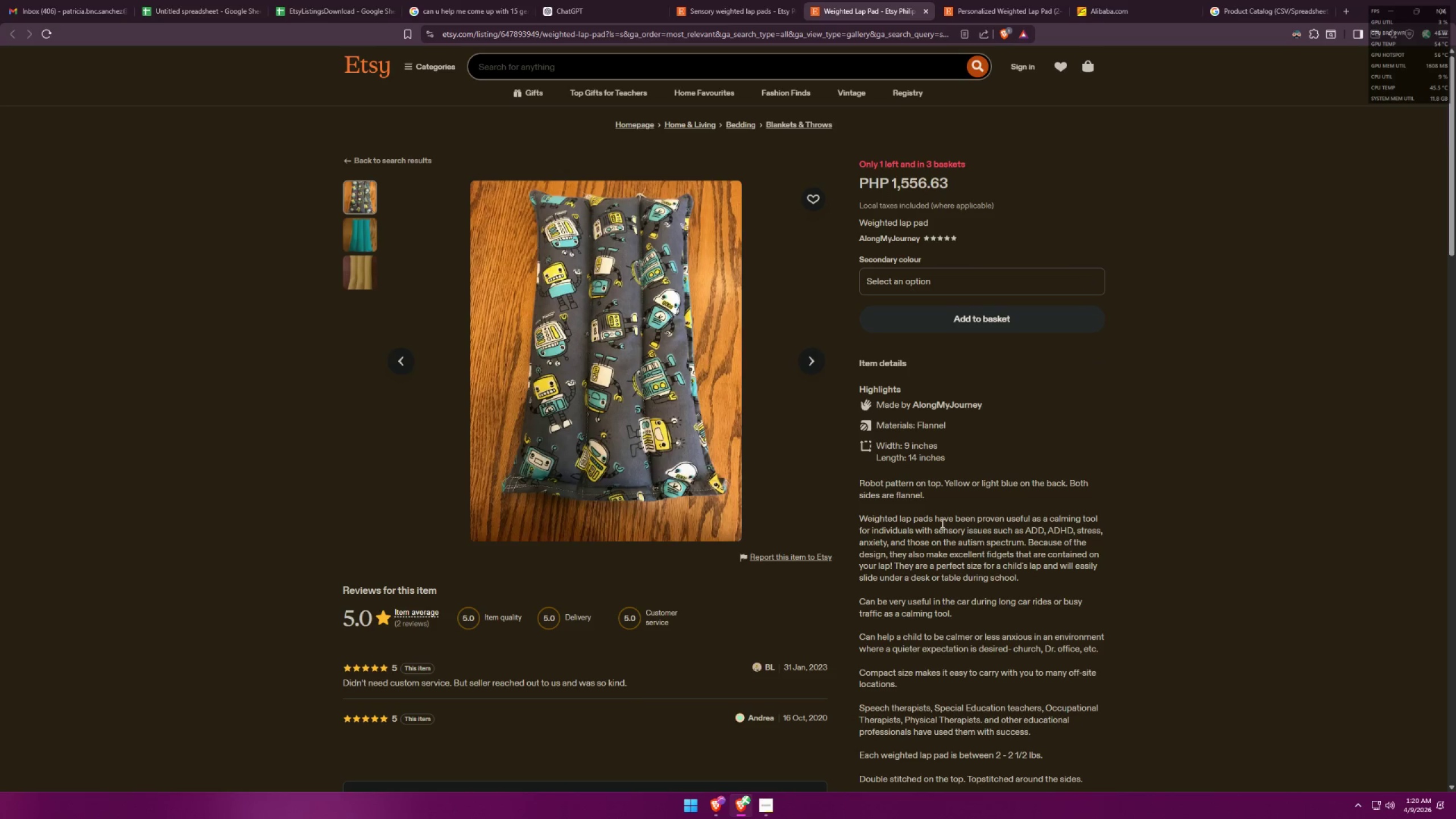 
left_click([146, 0])
 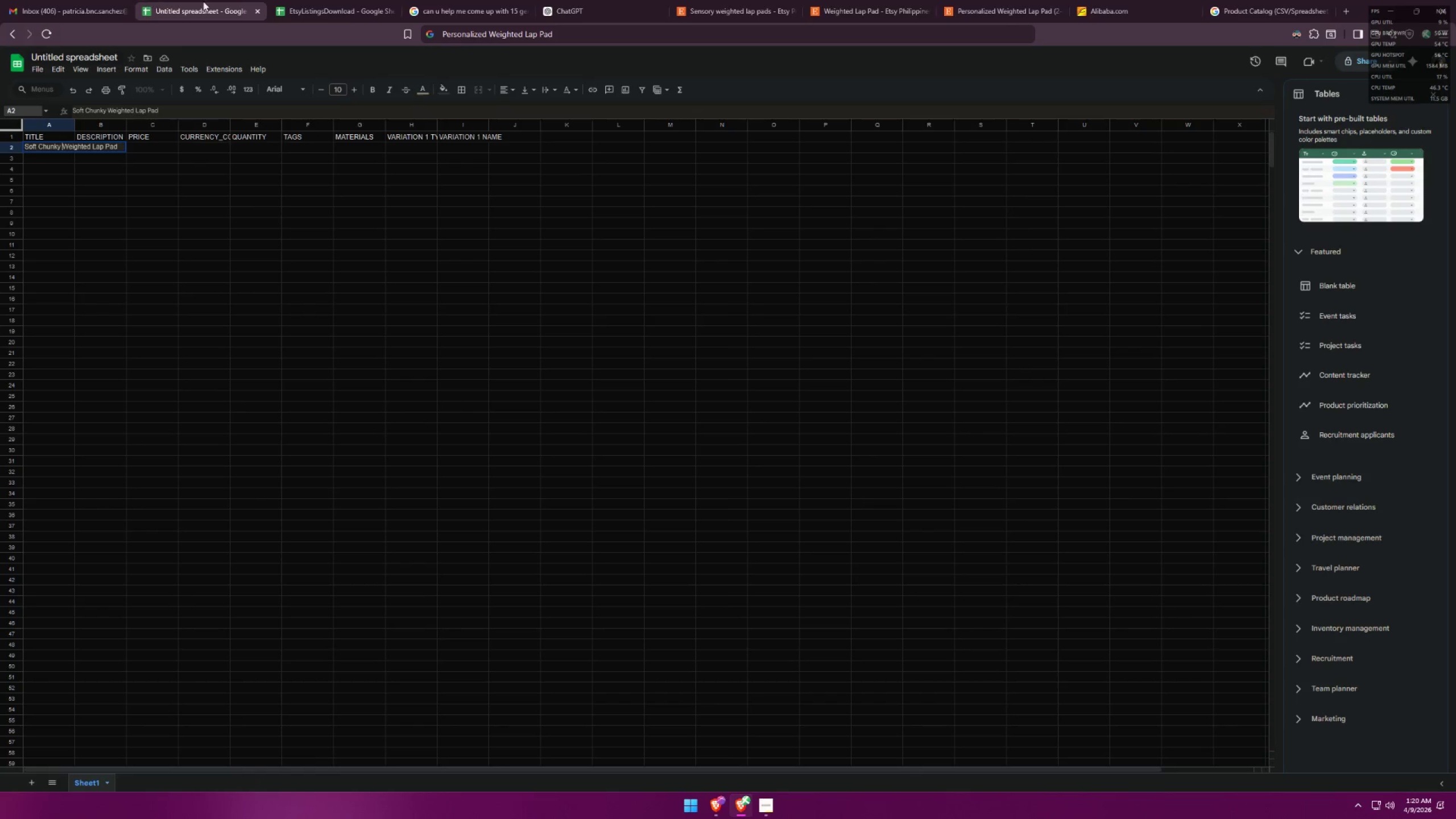 
mouse_move([261, 5])
 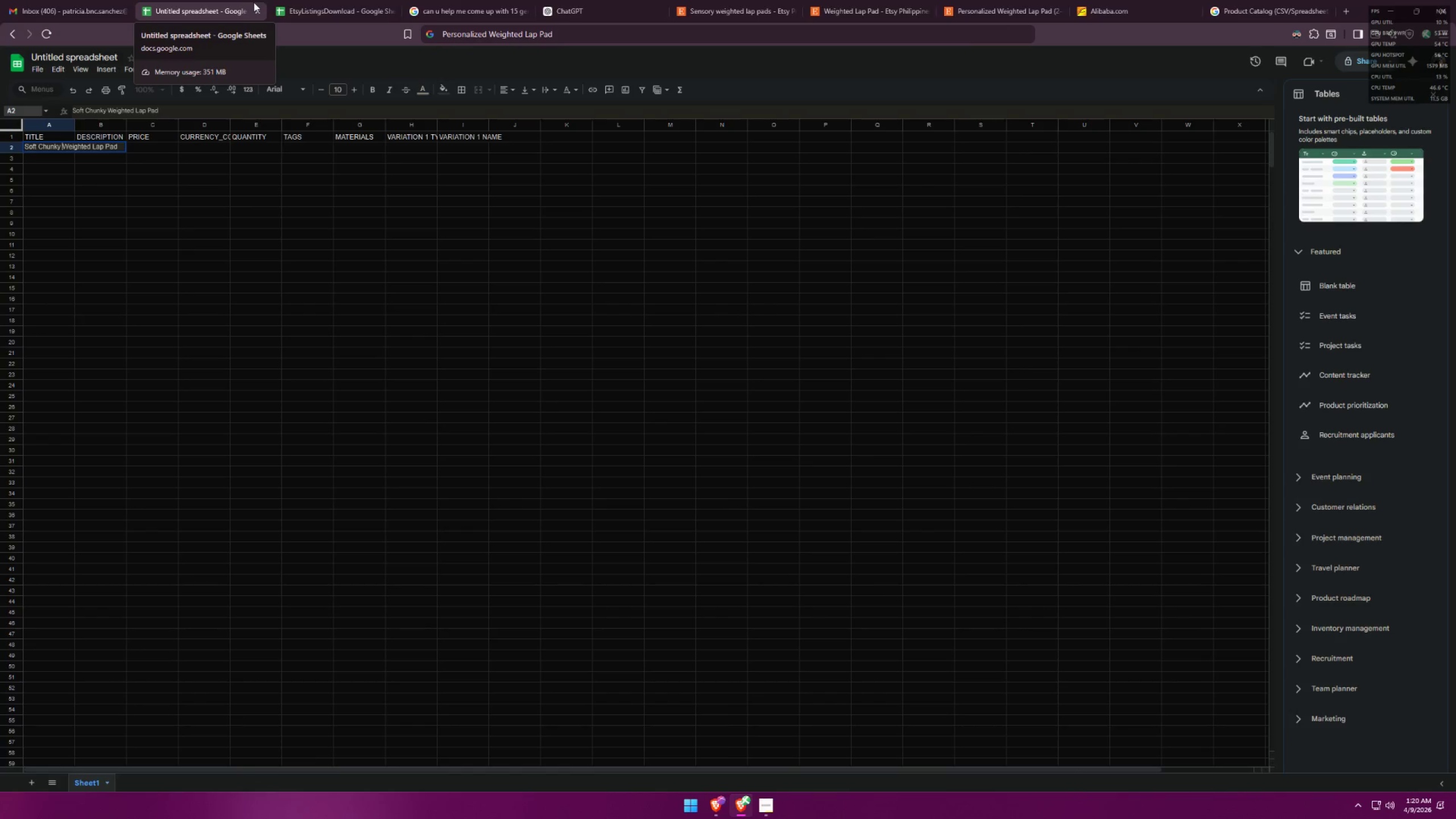 
mouse_move([249, 4])
 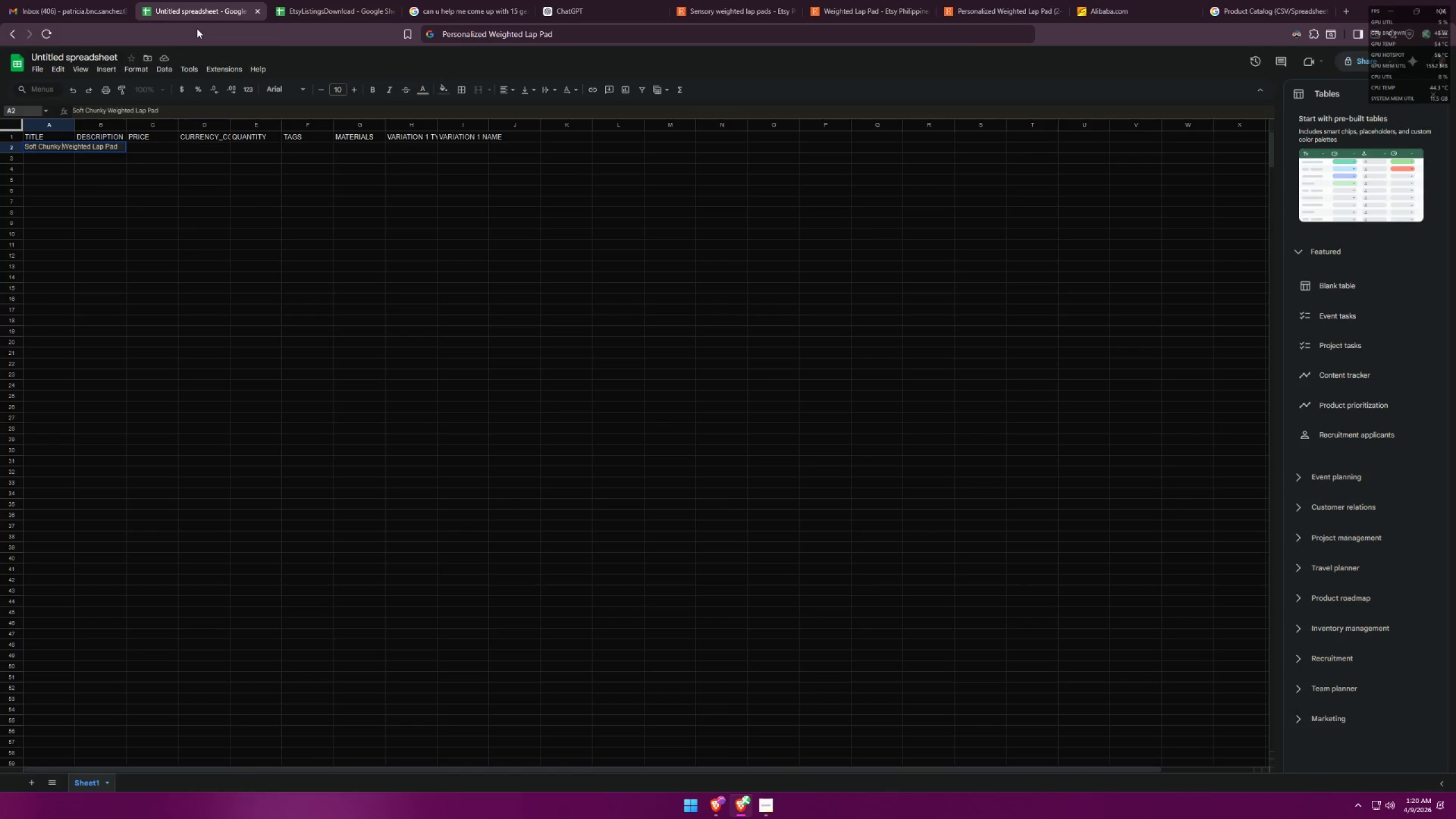 
key(Backspace)
 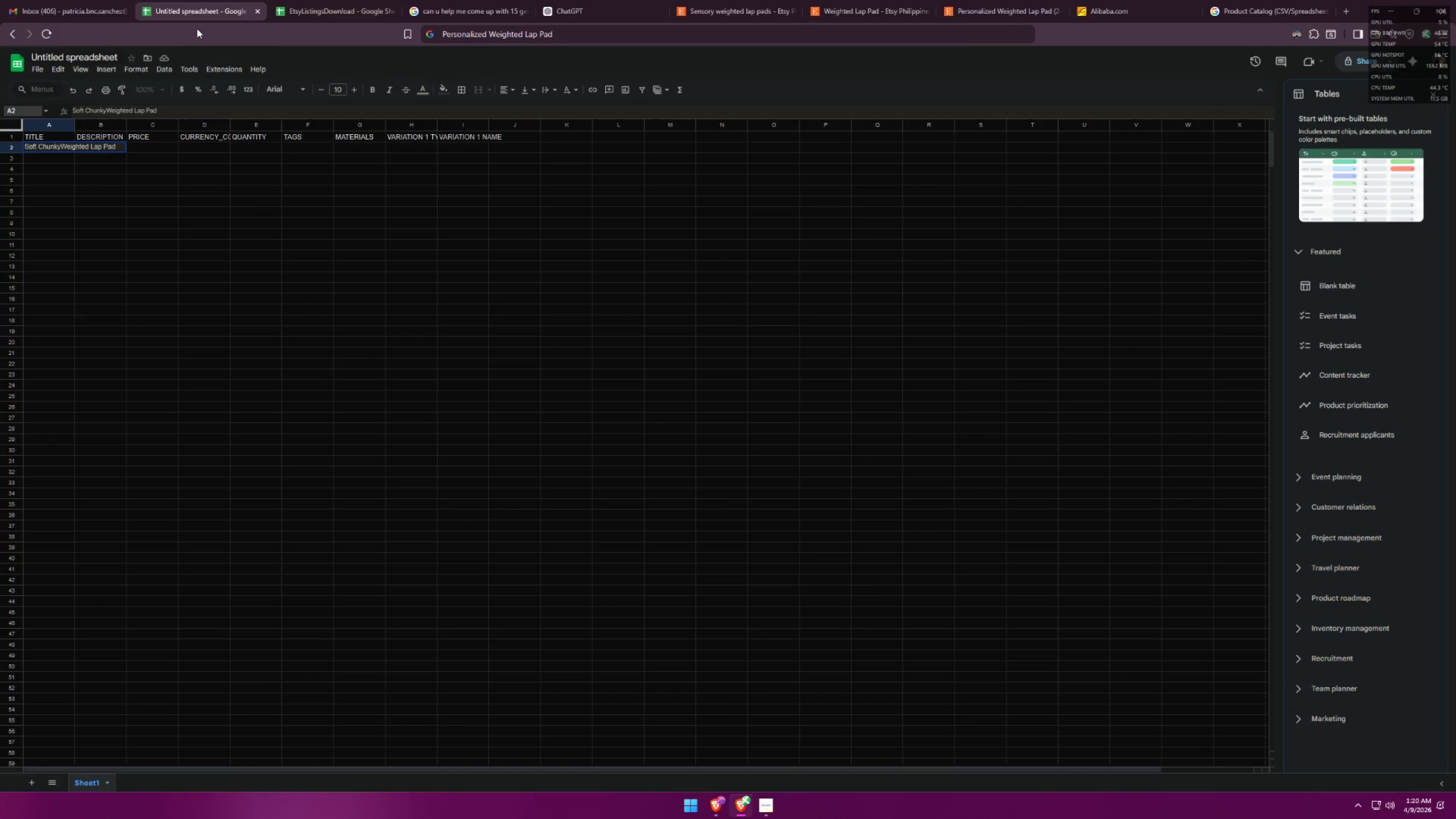 
key(Backspace)
 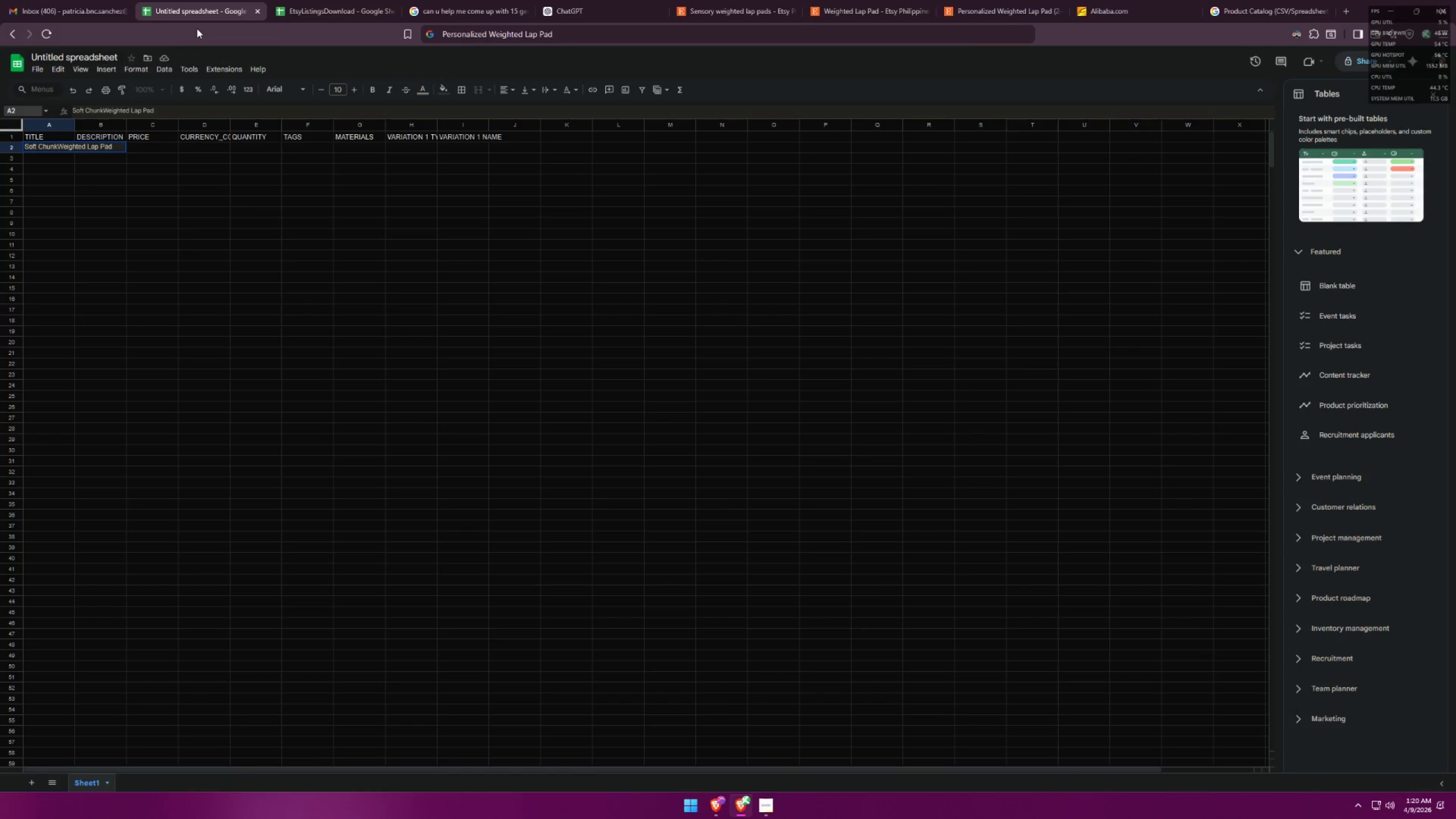 
key(Backspace)
 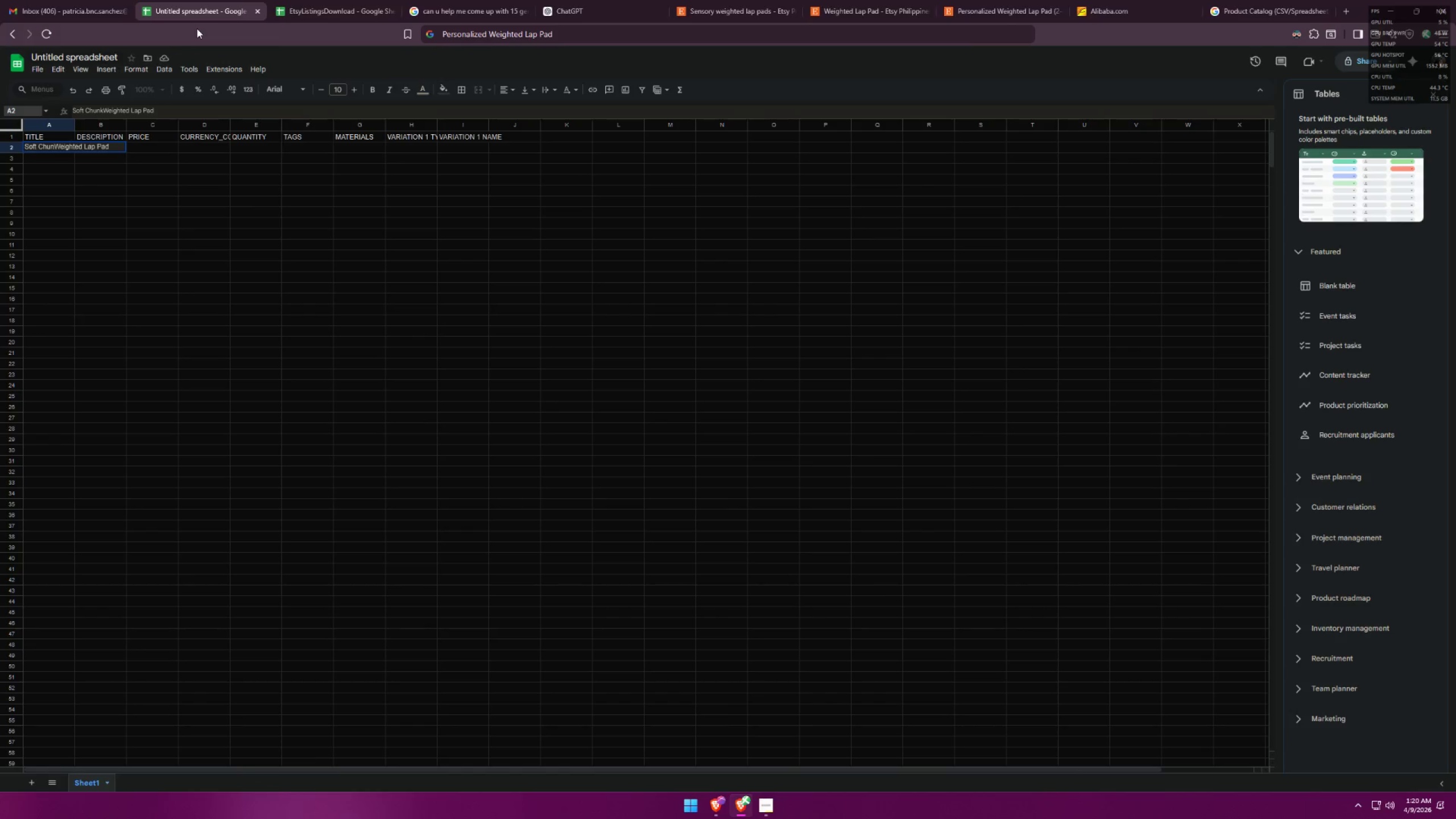 
key(Backspace)
 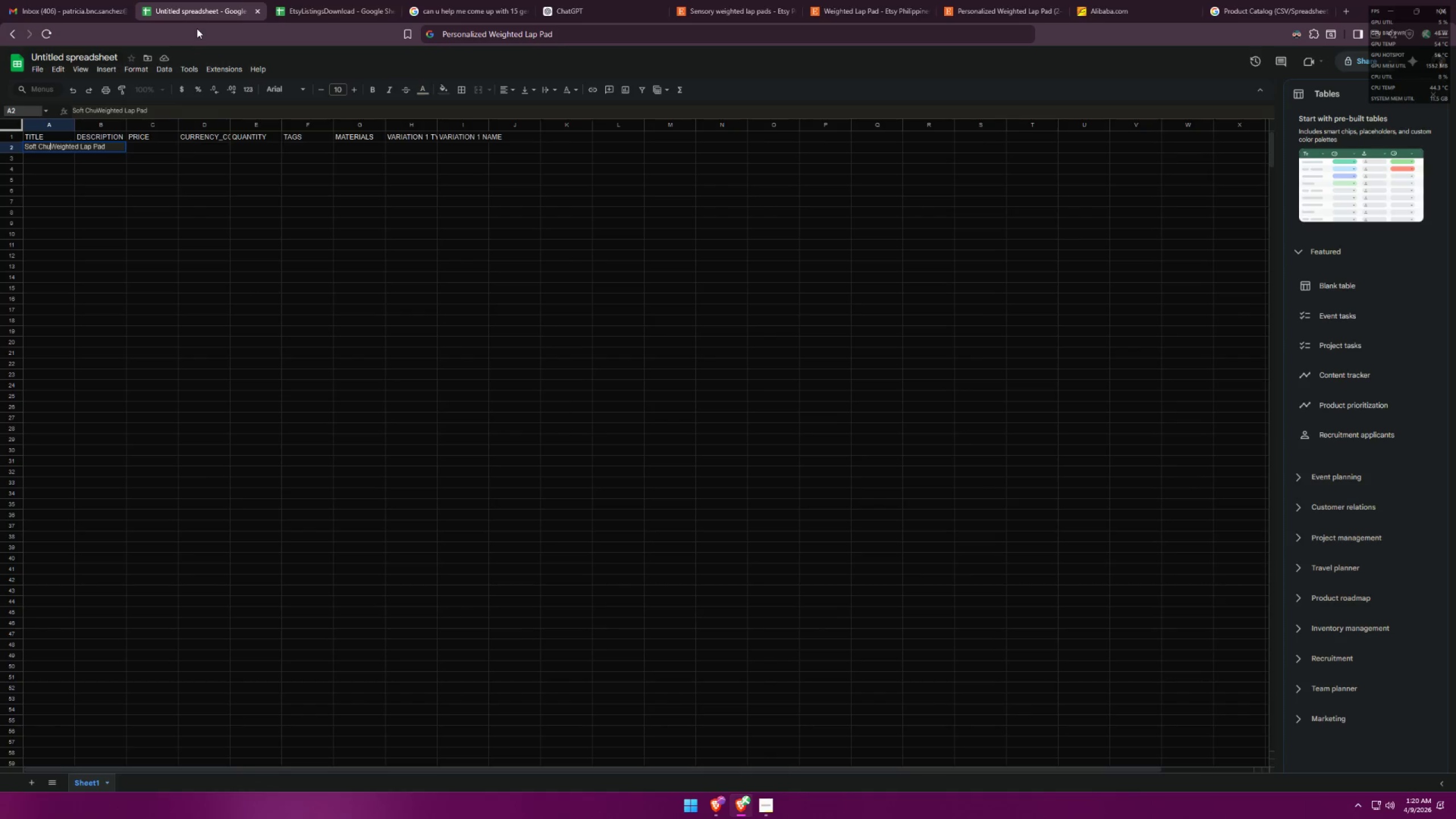 
key(Backspace)
 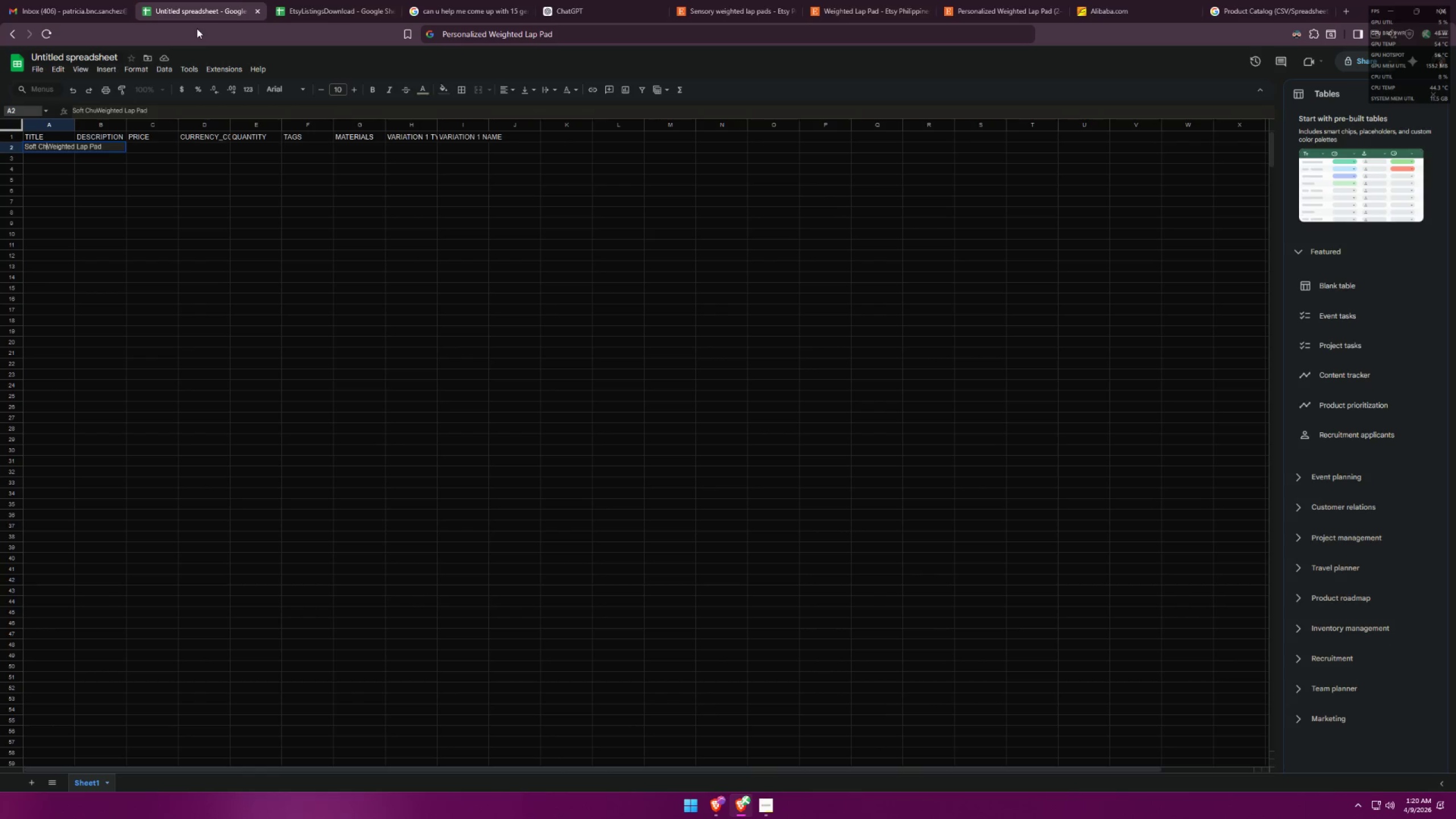 
key(Backspace)
 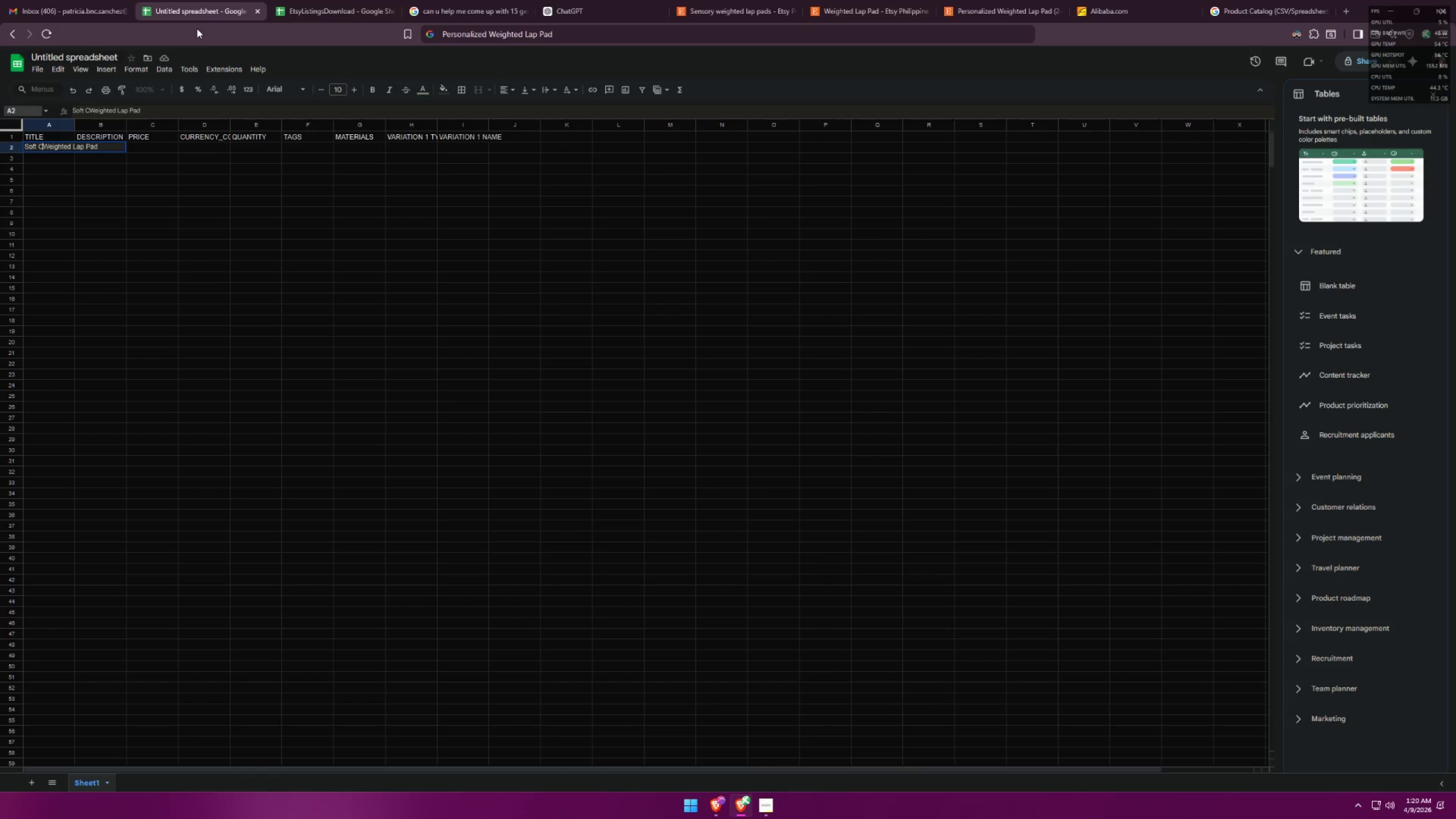 
key(Backspace)
 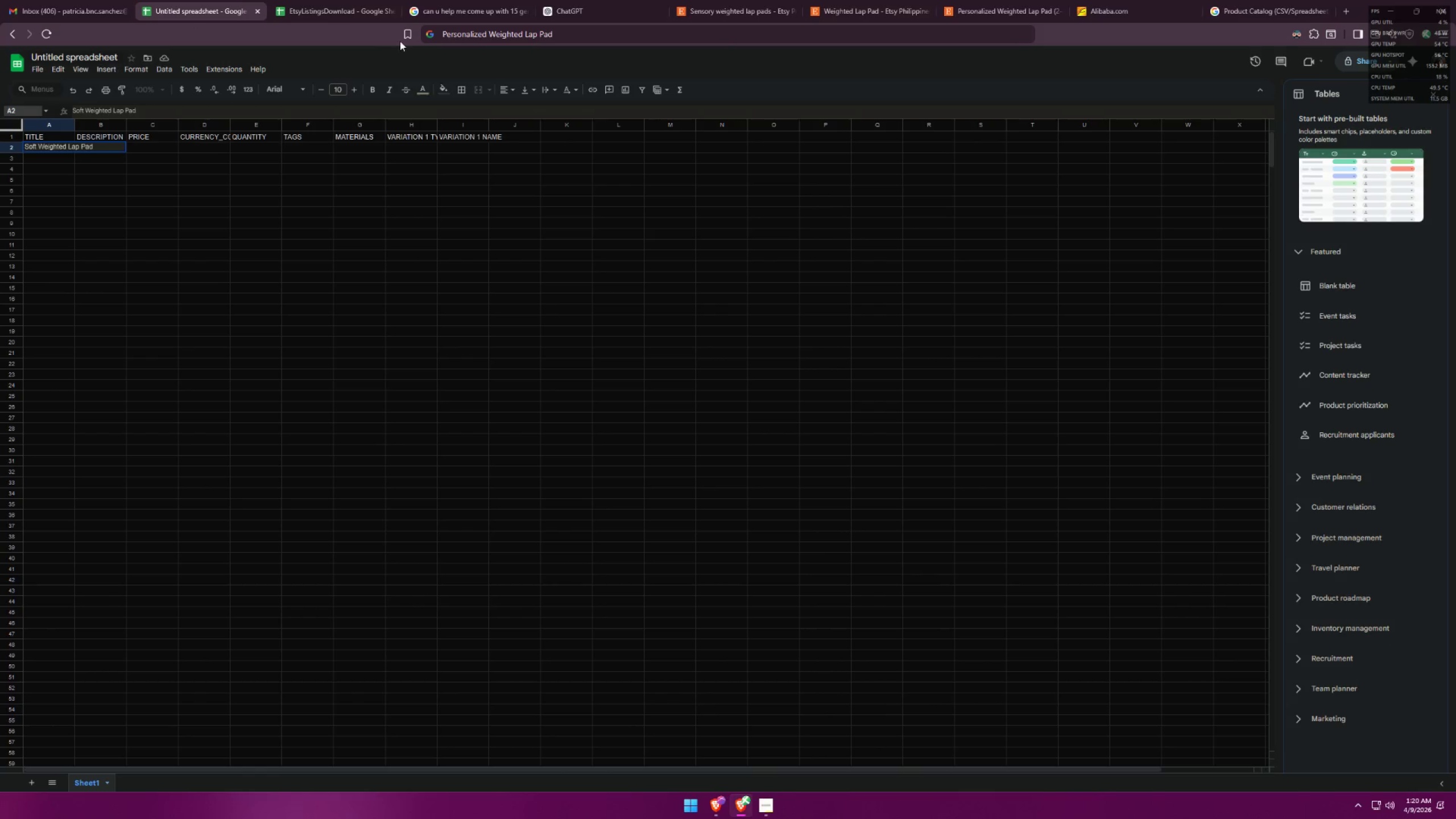 
left_click([768, 0])
 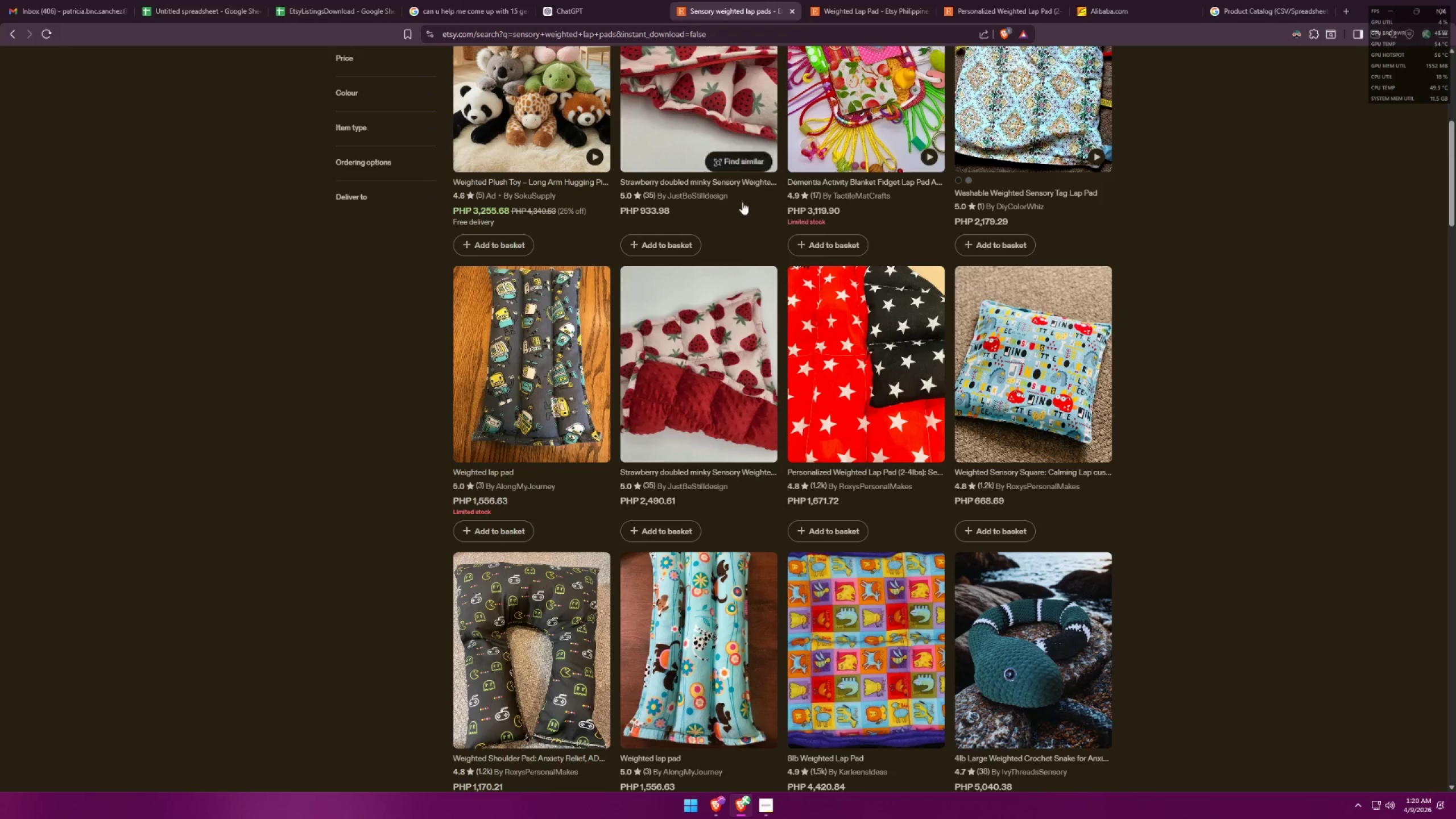 
scroll: coordinate [814, 370], scroll_direction: down, amount: 5.0
 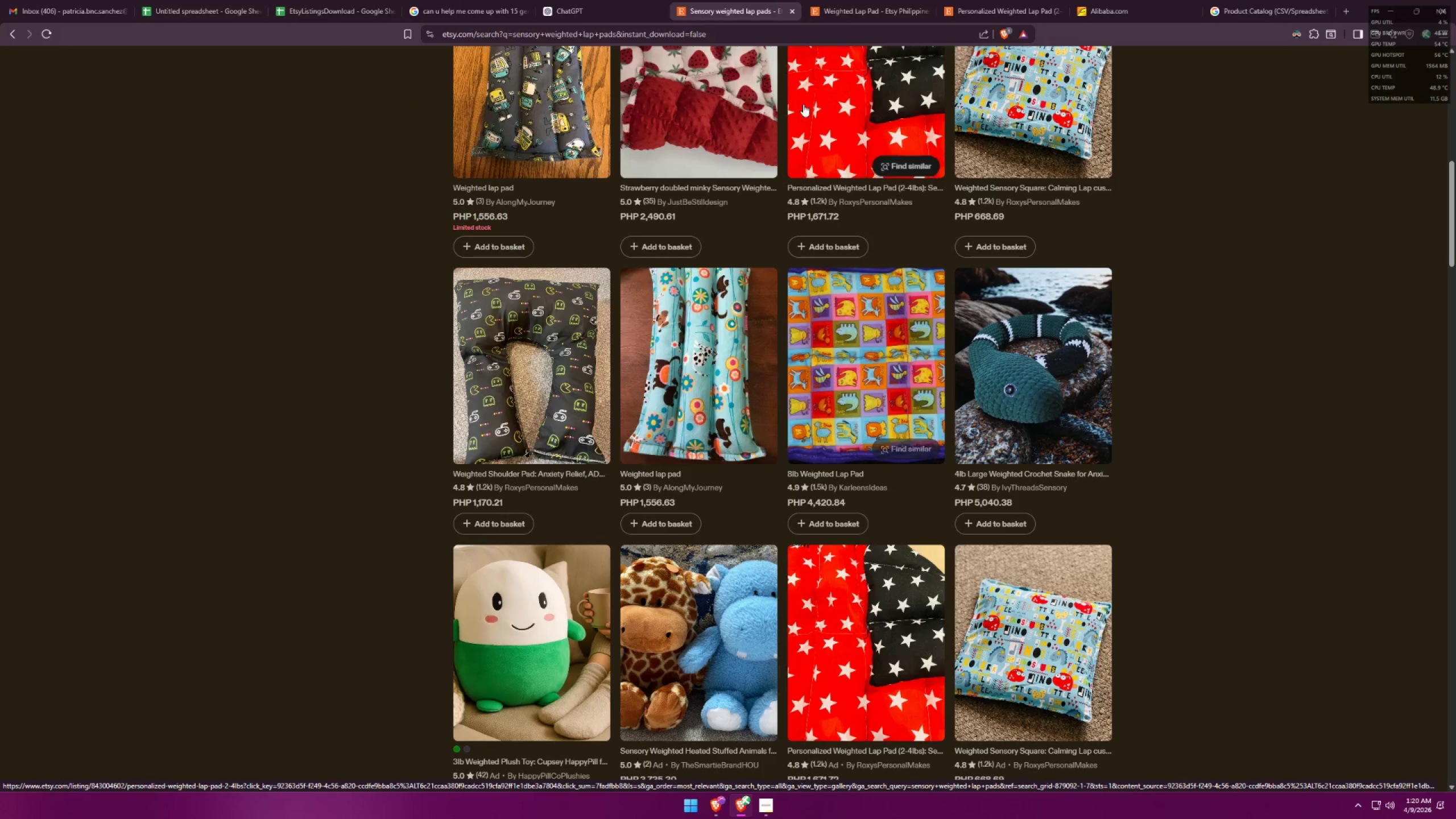 
left_click([217, 0])
 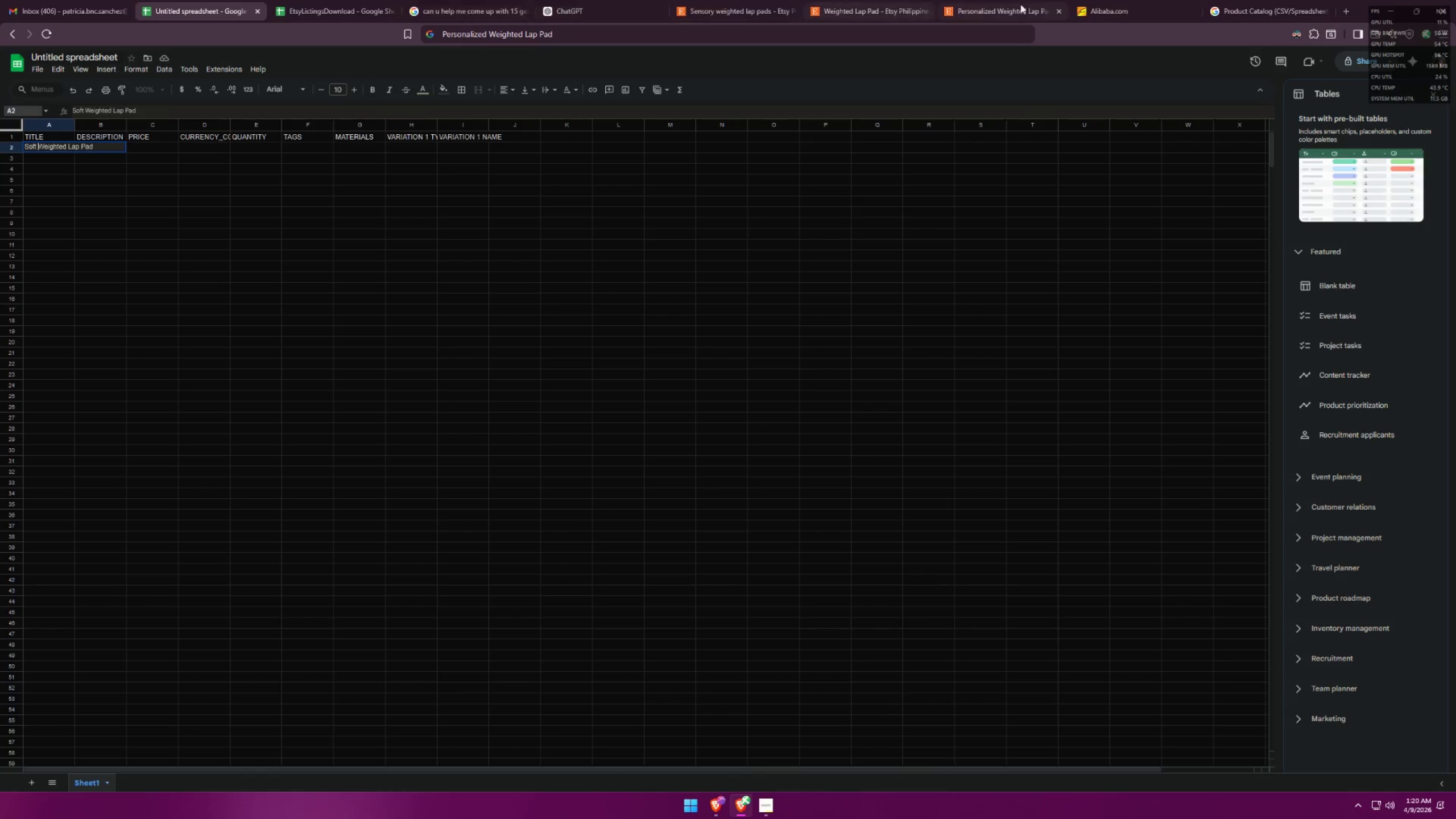 
left_click([1245, 0])
 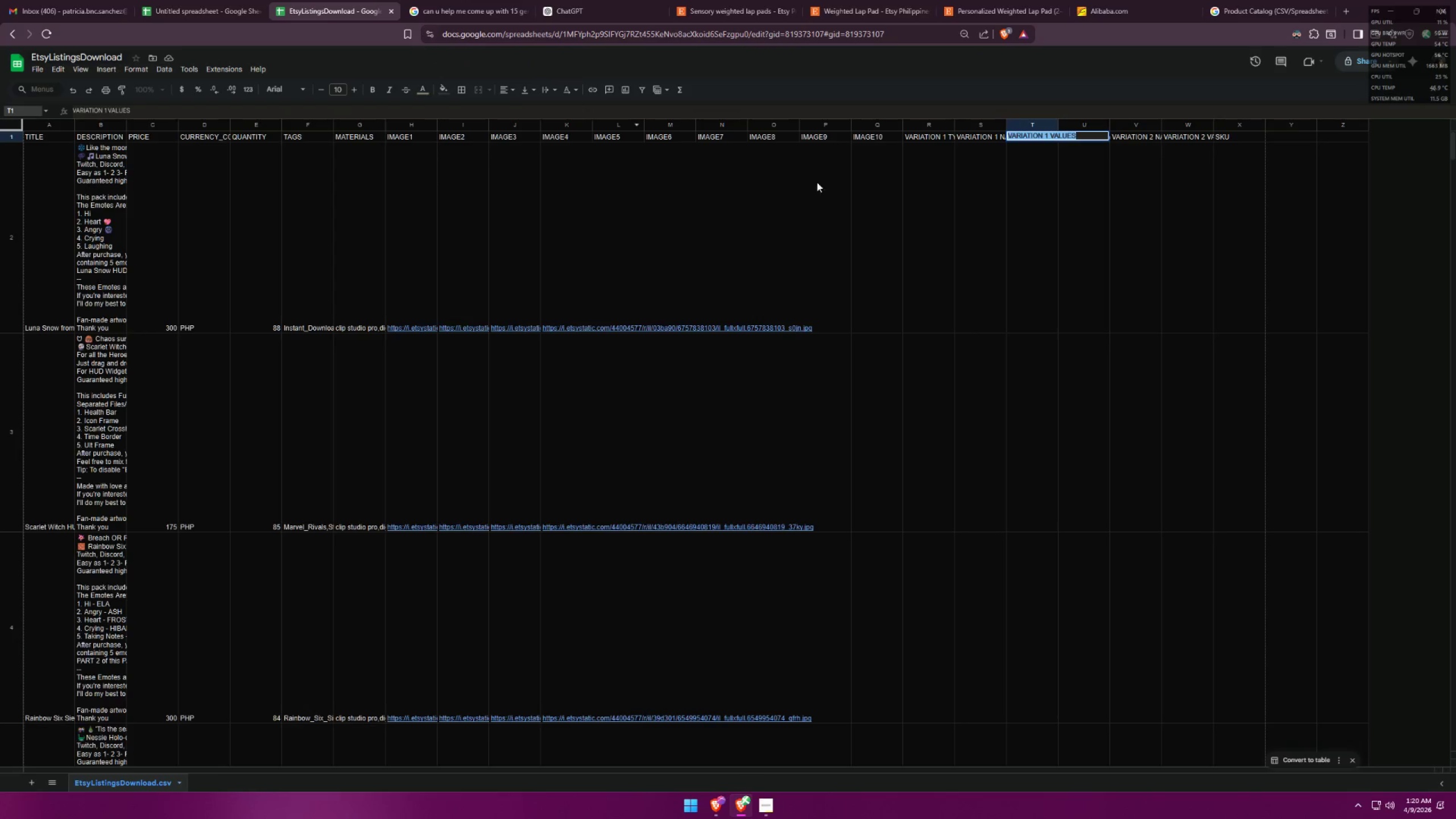 
key(Control+C)
 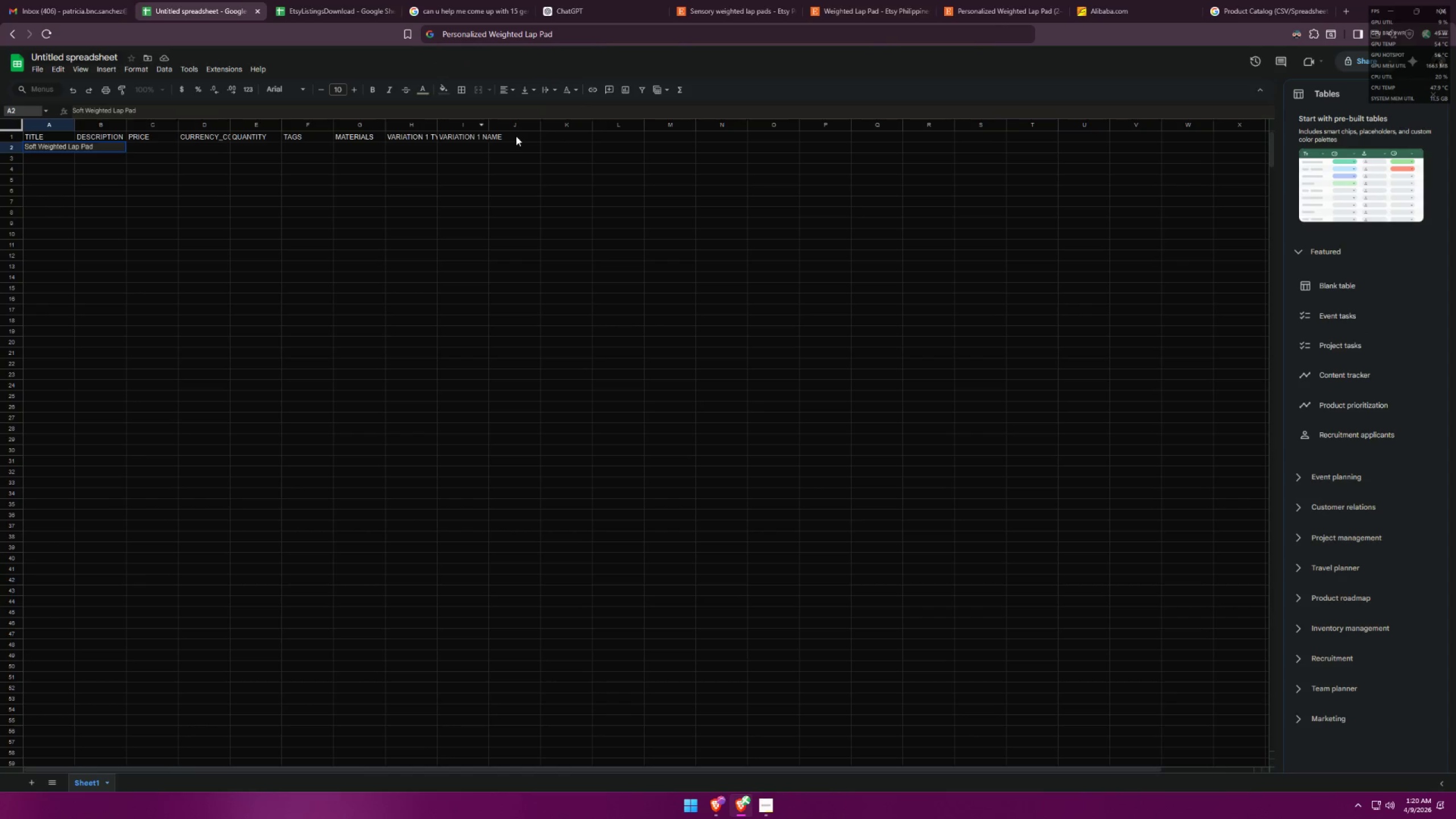 
double_click([515, 135])
 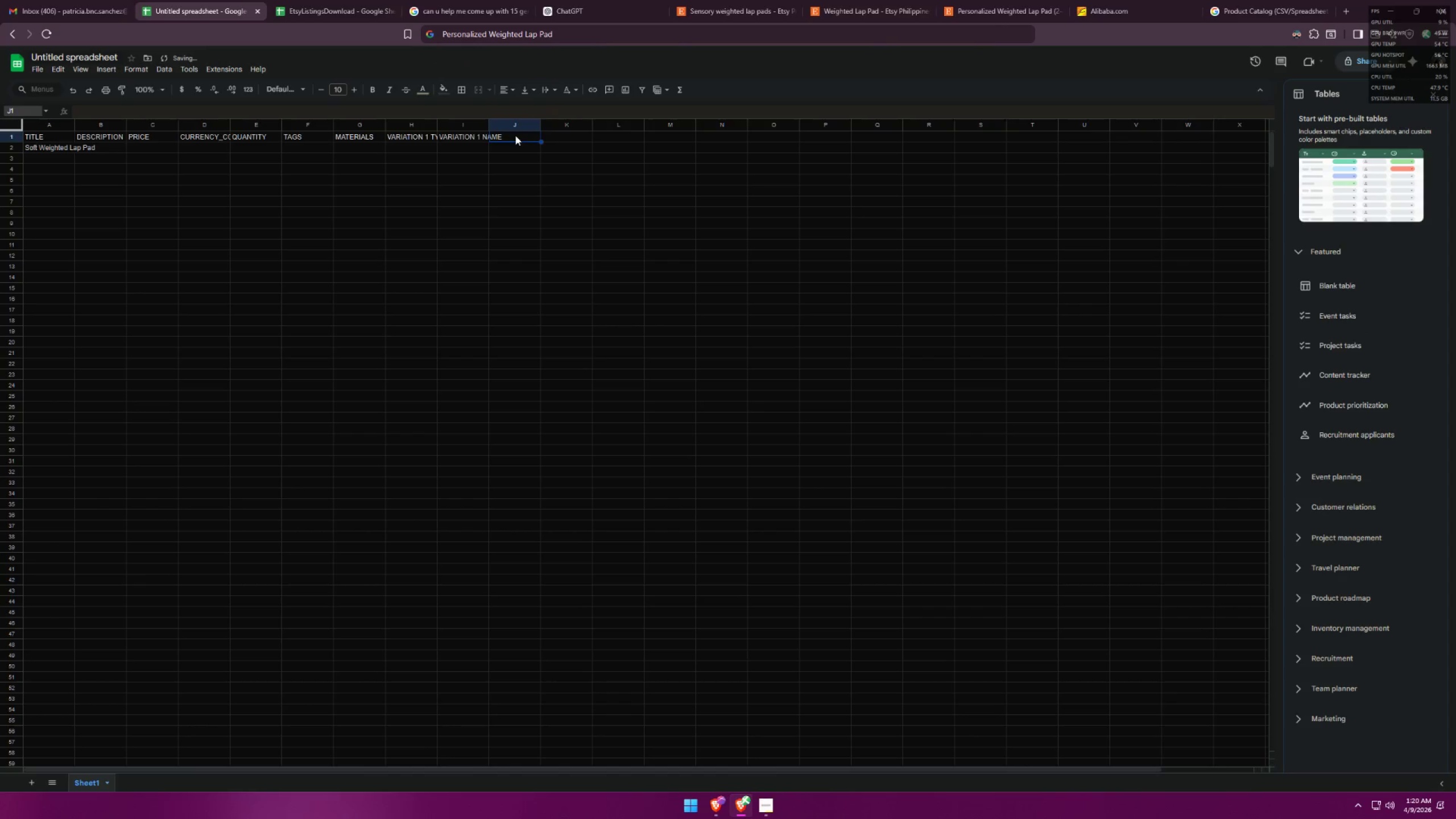 
triple_click([515, 135])
 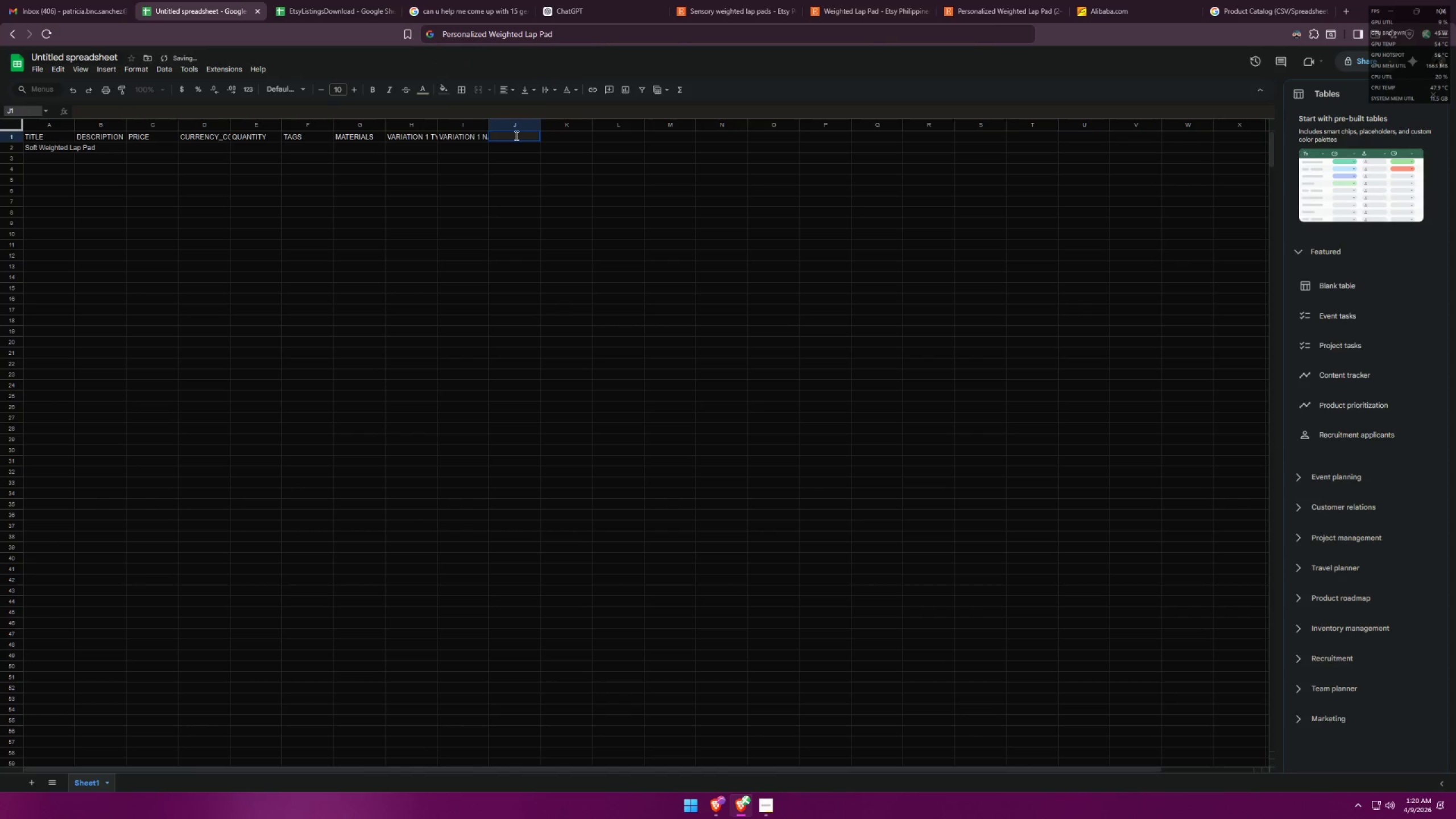 
triple_click([515, 135])
 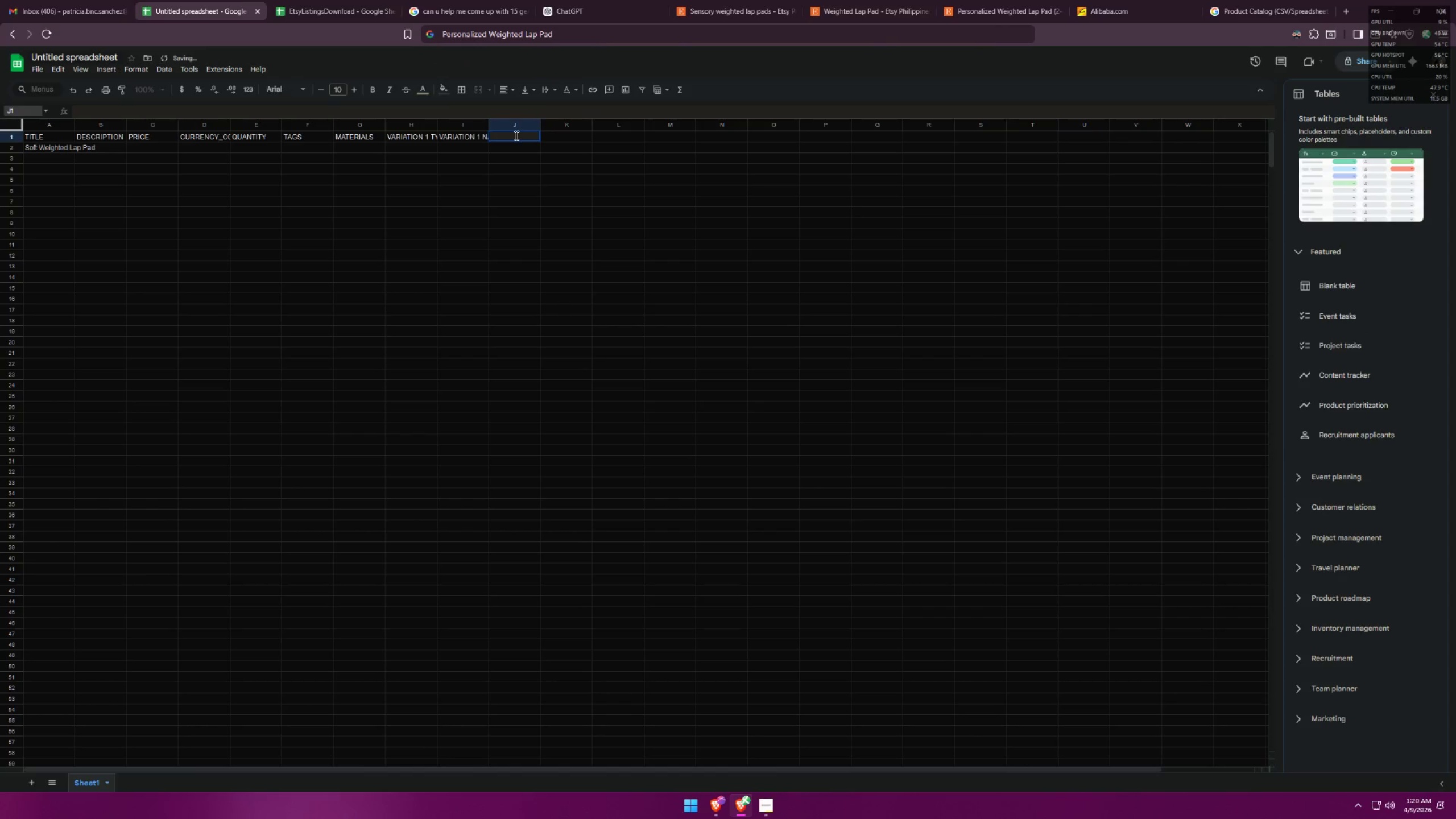 
key(Control+ControlLeft)
 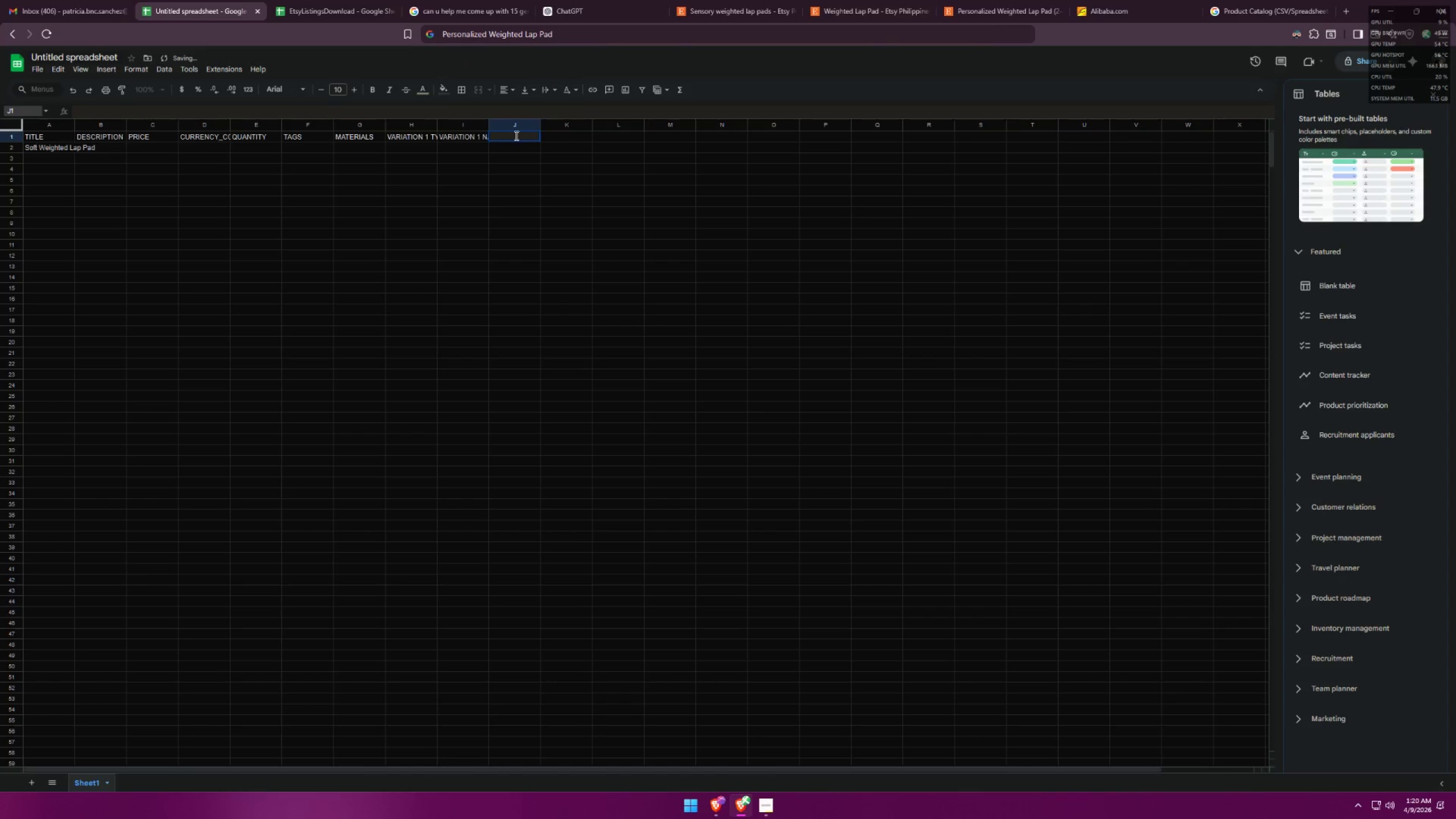 
key(Control+V)
 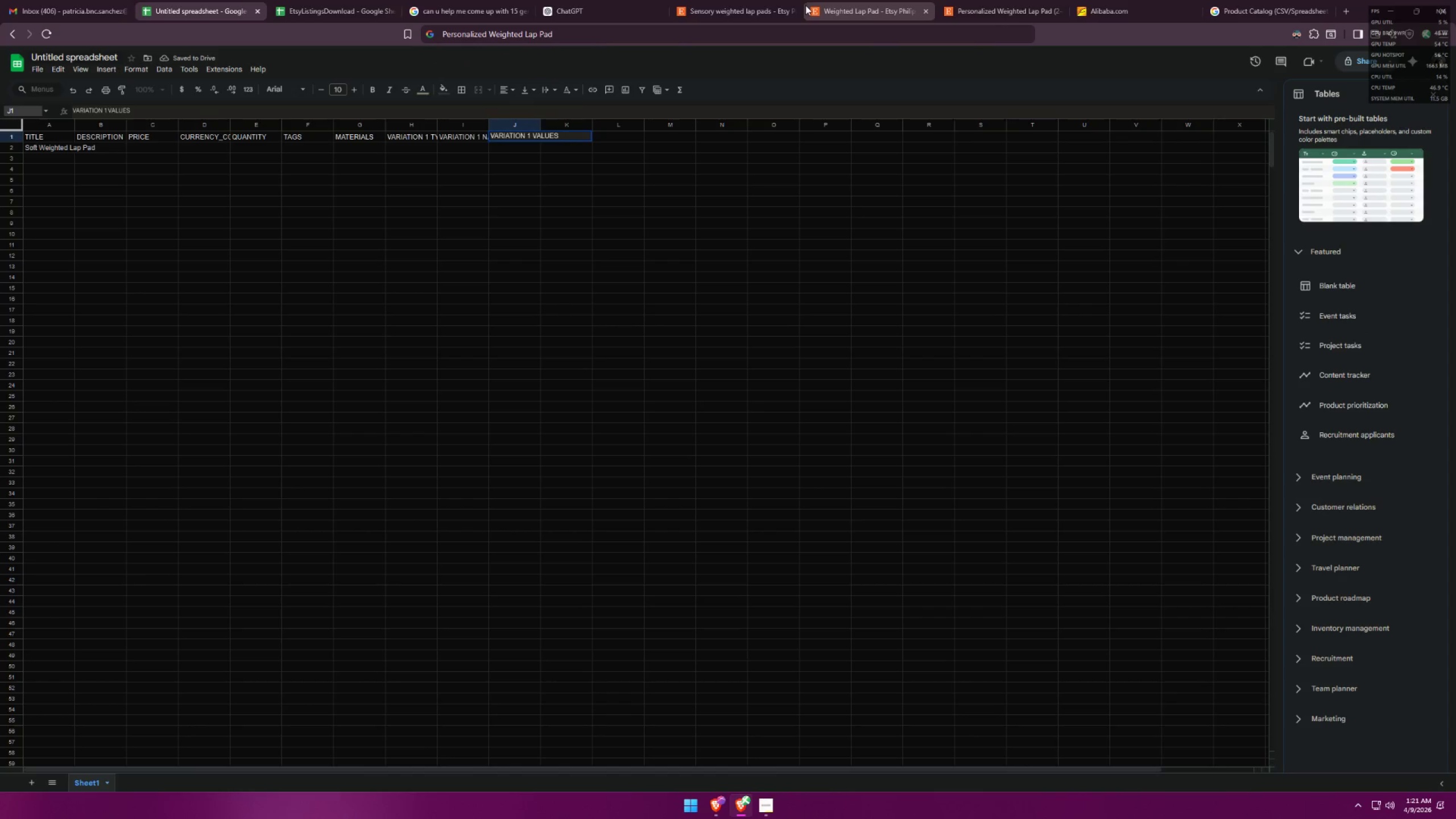 
left_click([319, 0])
 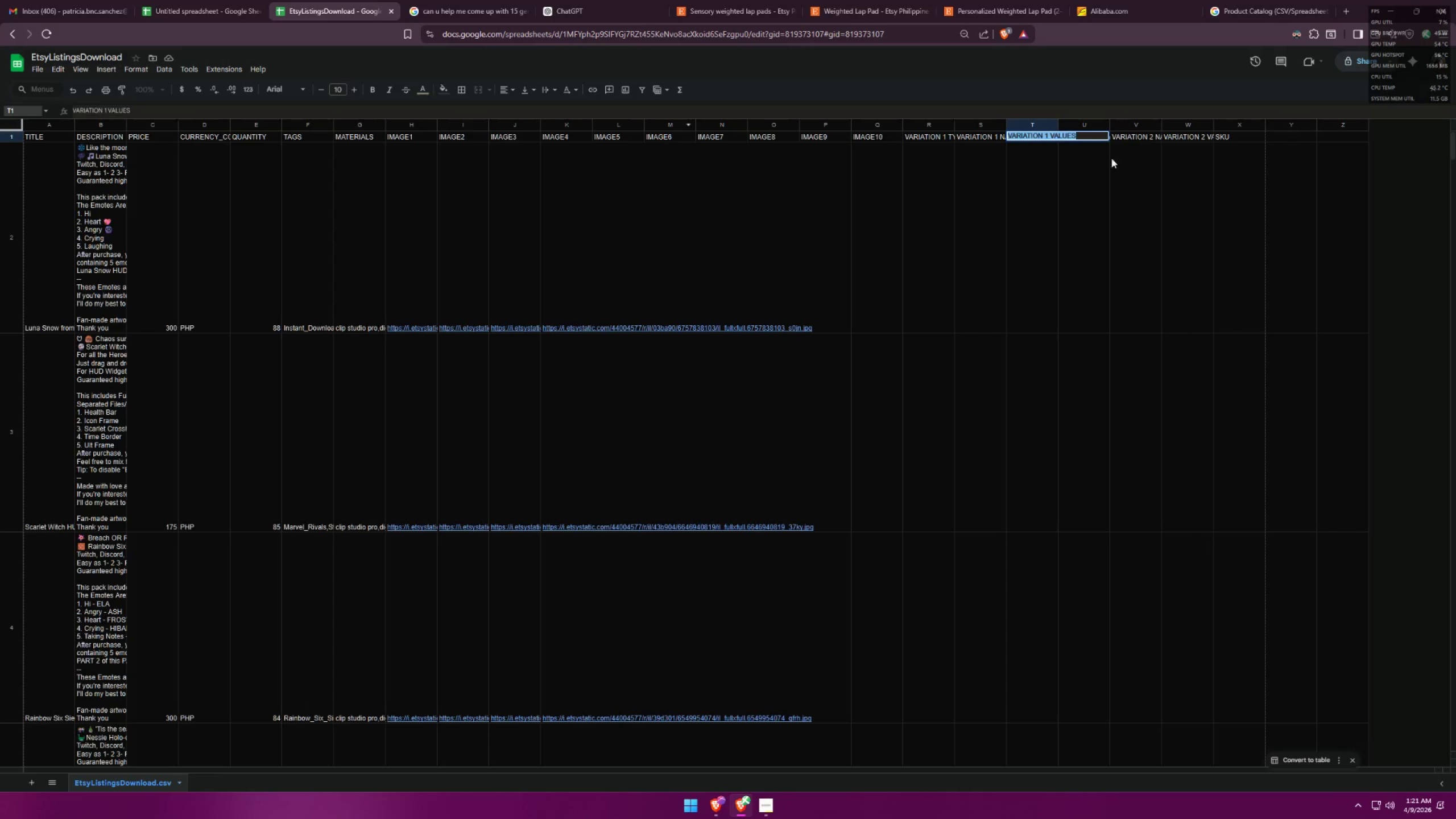 
left_click([1107, 160])
 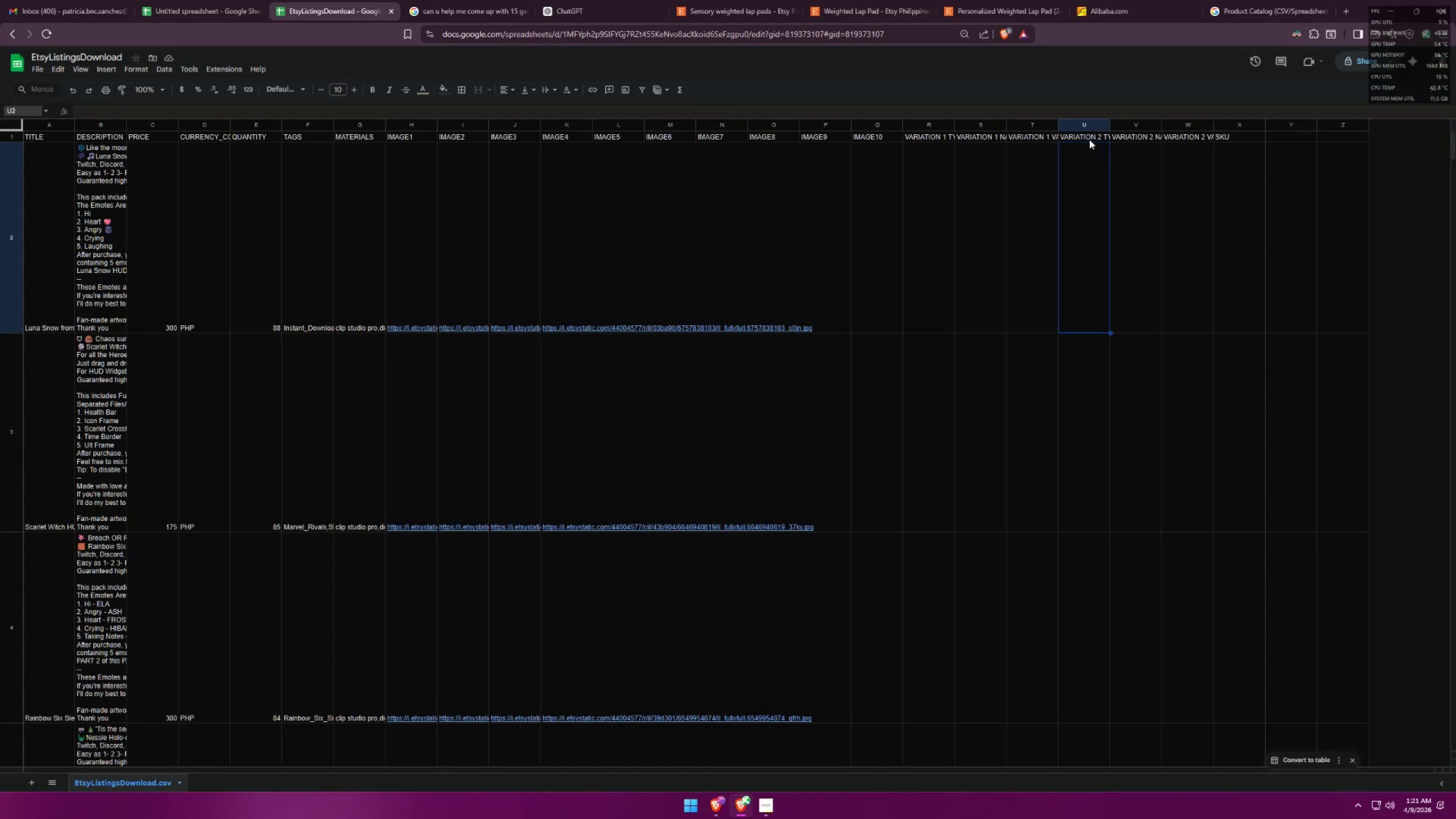 
double_click([1089, 139])
 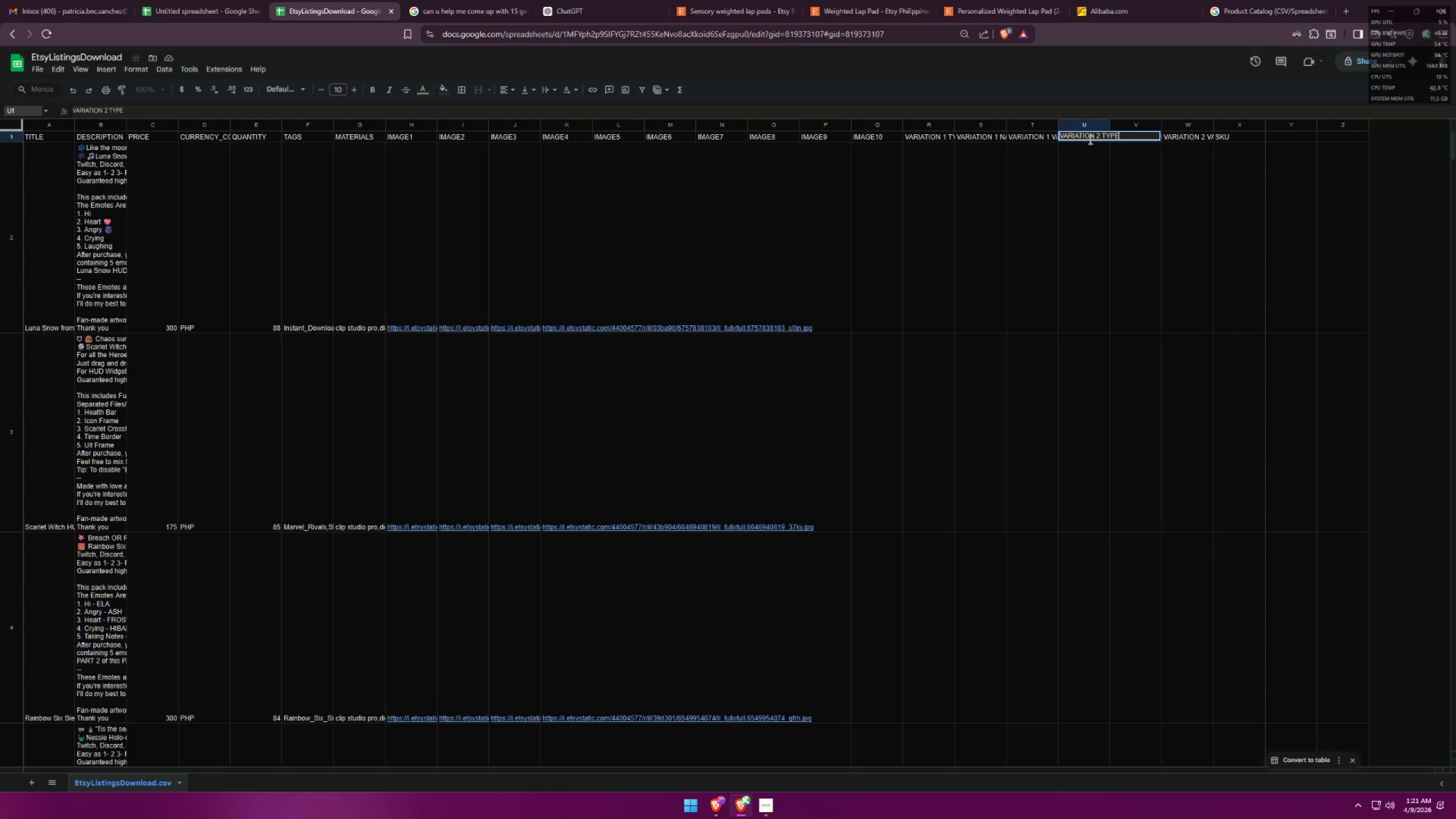 
key(Control+A)
 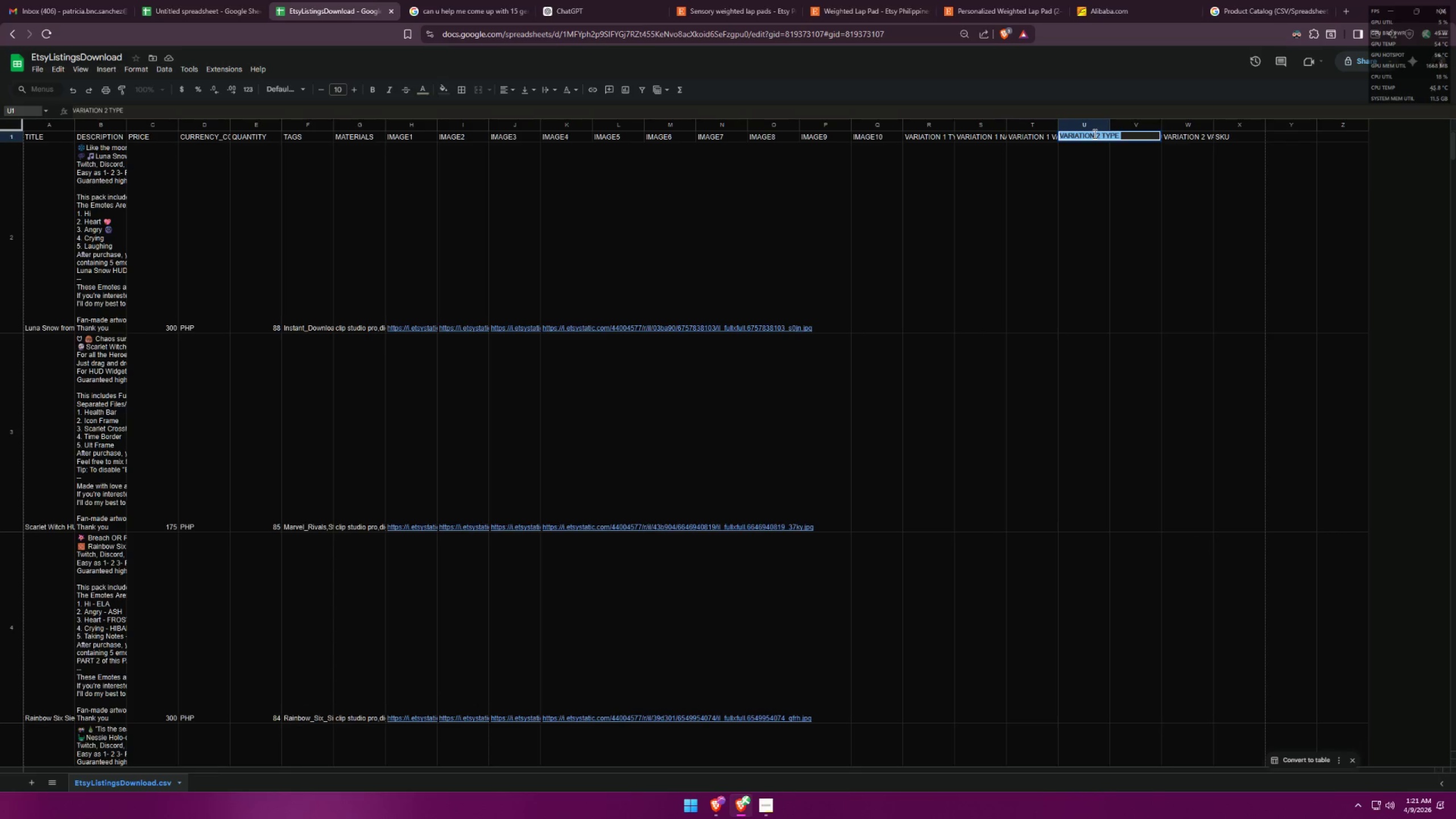 
key(Control+C)
 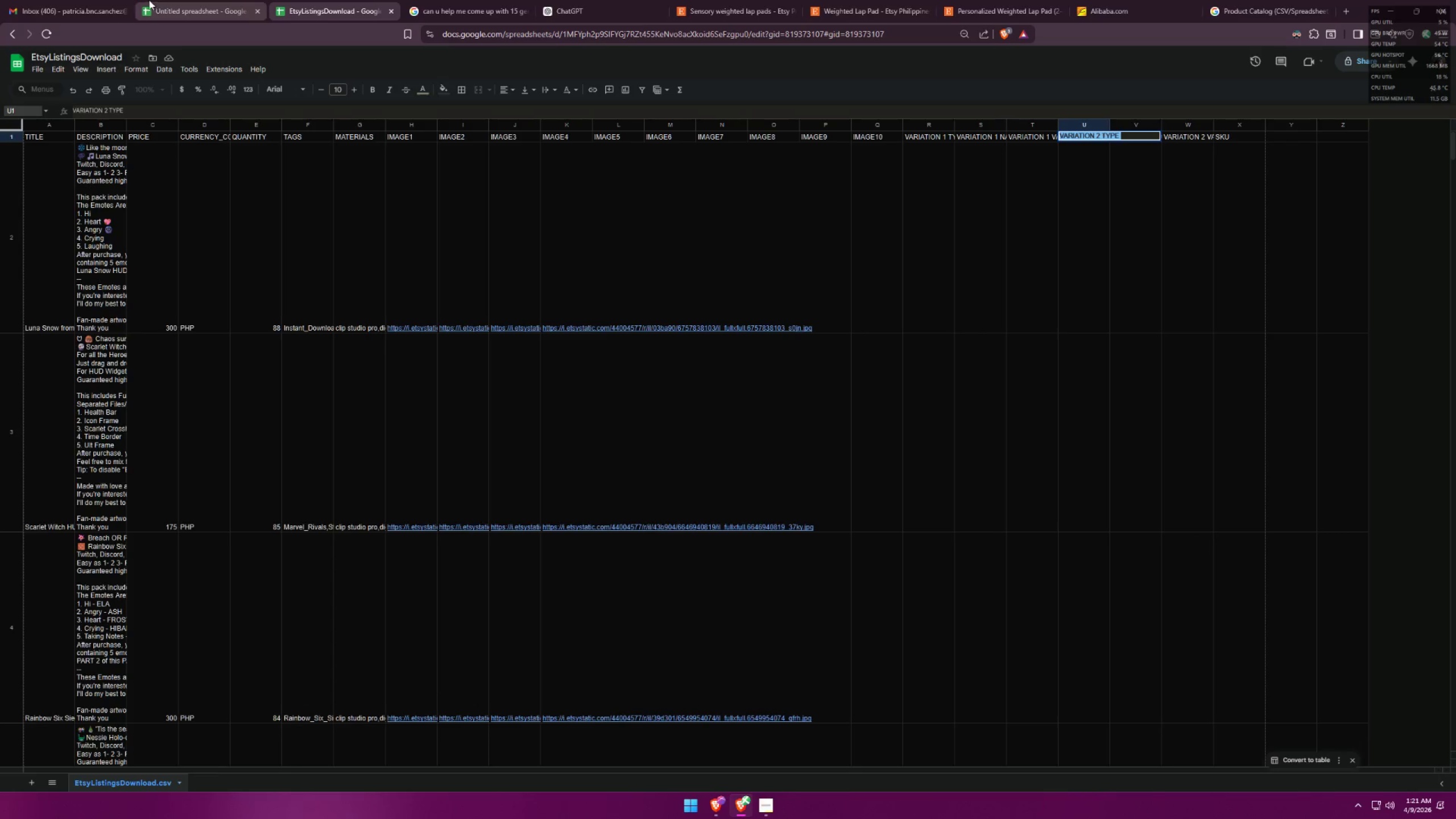 
left_click([16, 0])
 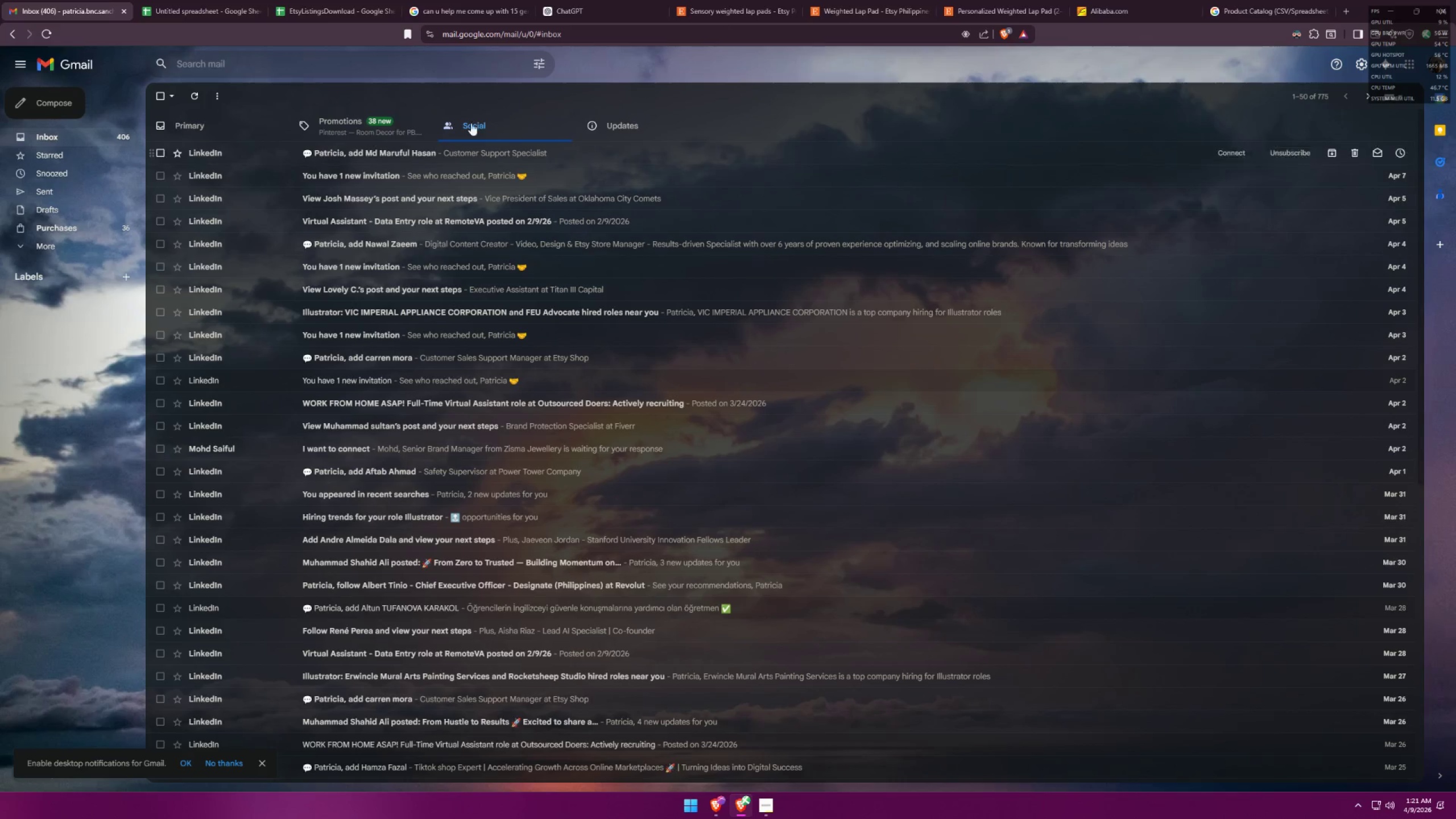 
left_click([224, 0])
 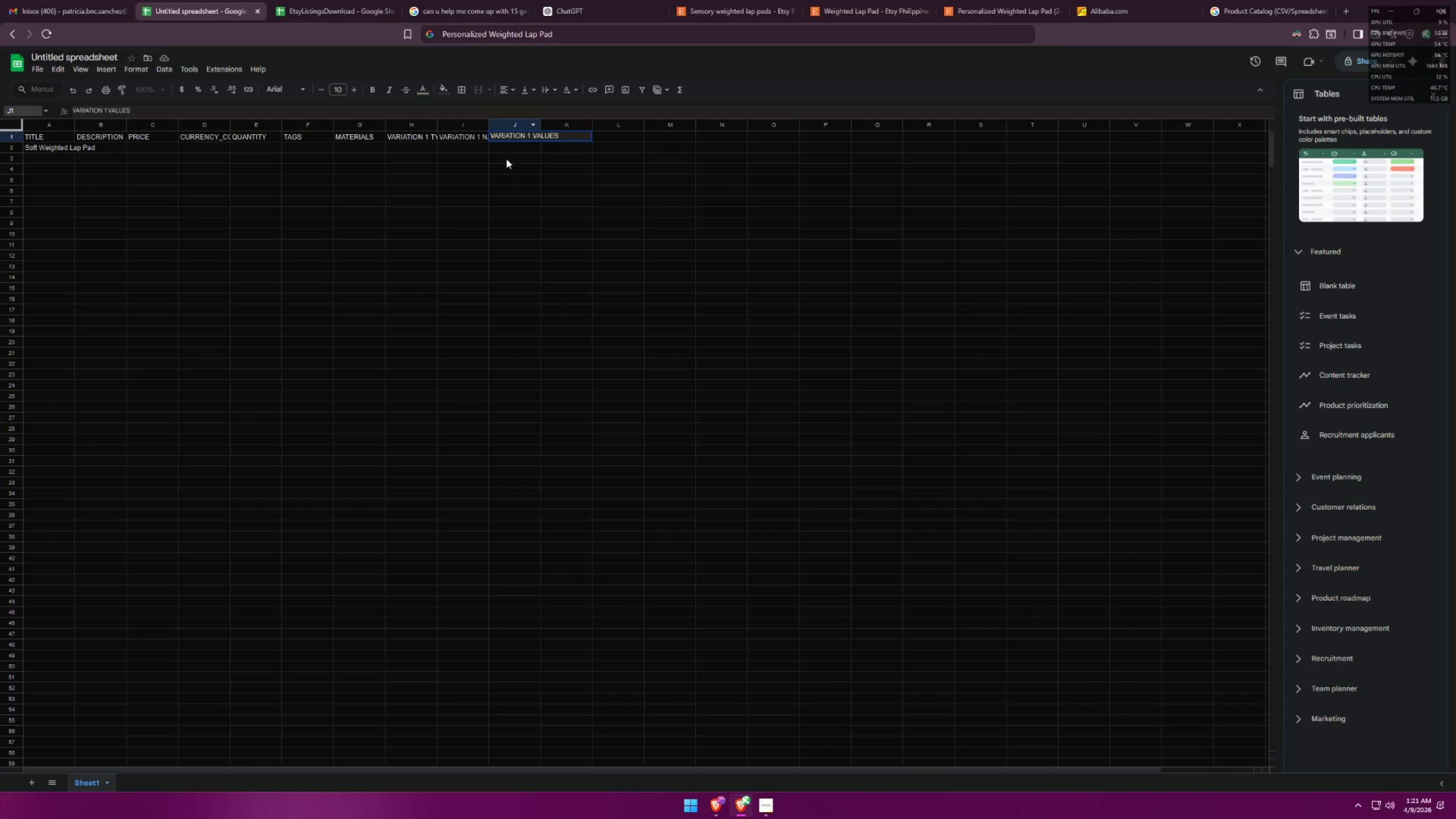 
left_click([415, 135])
 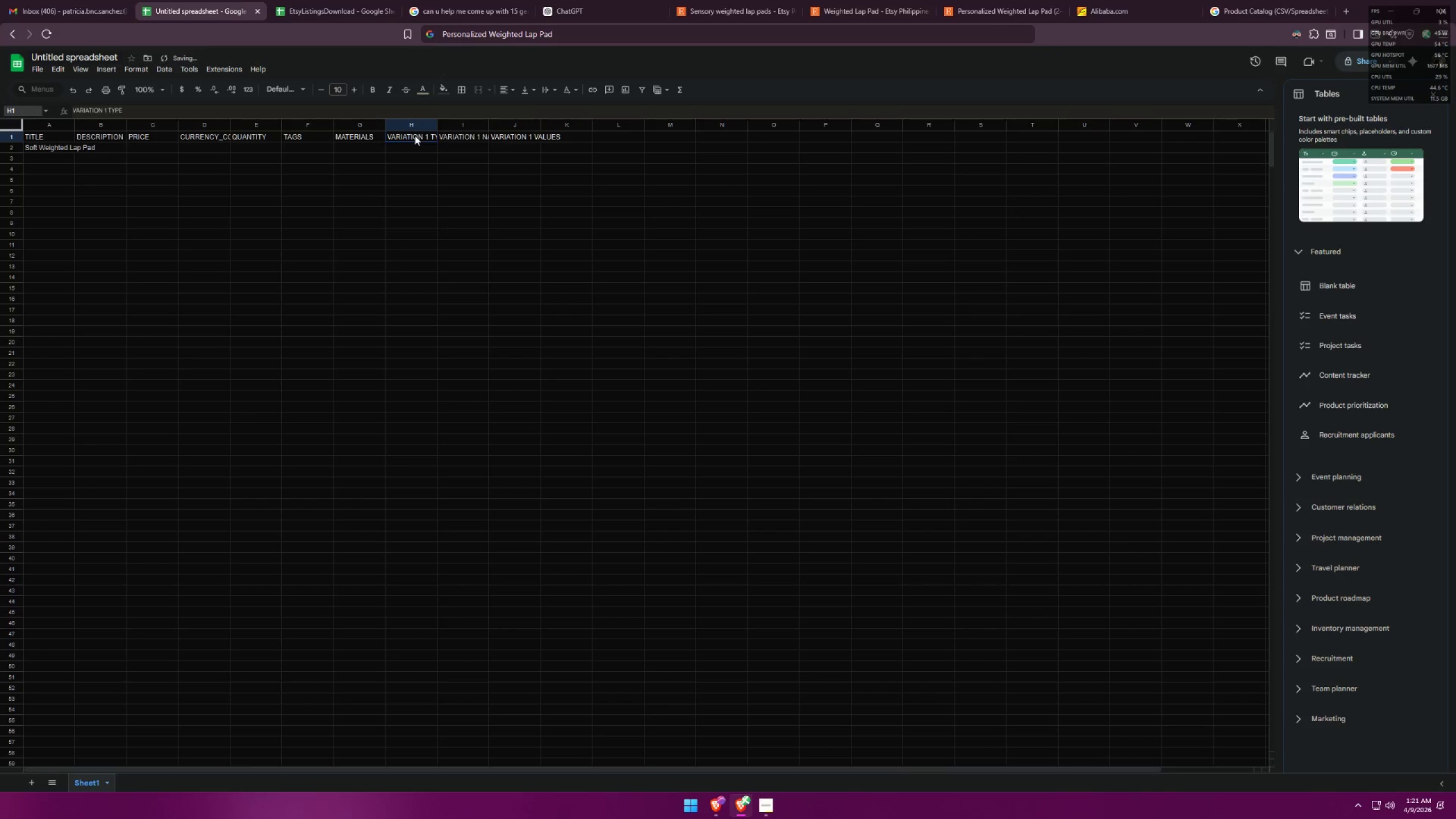 
triple_click([415, 135])
 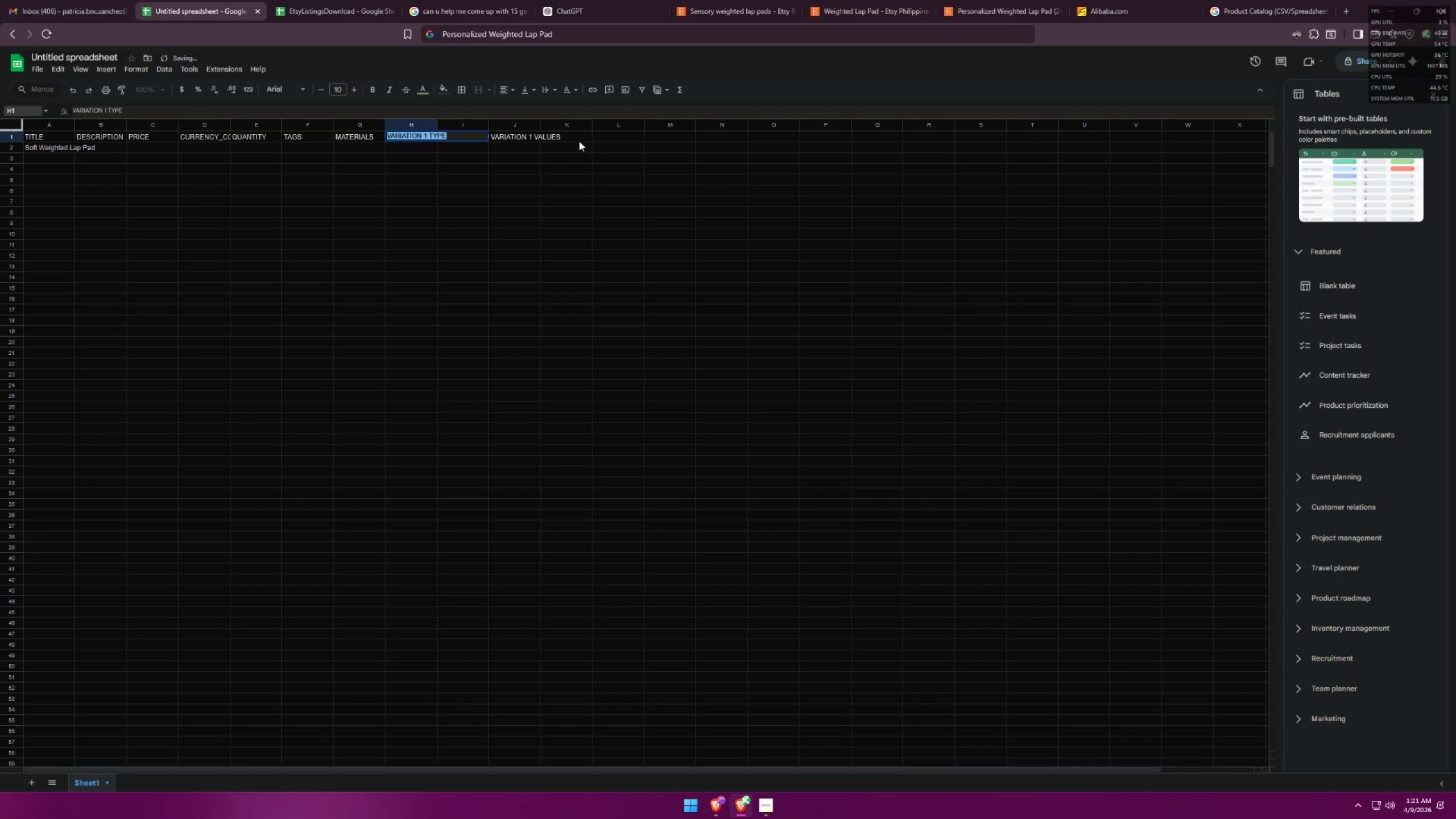 
double_click([578, 140])
 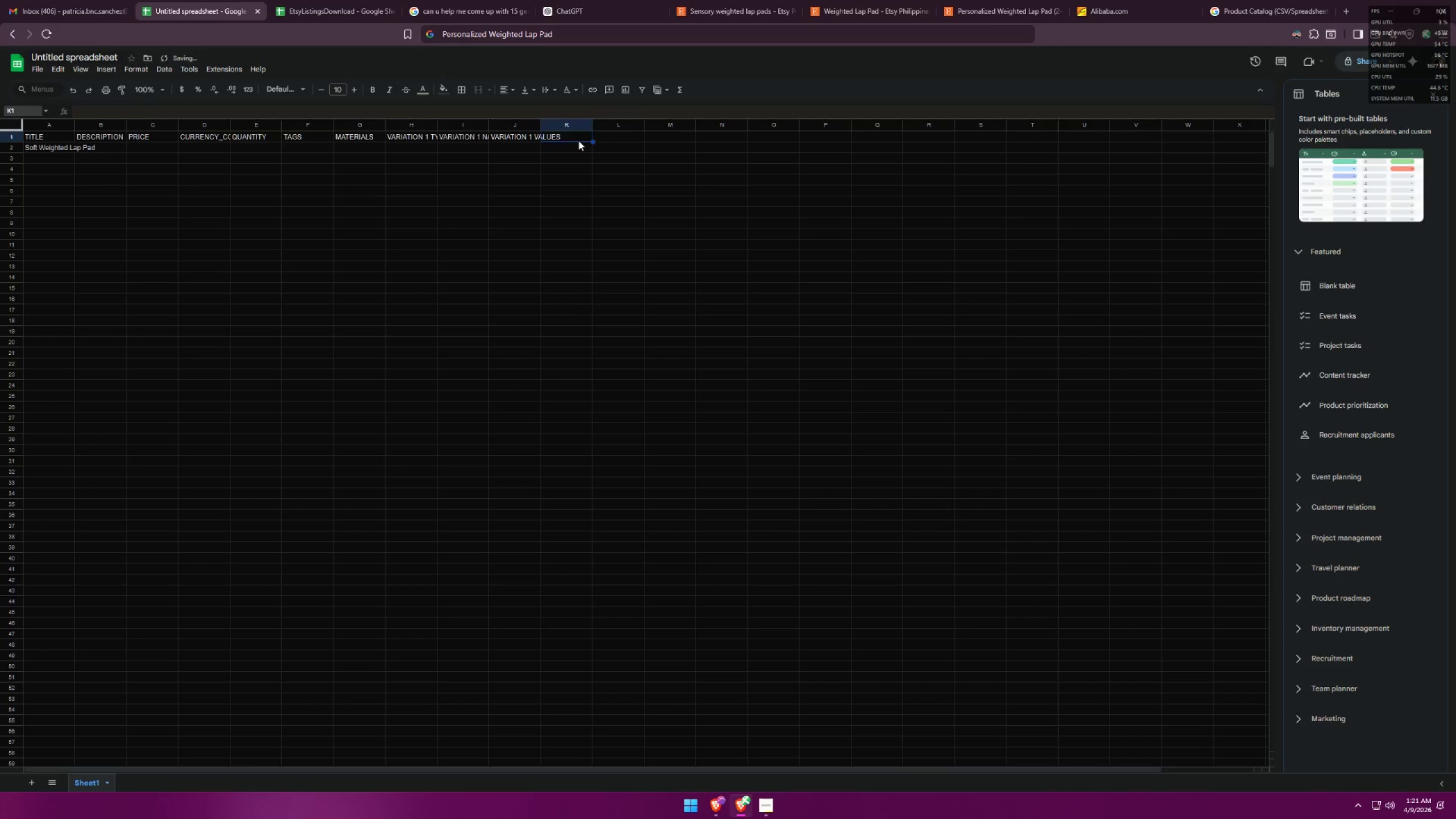 
triple_click([578, 140])
 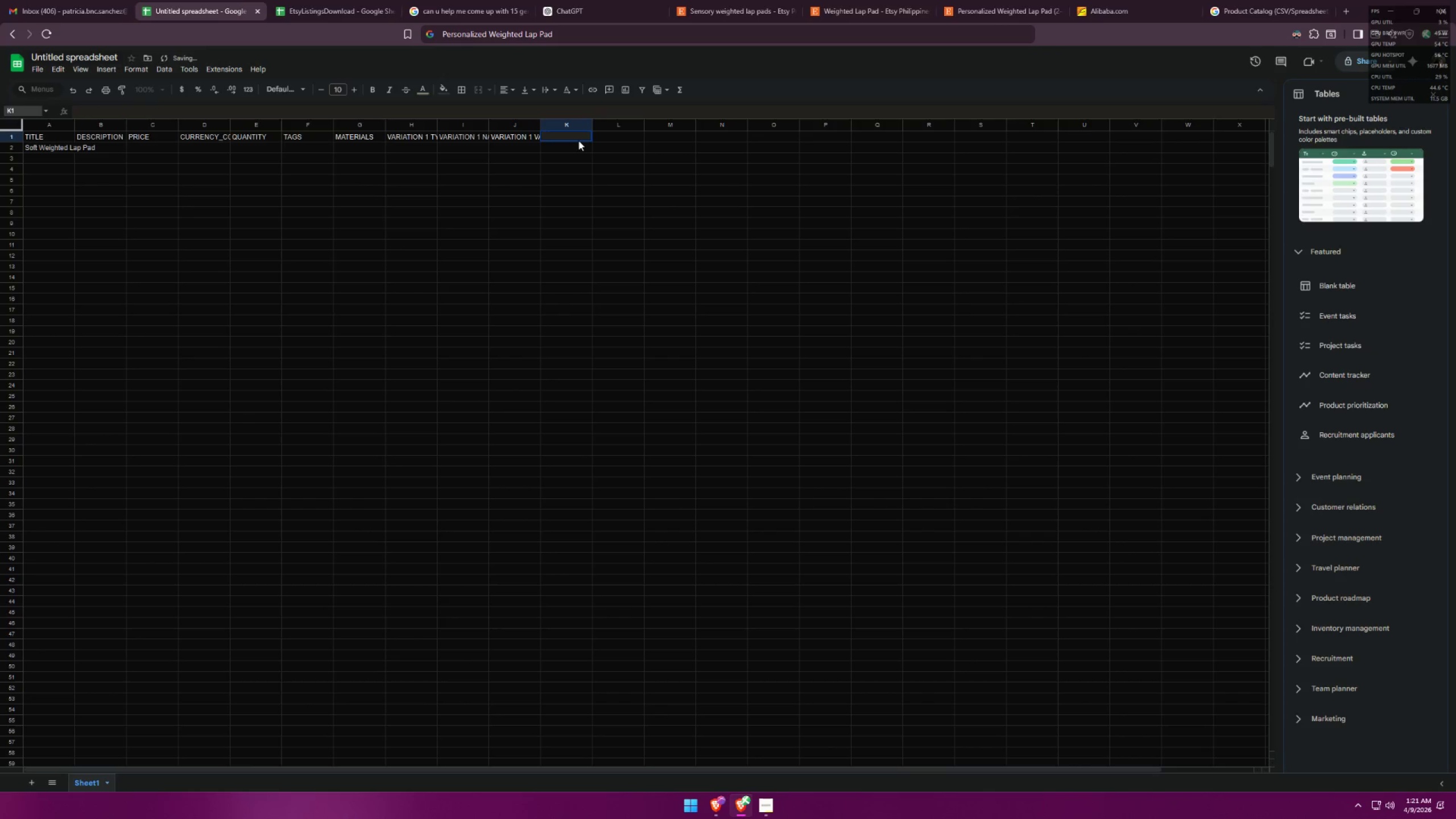 
triple_click([578, 140])
 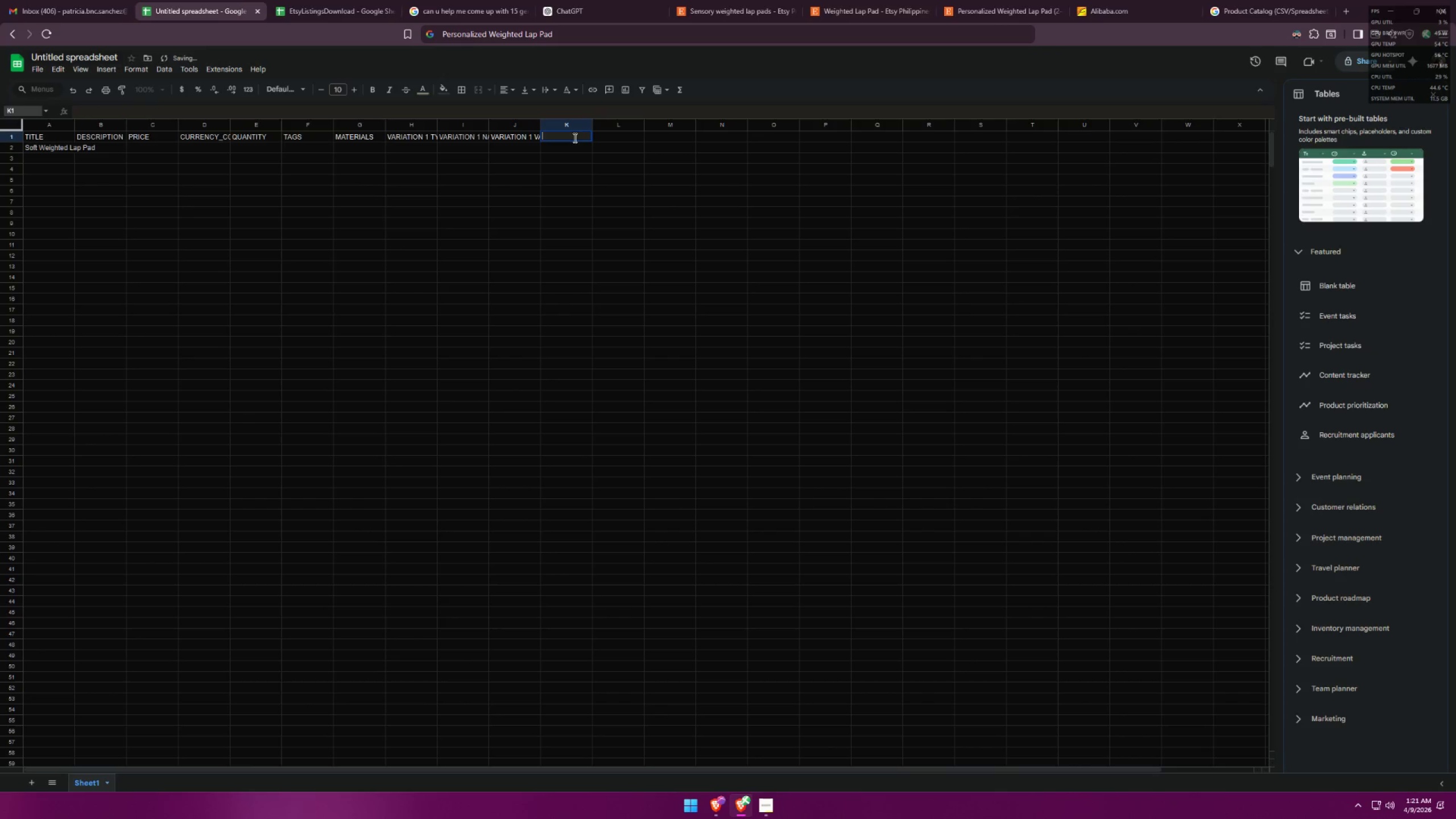 
triple_click([574, 138])
 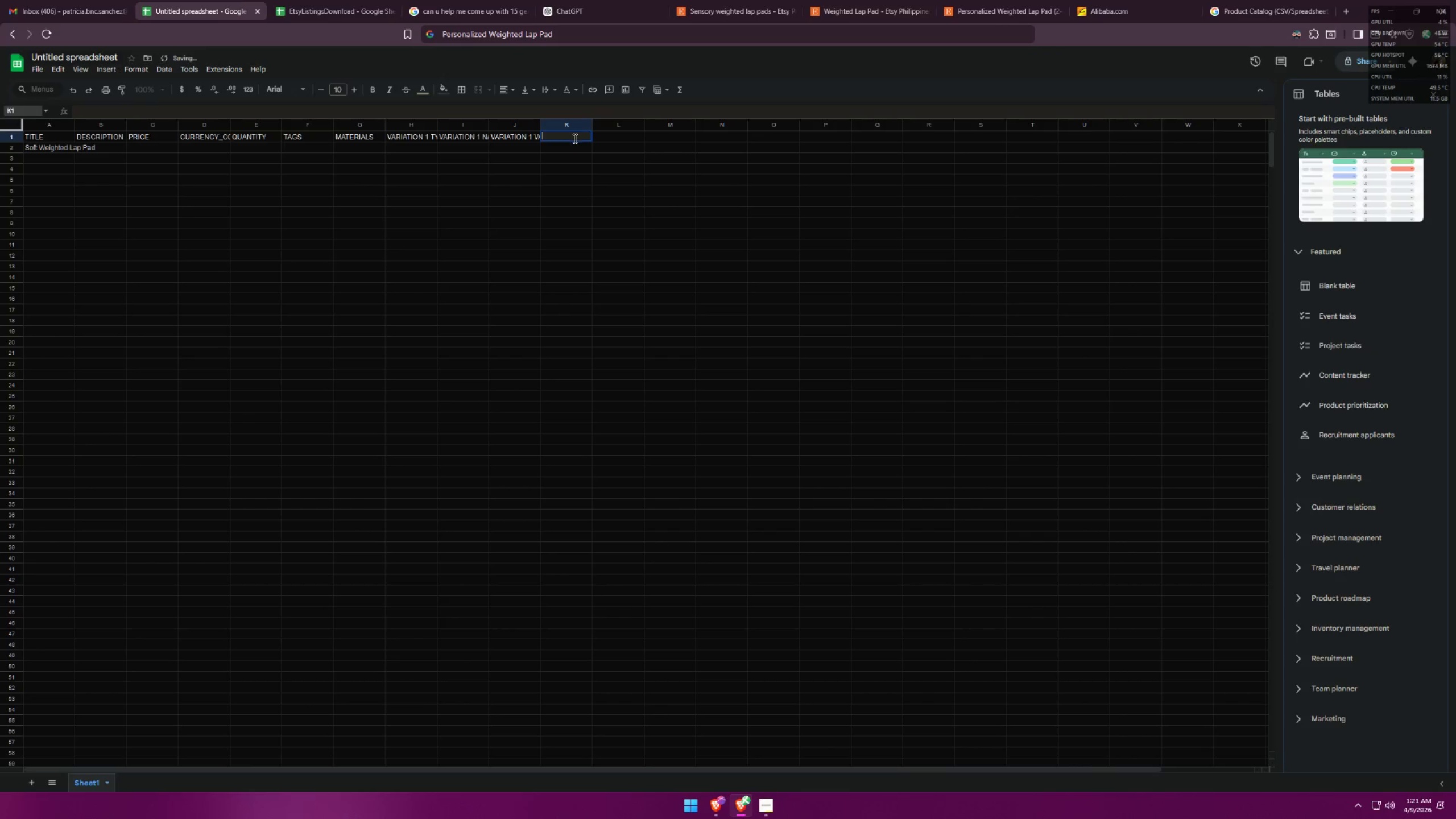 
key(Control+ControlLeft)
 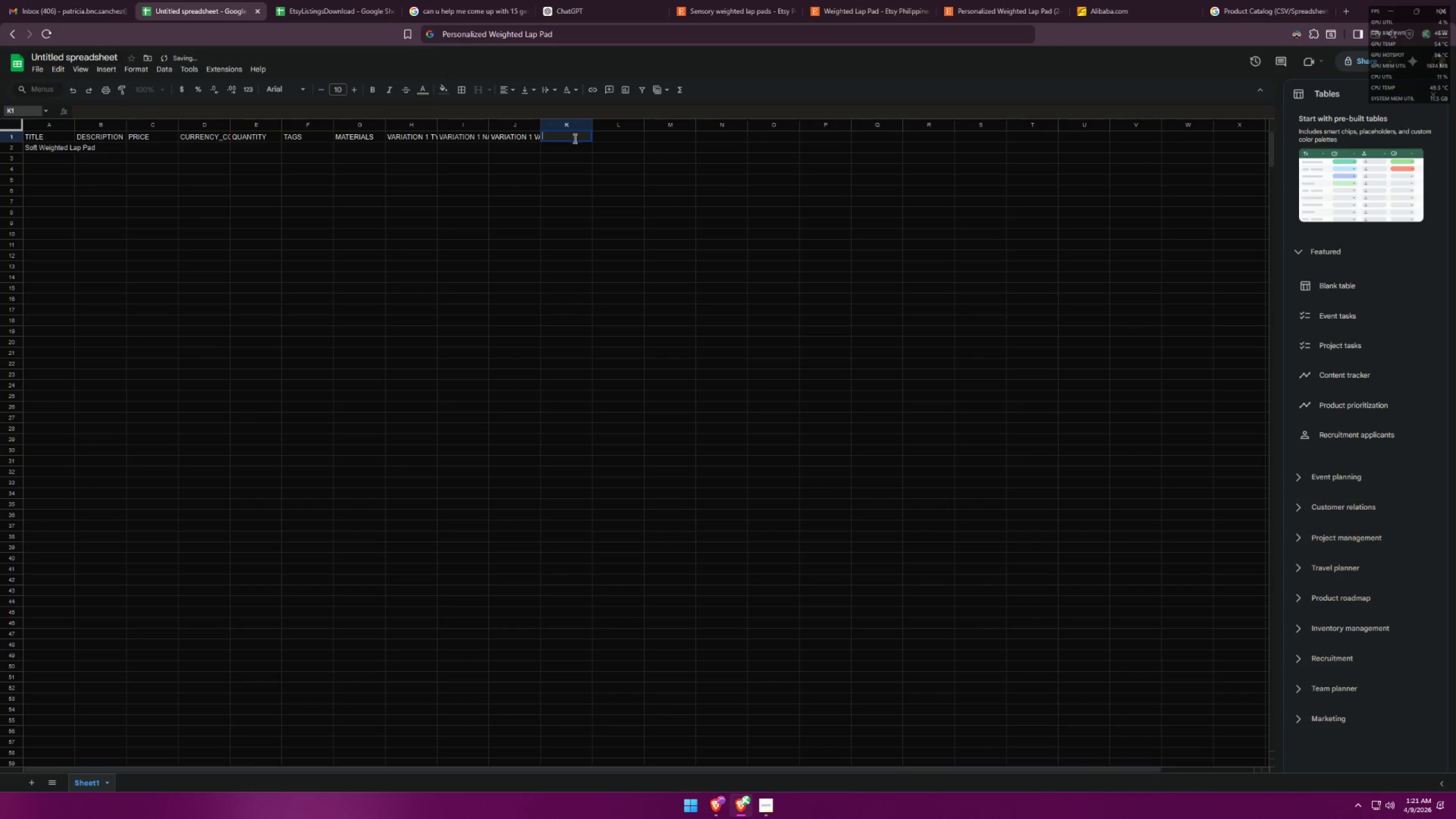 
key(Control+V)
 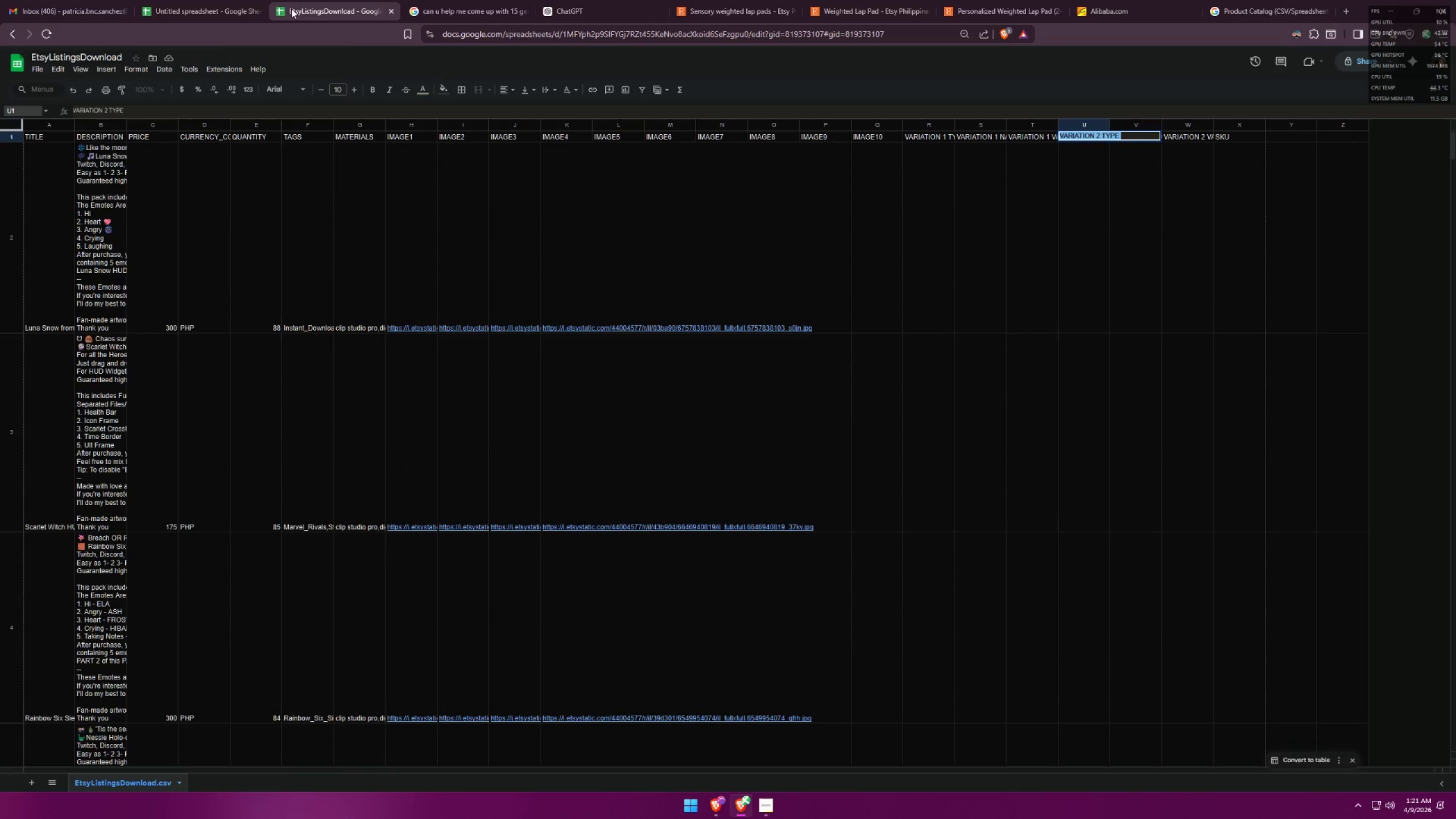 
left_click([1116, 156])
 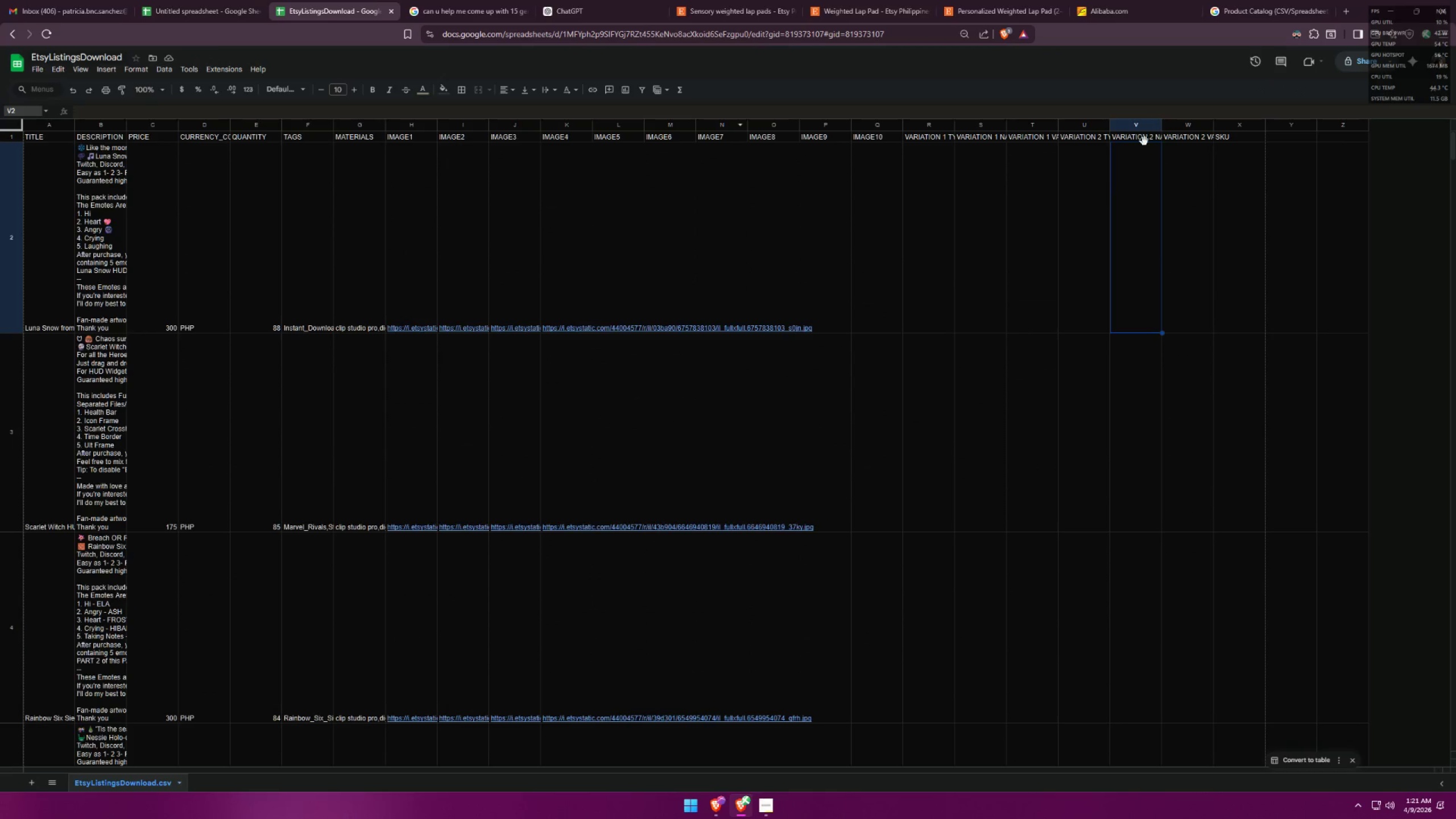 
double_click([1144, 141])
 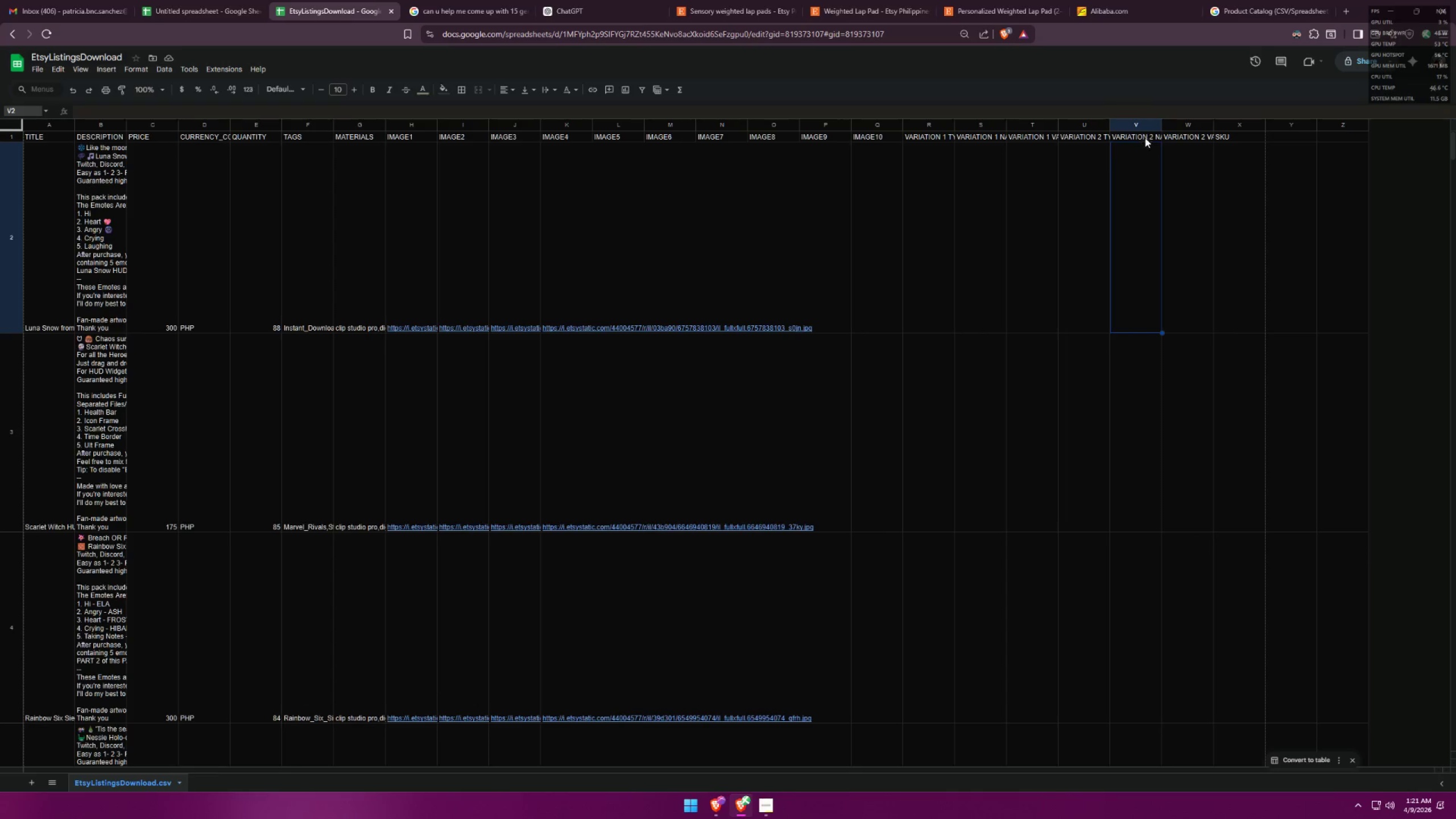 
triple_click([1145, 136])
 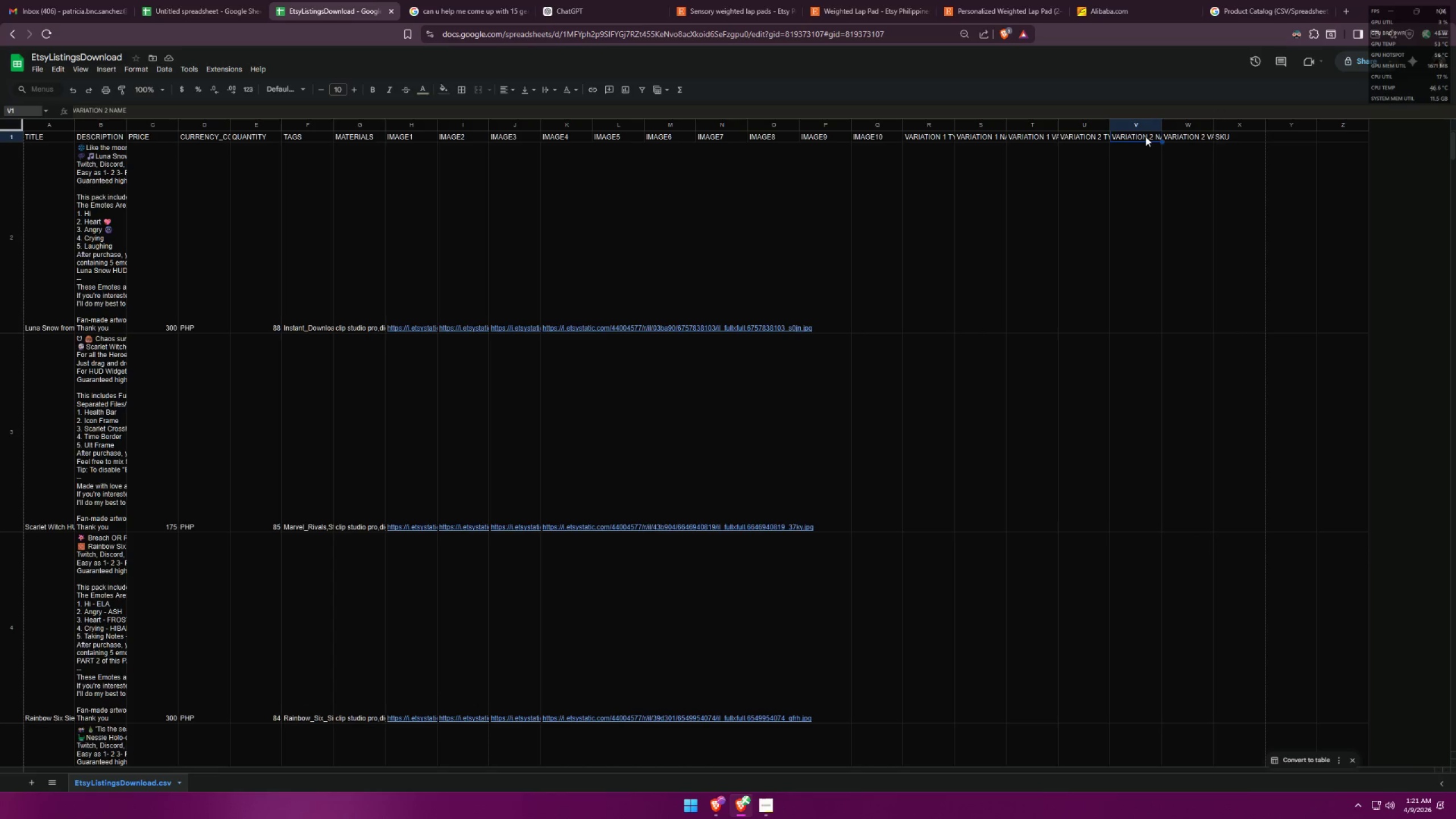 
triple_click([1145, 136])
 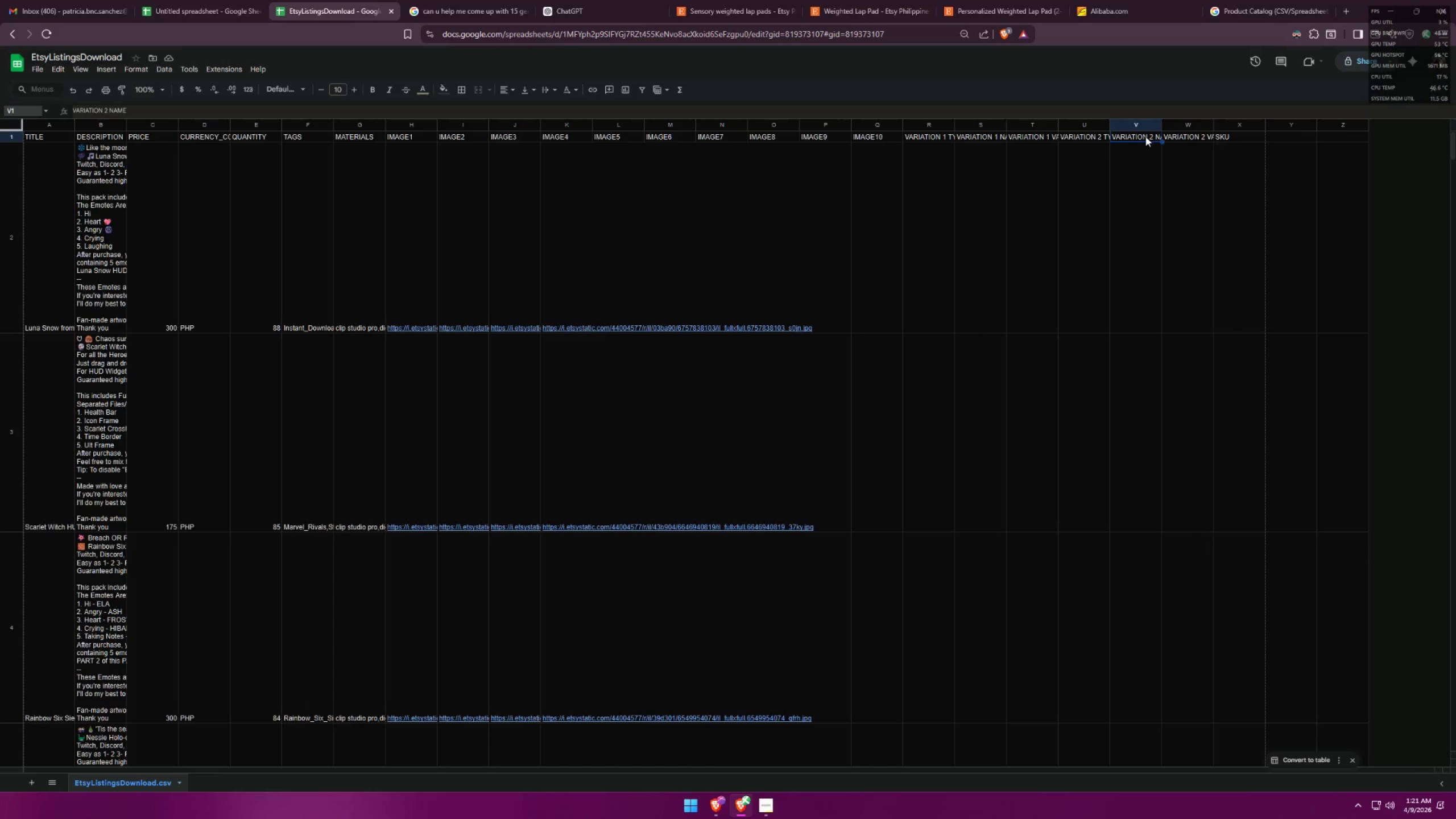 
triple_click([1145, 136])
 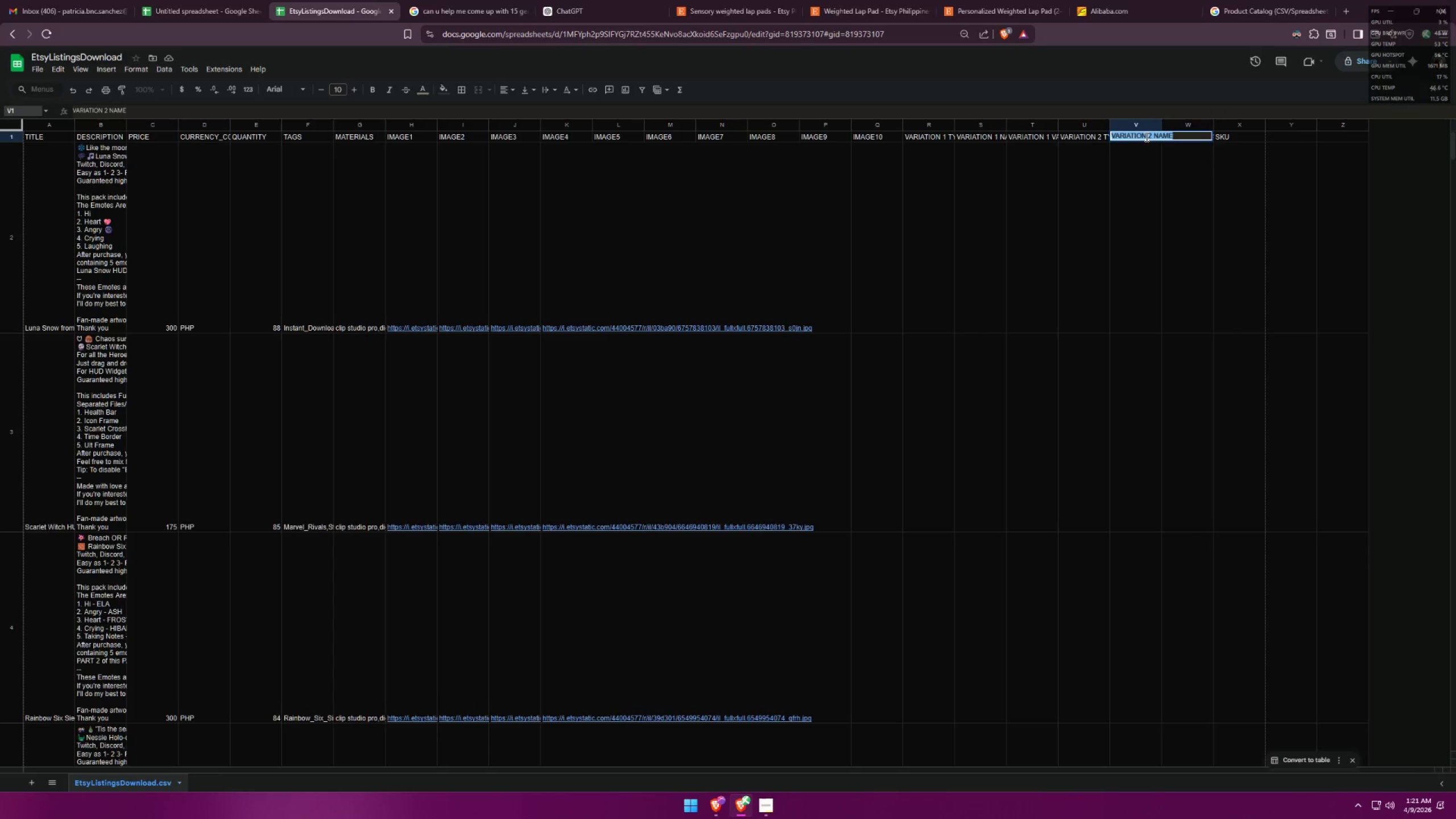 
key(Control+C)
 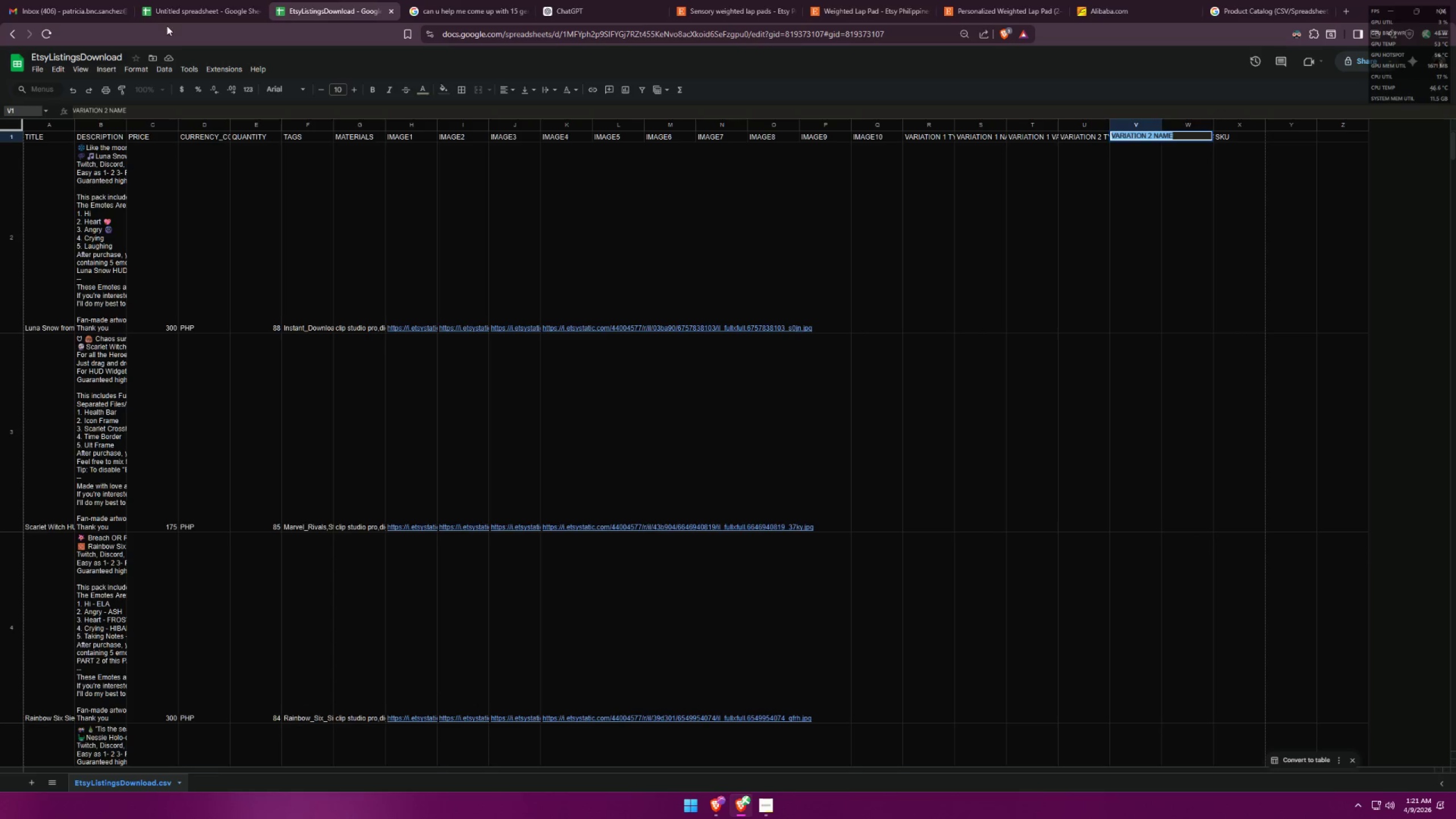 
left_click([172, 0])
 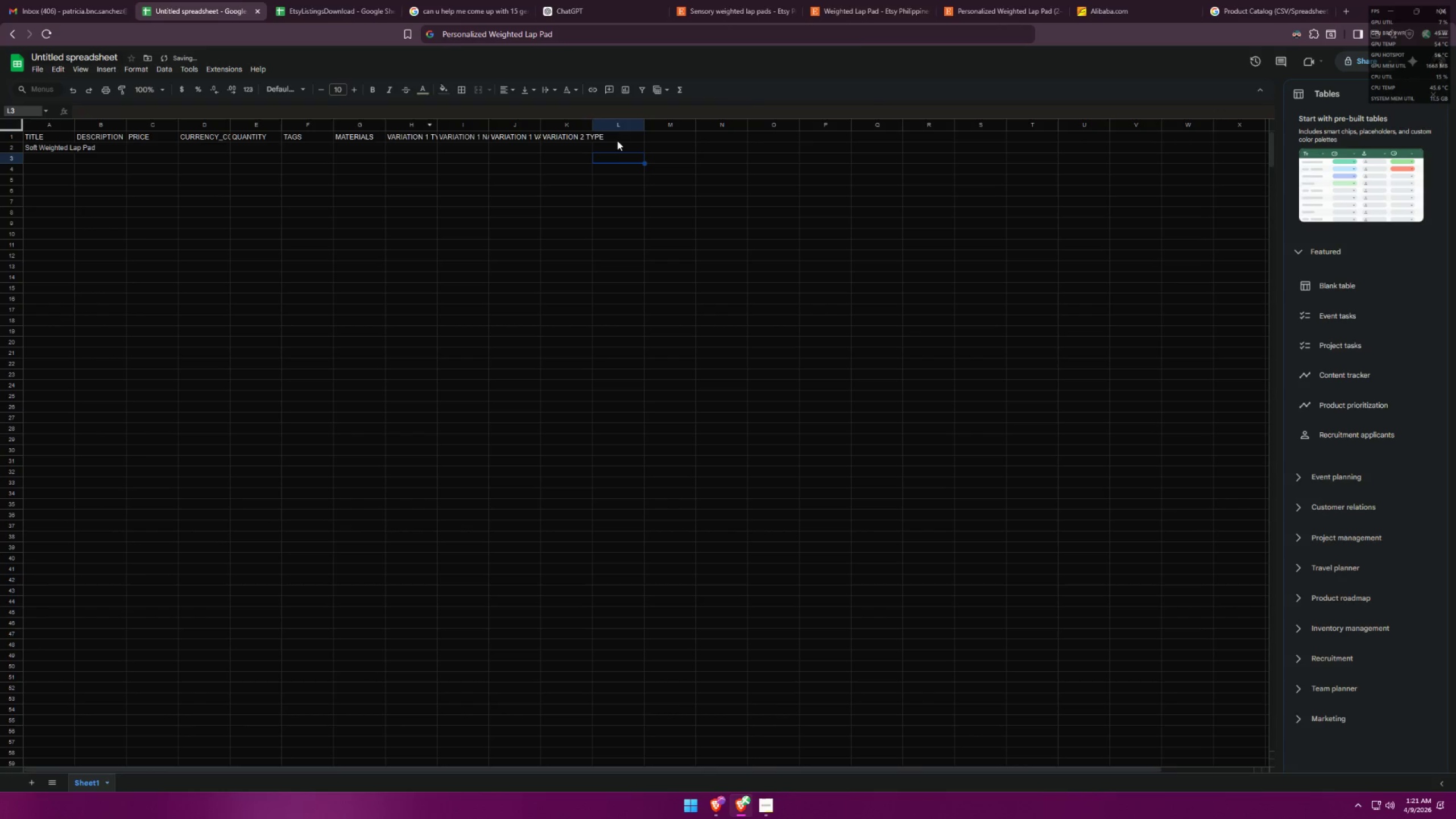 
double_click([620, 137])
 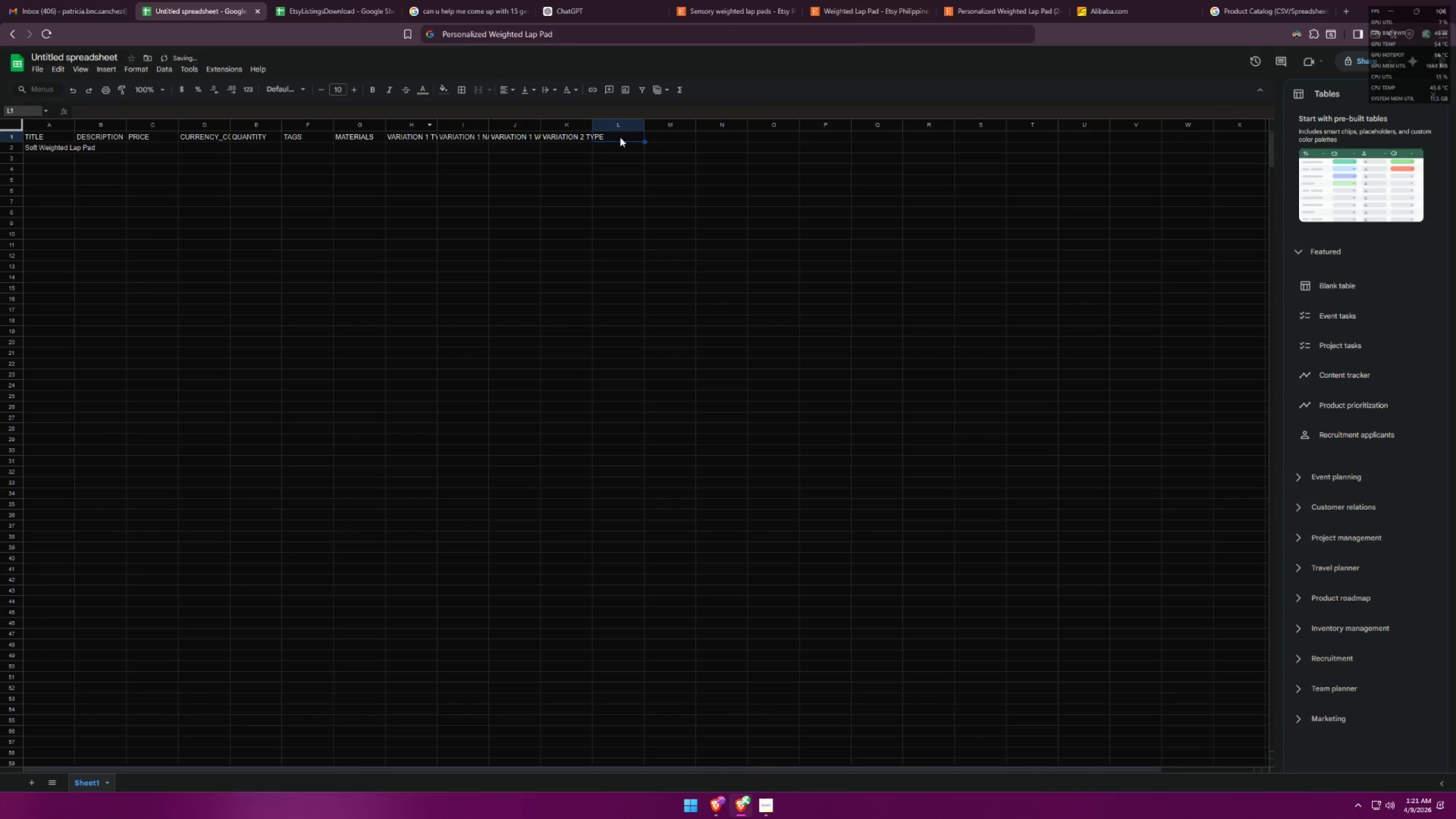 
triple_click([620, 137])
 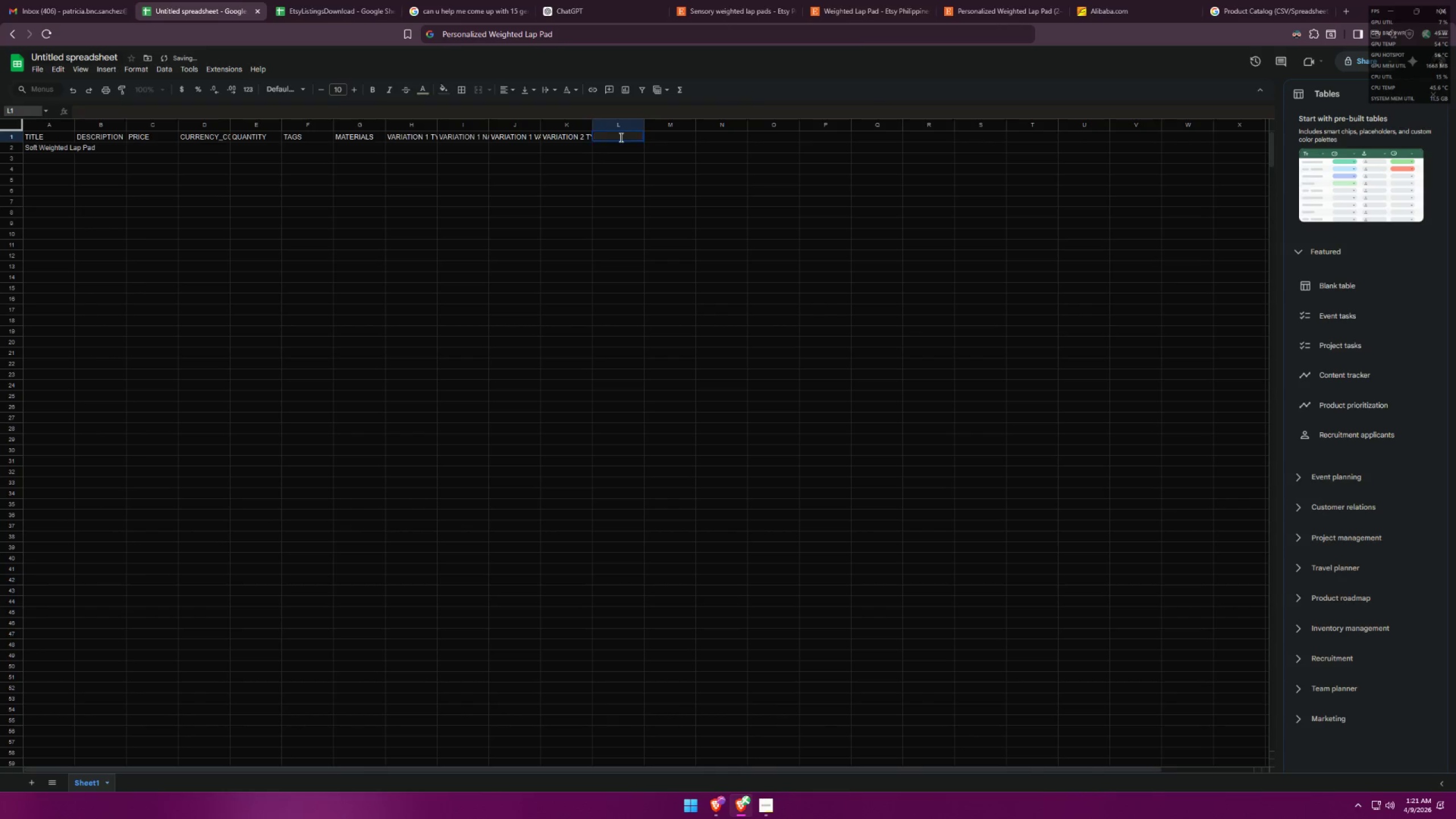 
key(Control+ControlLeft)
 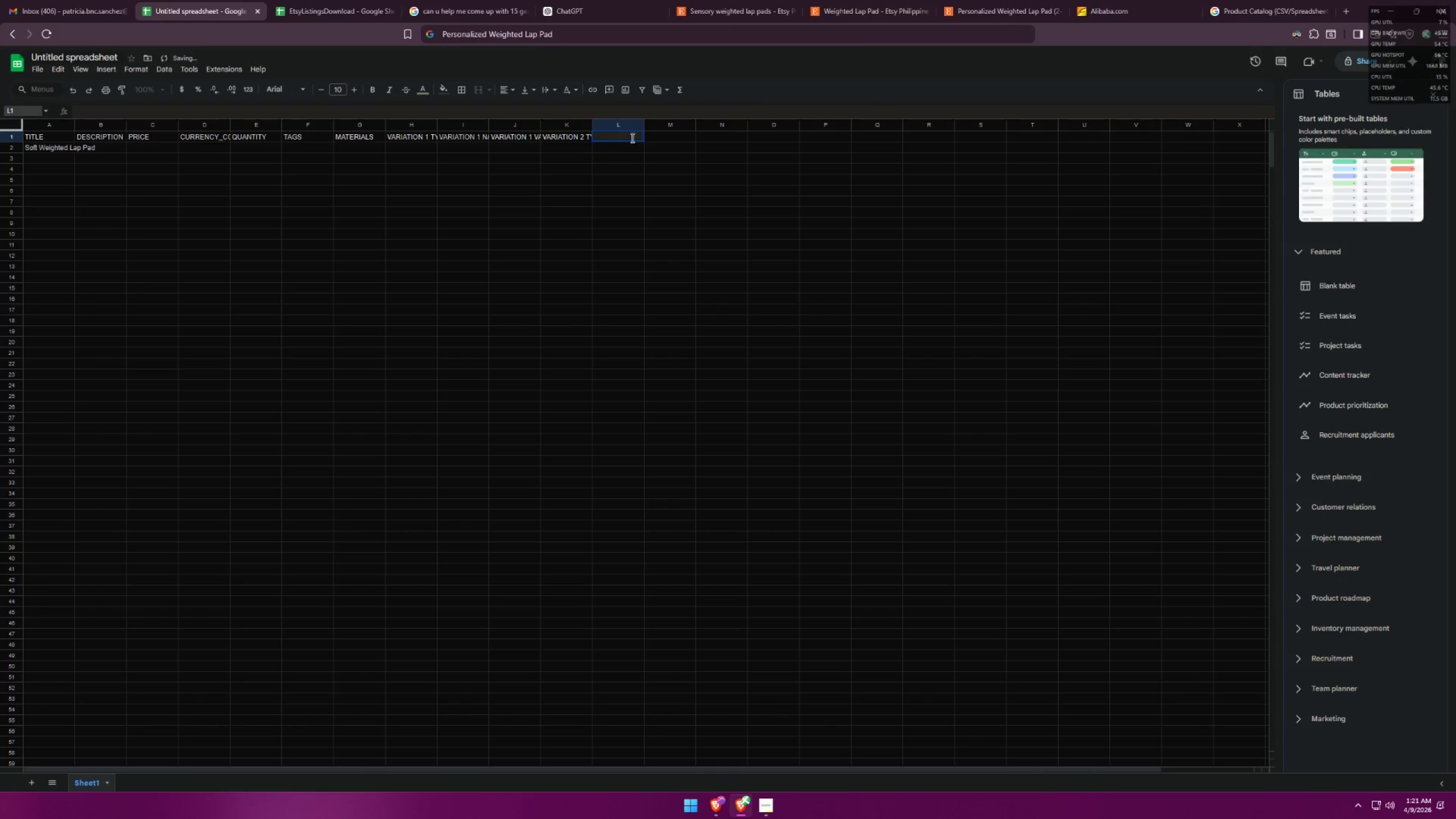 
key(Control+V)
 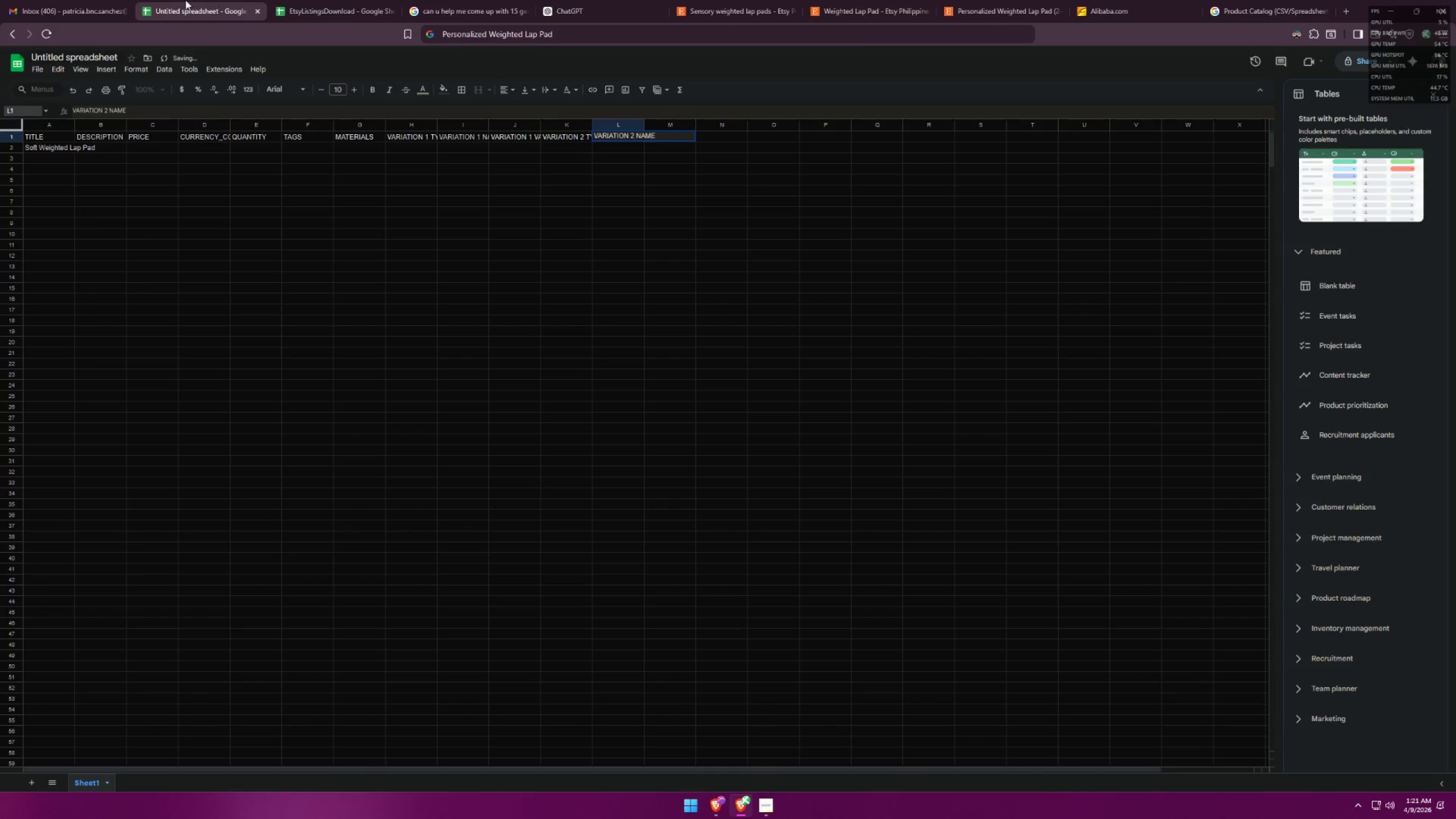 
left_click([56, 0])
 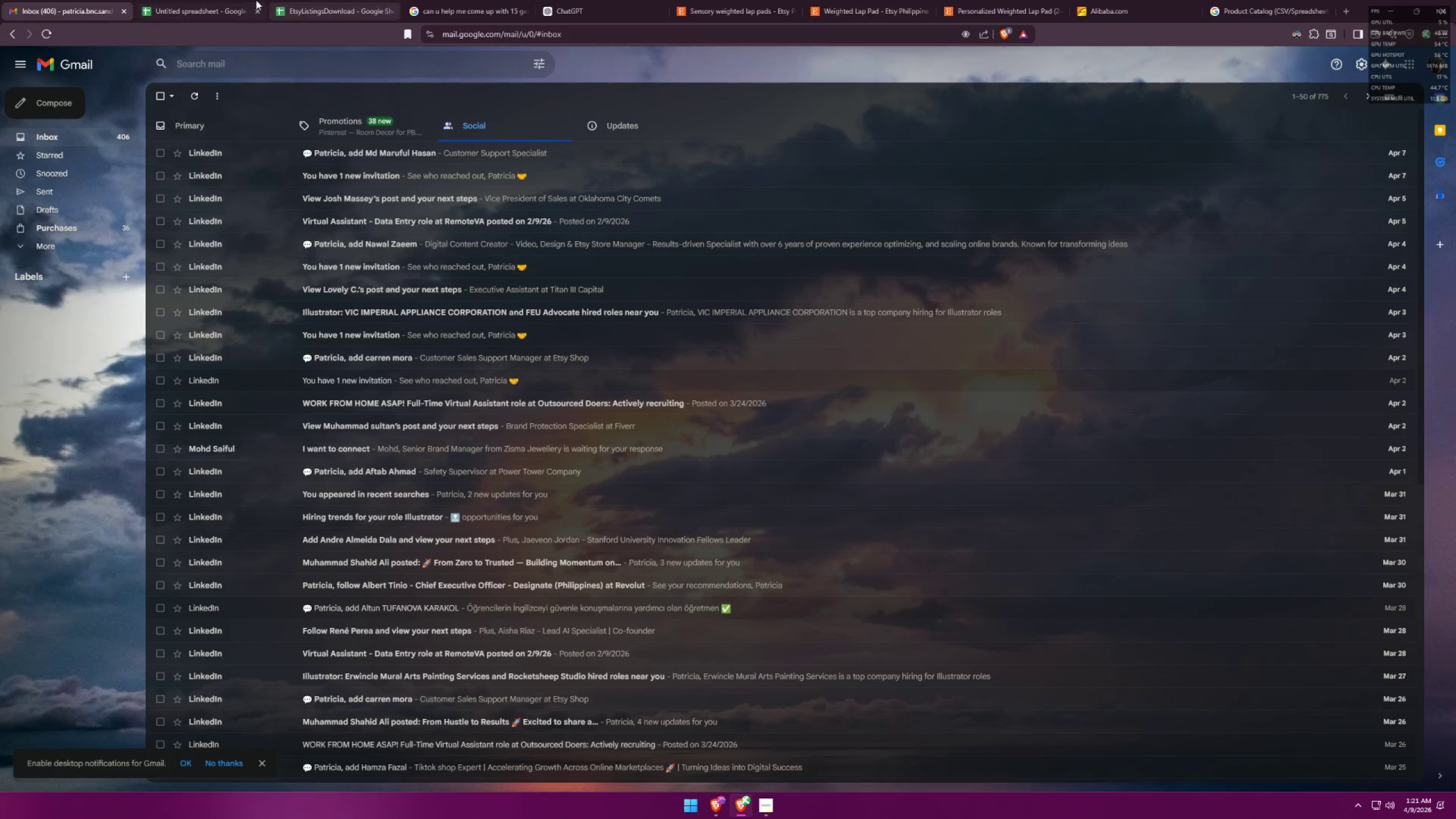 
left_click([172, 0])
 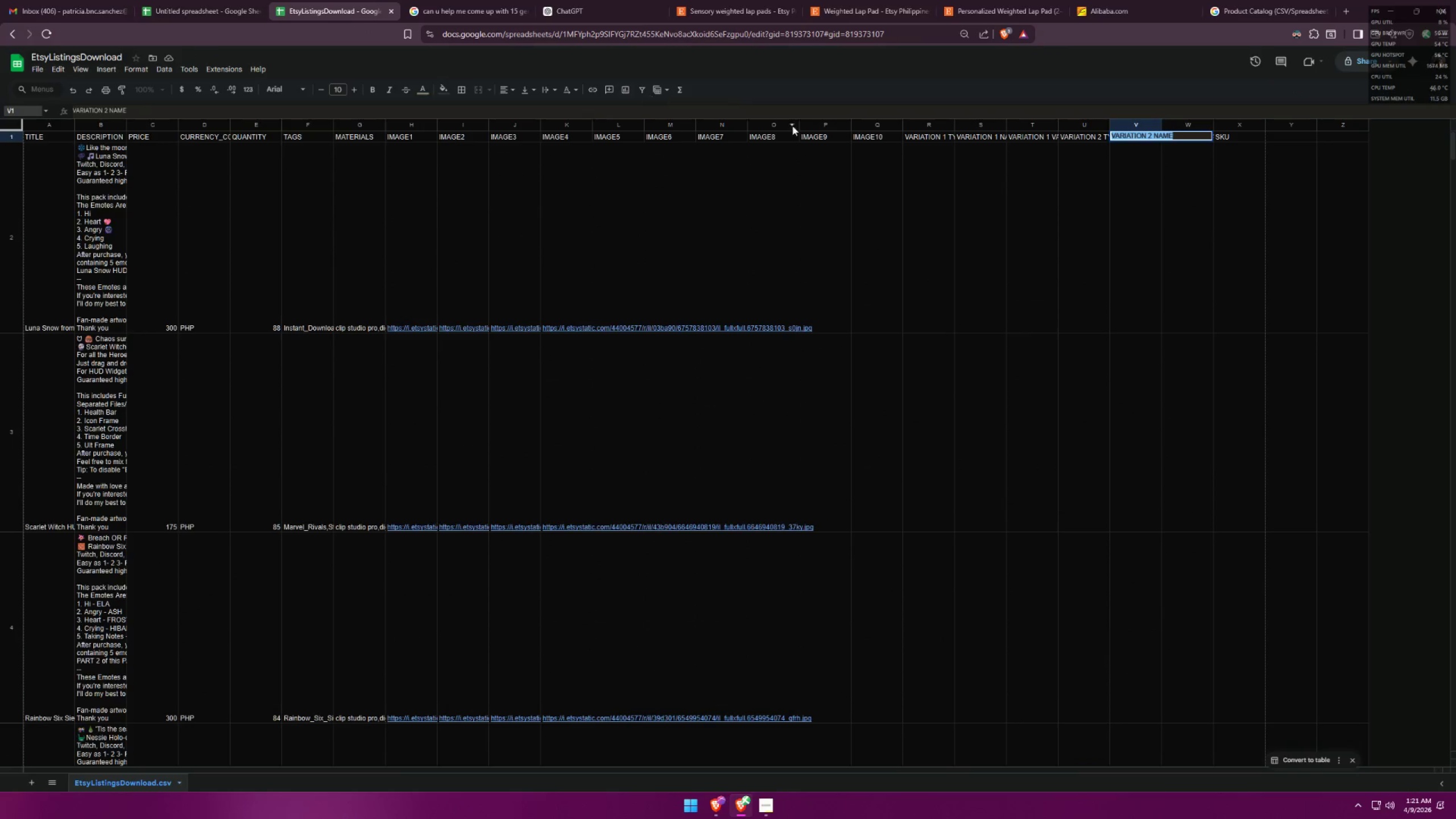 
left_click([1183, 159])
 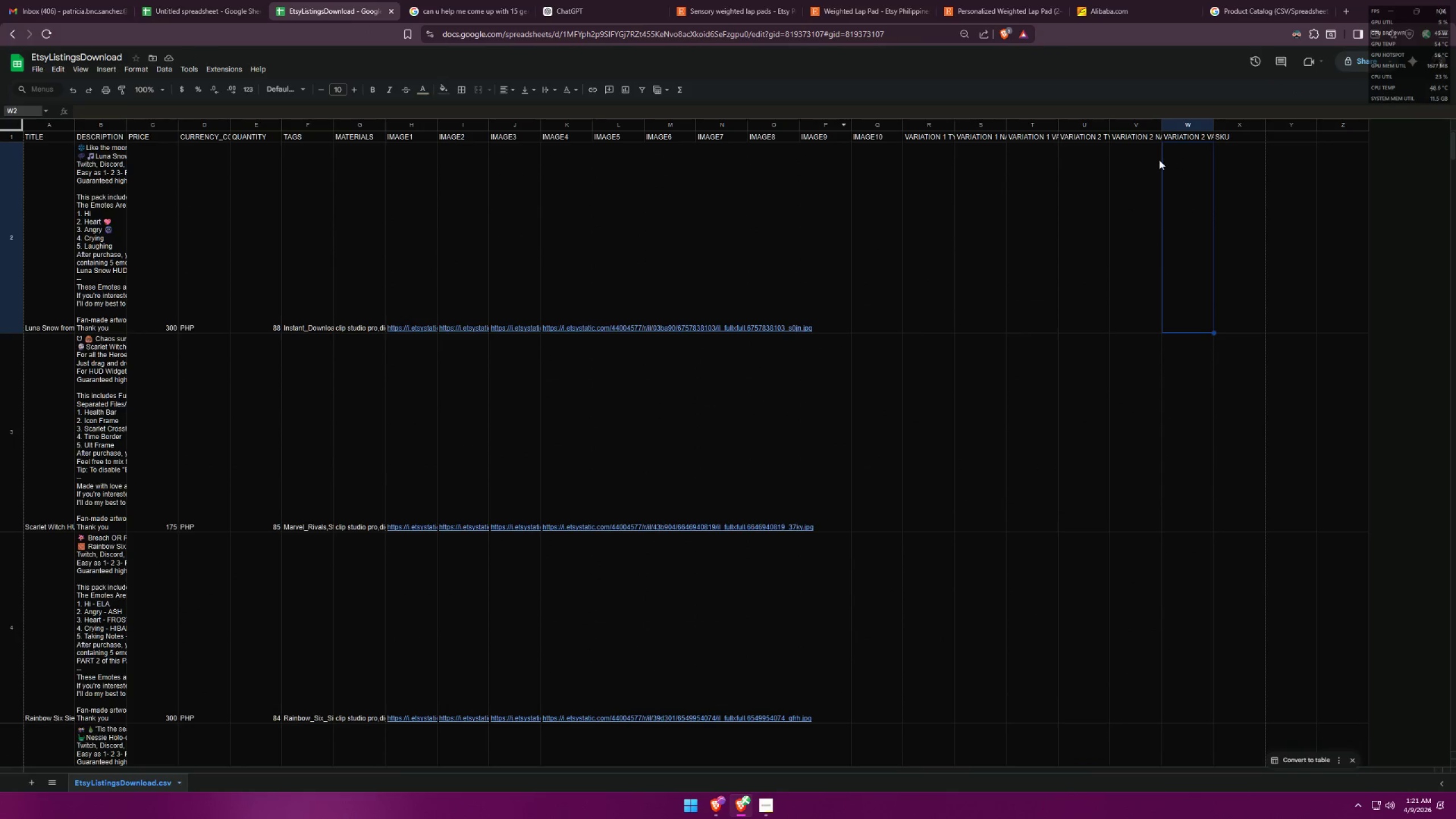 
left_click([1156, 160])
 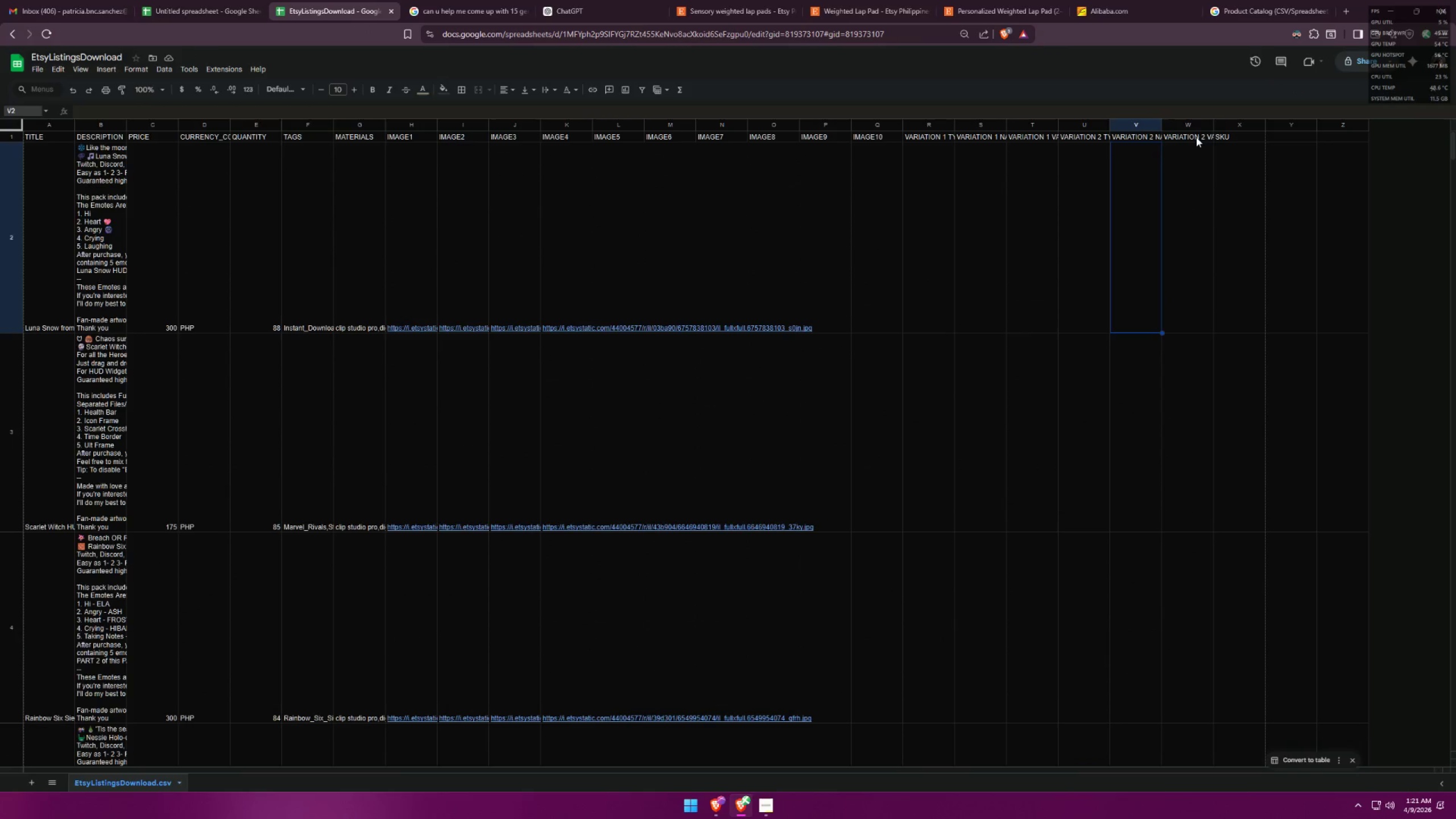 
double_click([1196, 137])
 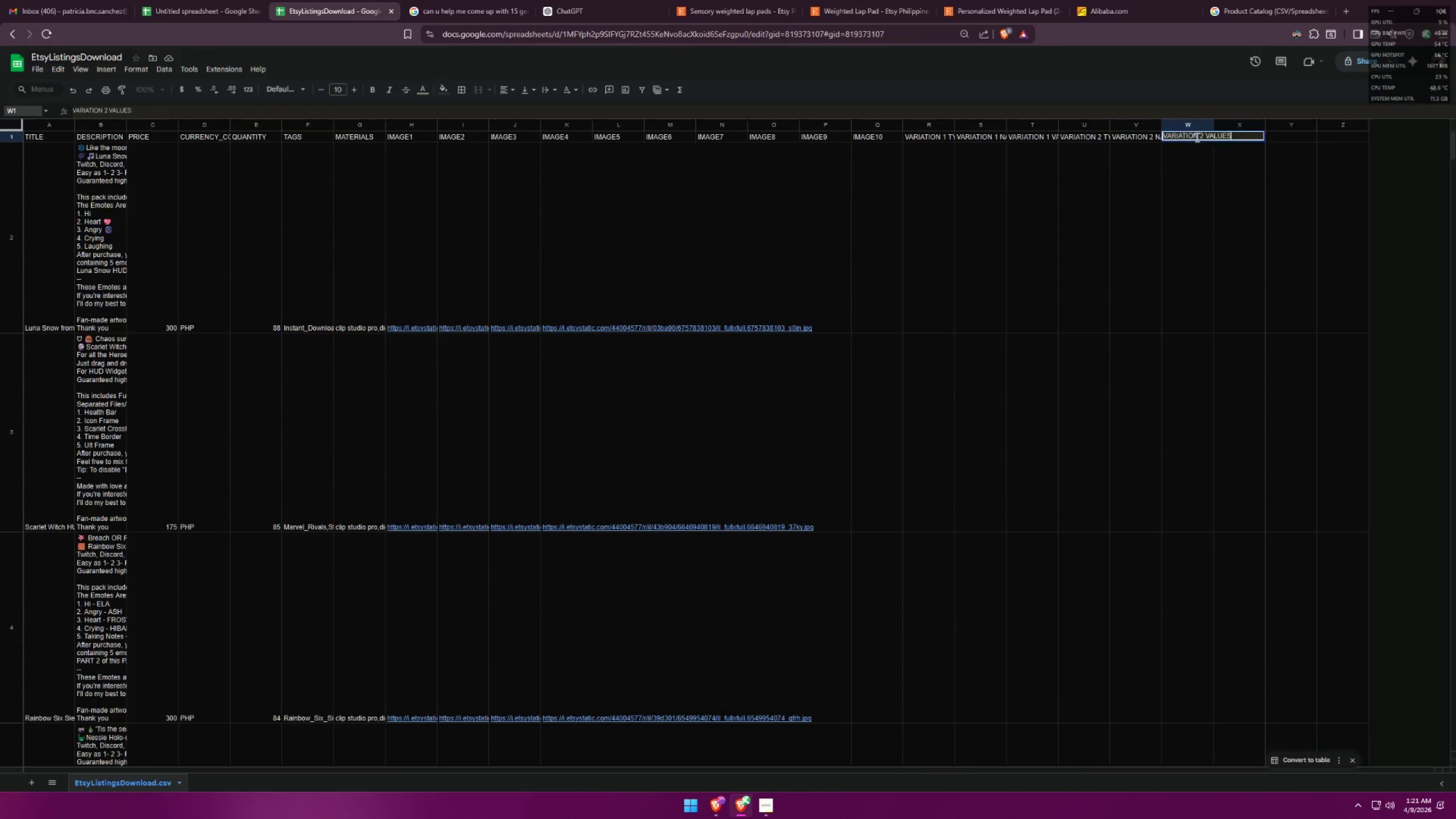 
triple_click([1196, 137])
 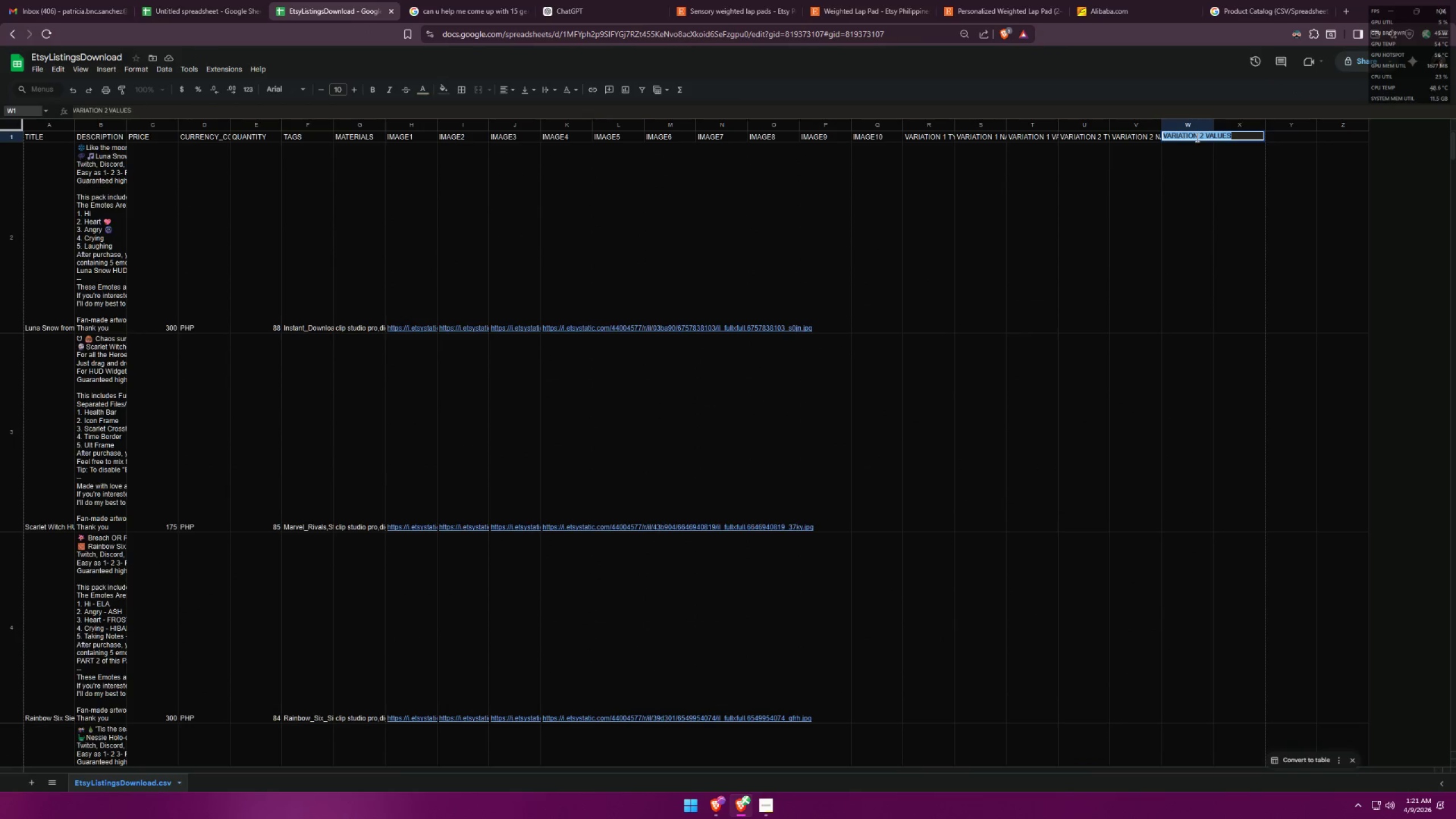 
key(Control+C)
 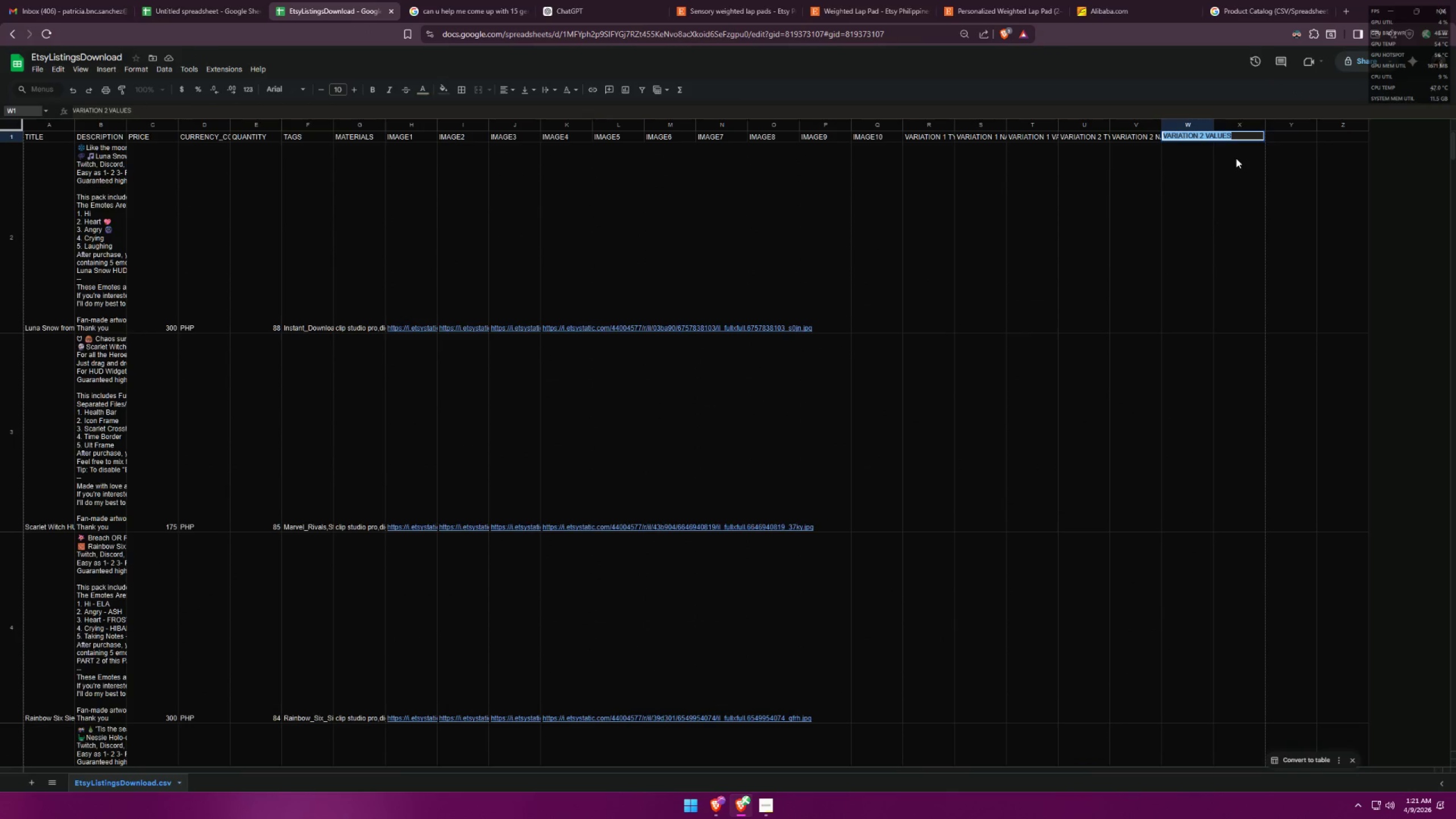 
key(Control+C)
 